 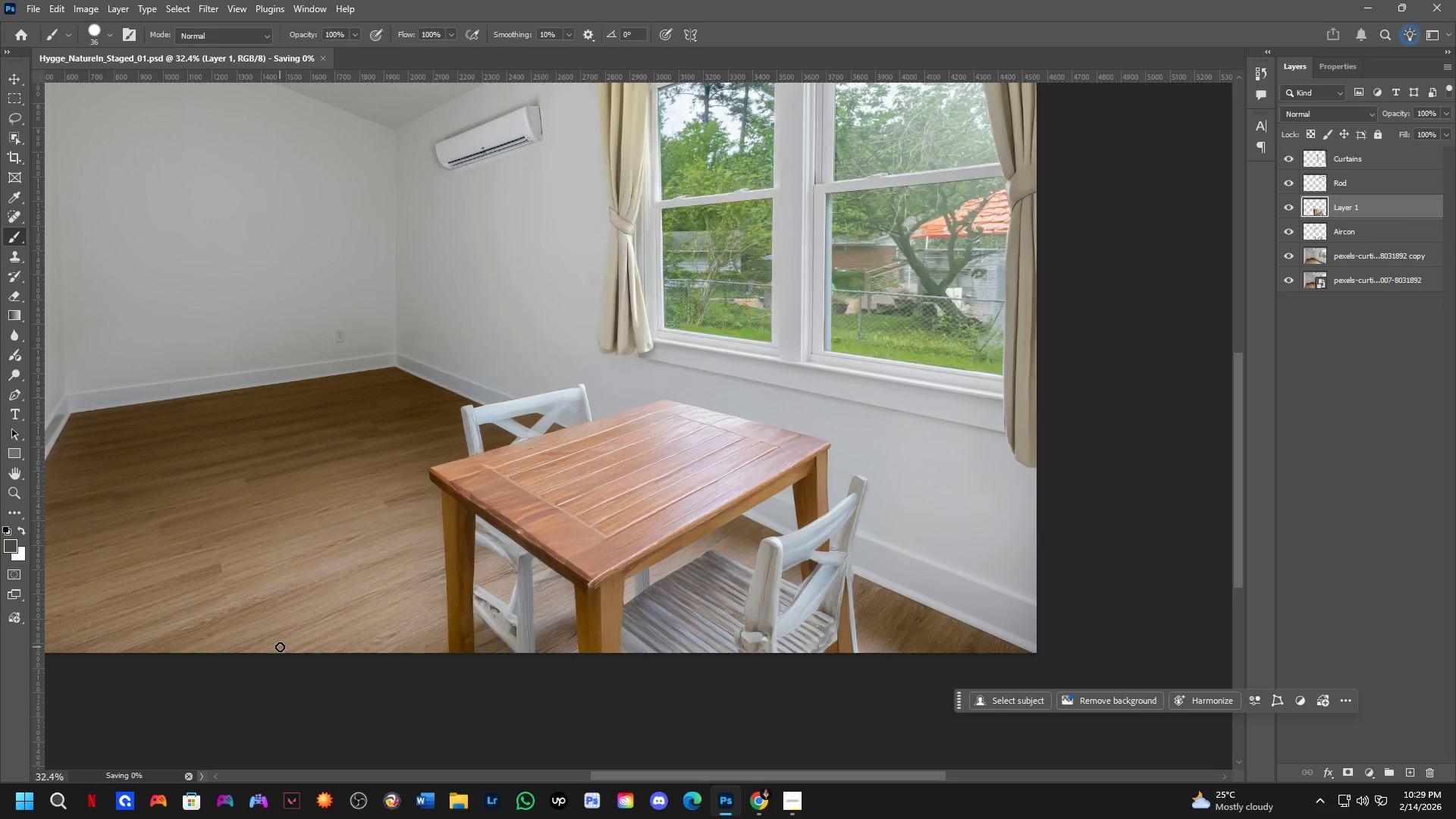 
scroll: coordinate [785, 584], scroll_direction: up, amount: 4.0
 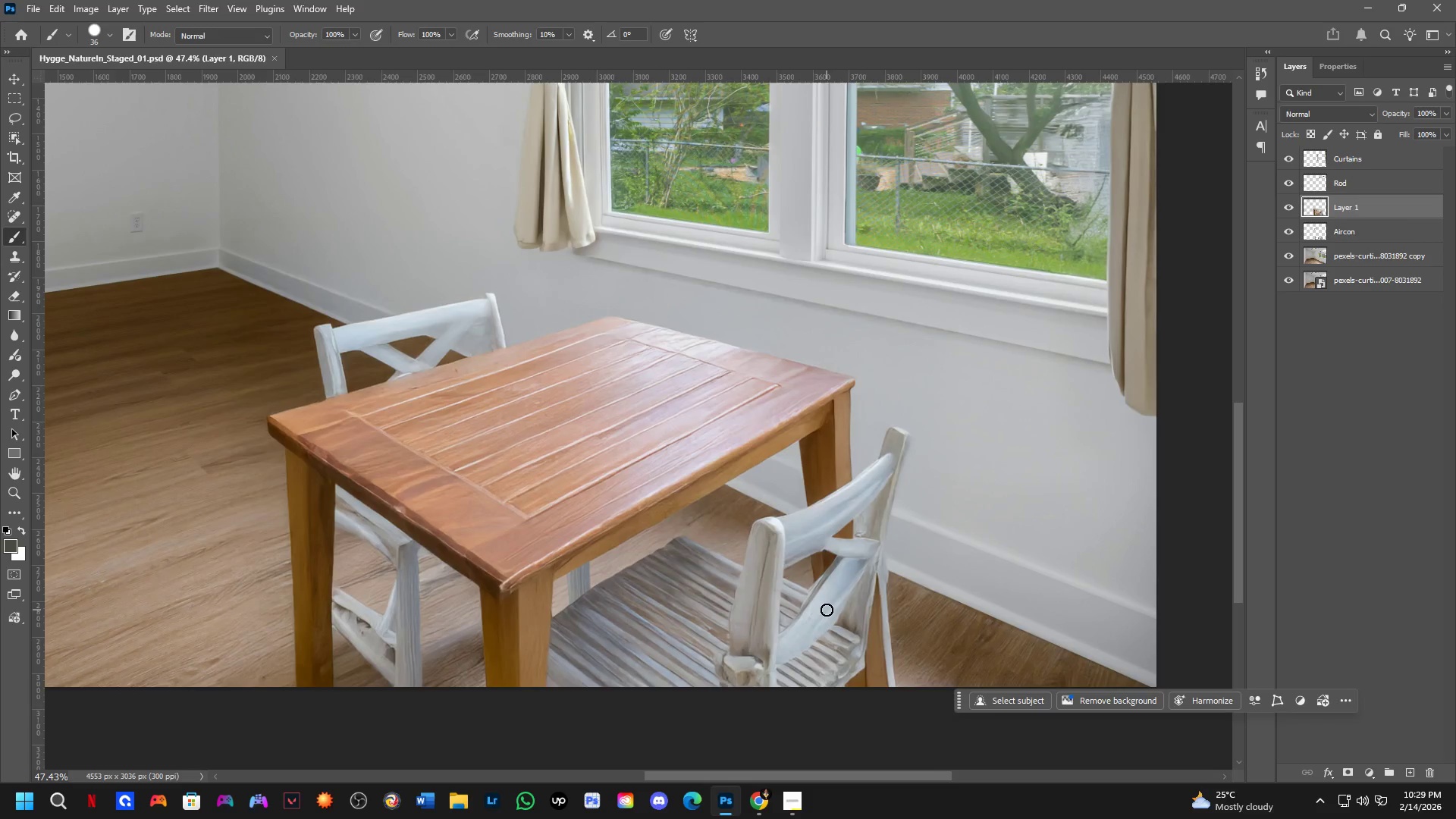 
hold_key(key=Space, duration=0.52)
 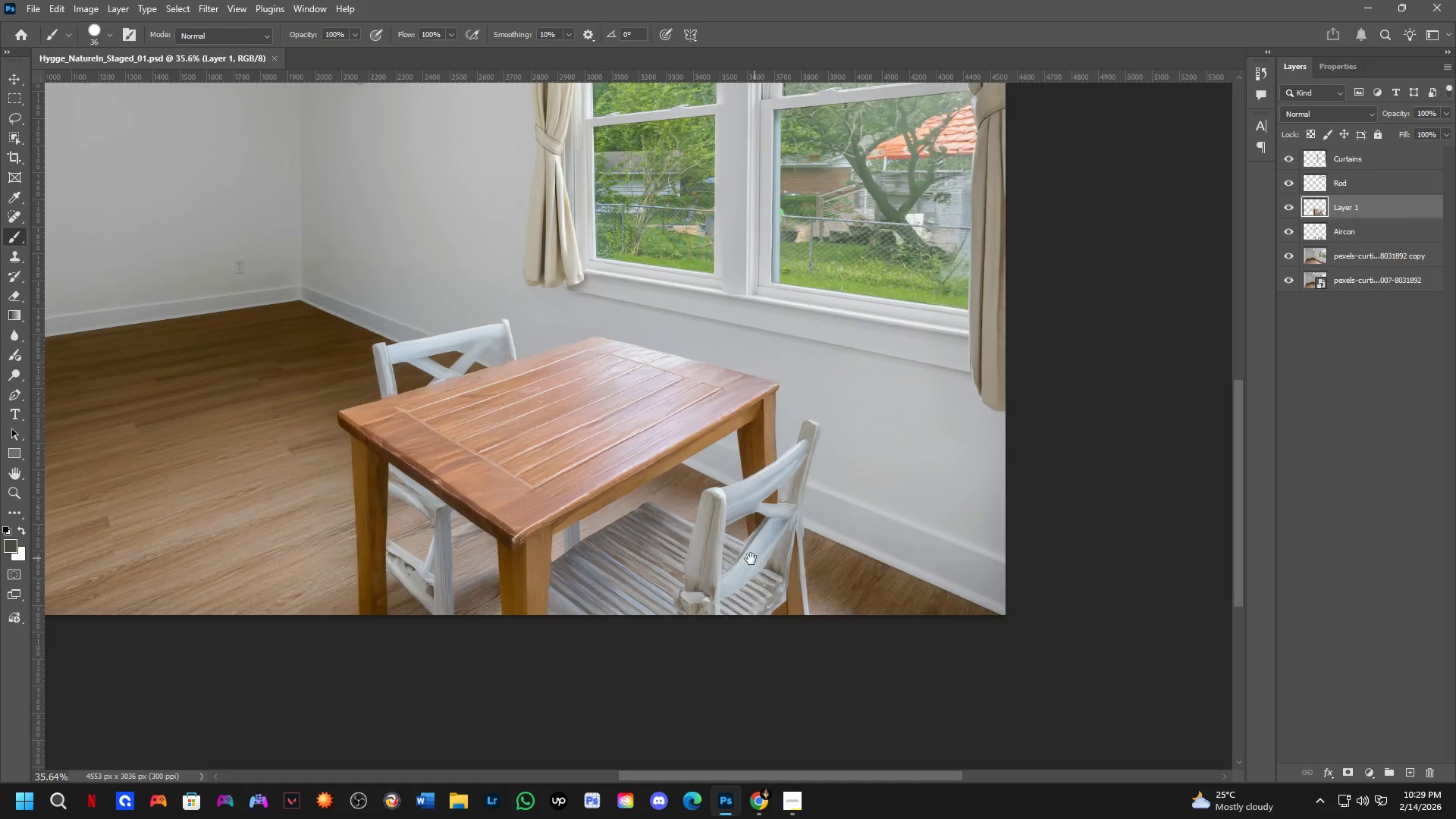 
left_click_drag(start_coordinate=[833, 518], to_coordinate=[804, 543])
 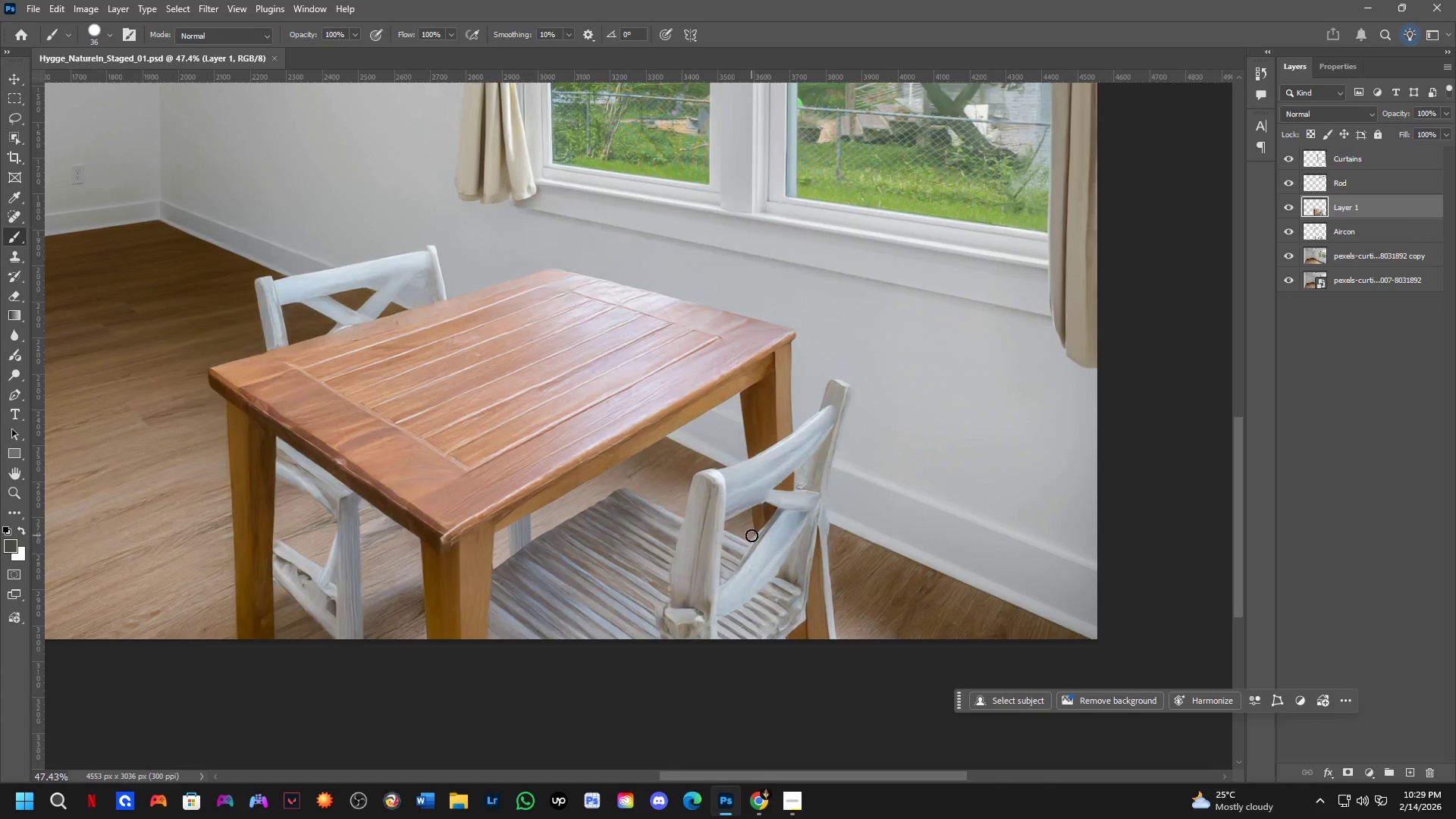 
hold_key(key=Space, duration=0.59)
 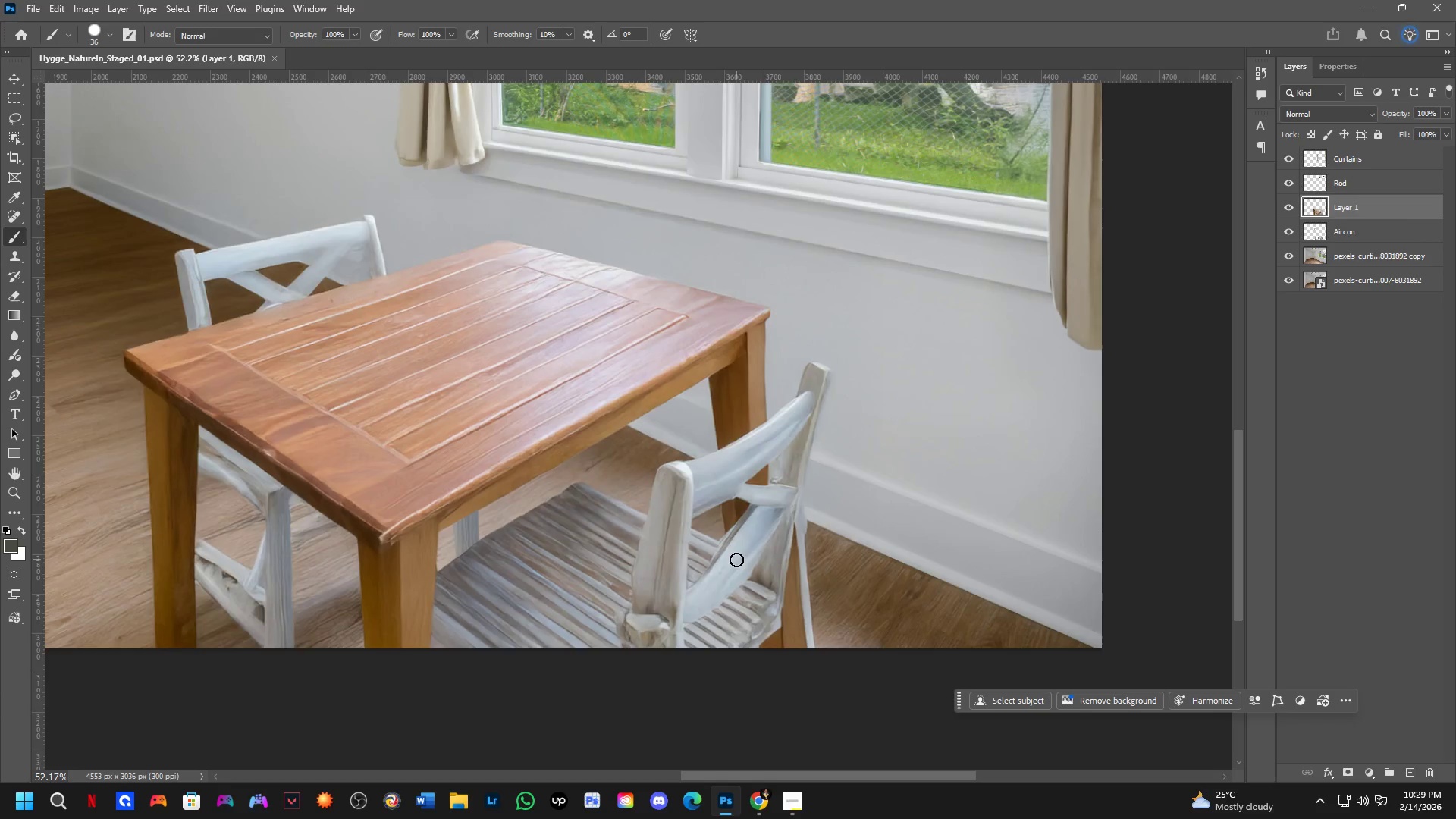 
left_click_drag(start_coordinate=[762, 556], to_coordinate=[737, 563])
 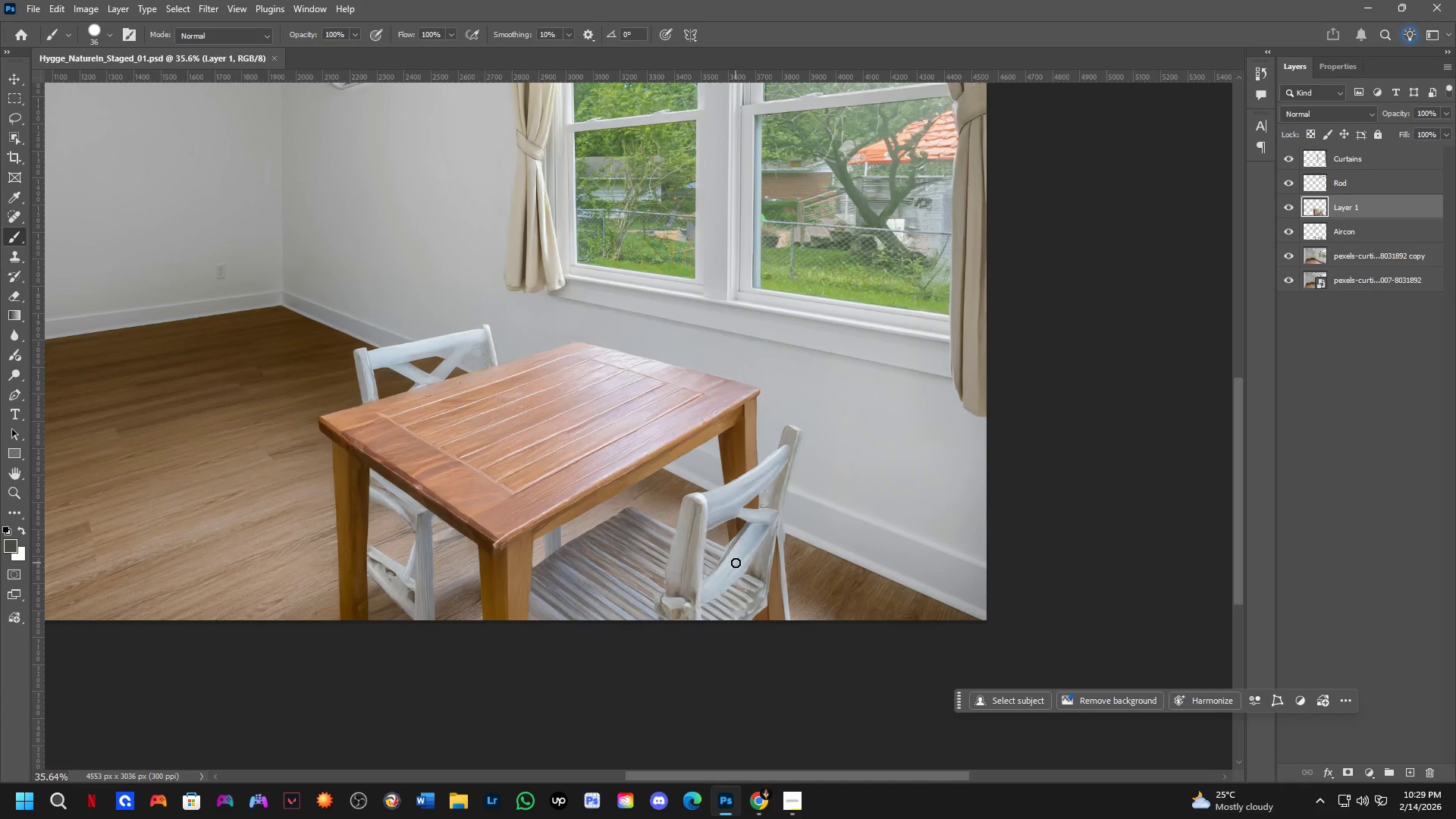 
scroll: coordinate [752, 535], scroll_direction: down, amount: 3.0
 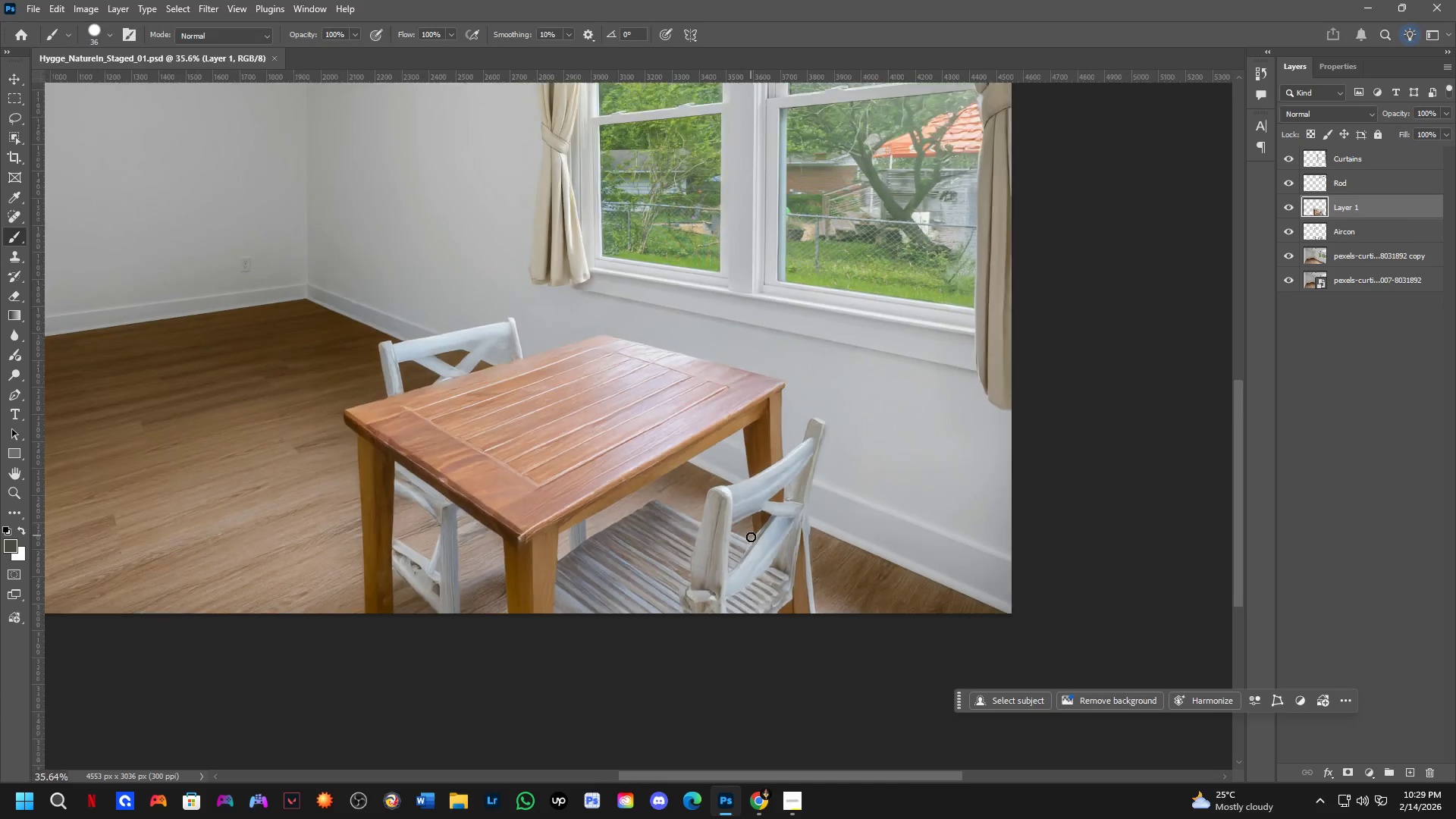 
scroll: coordinate [736, 560], scroll_direction: up, amount: 4.0
 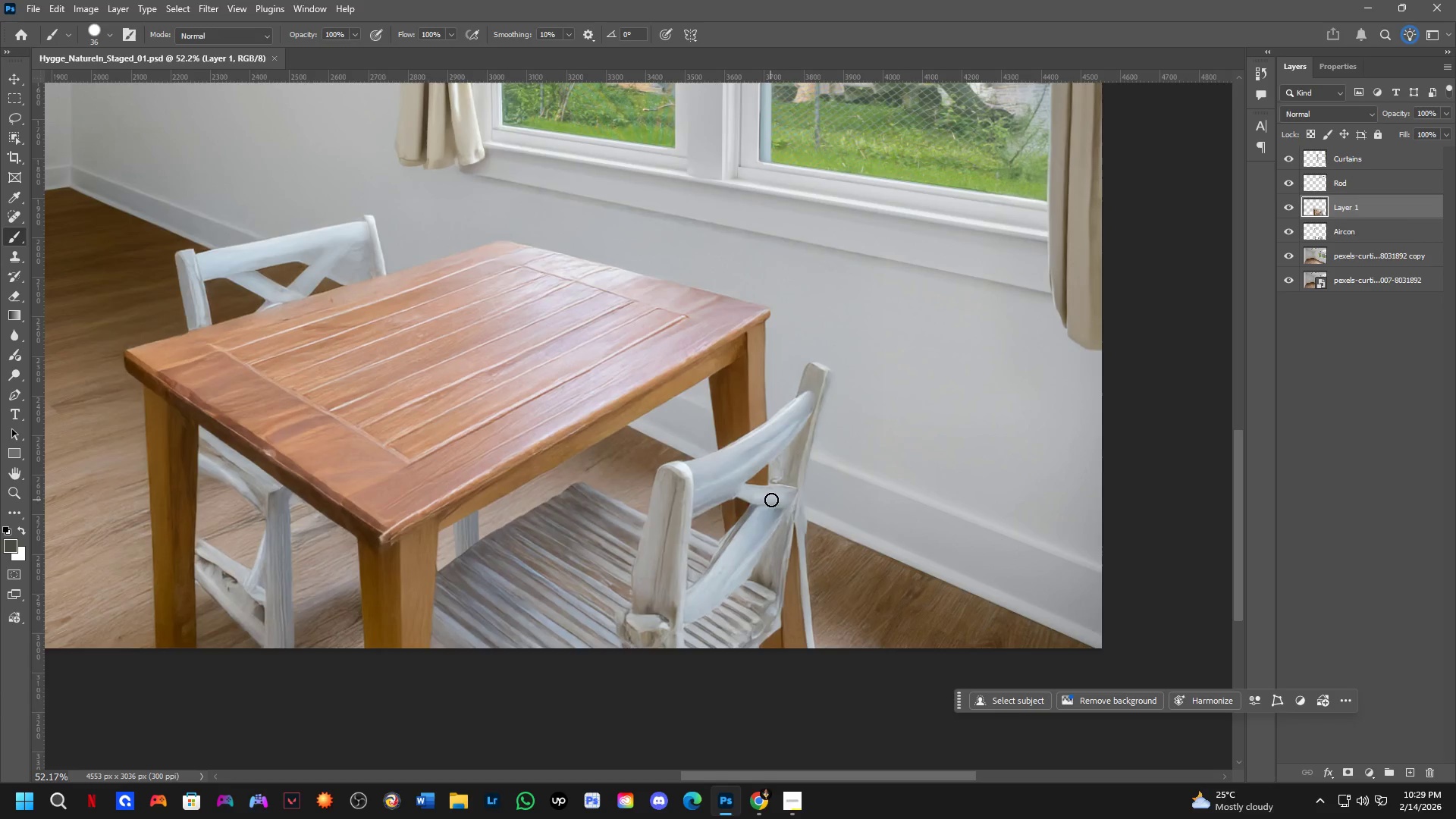 
left_click_drag(start_coordinate=[774, 497], to_coordinate=[792, 538])
 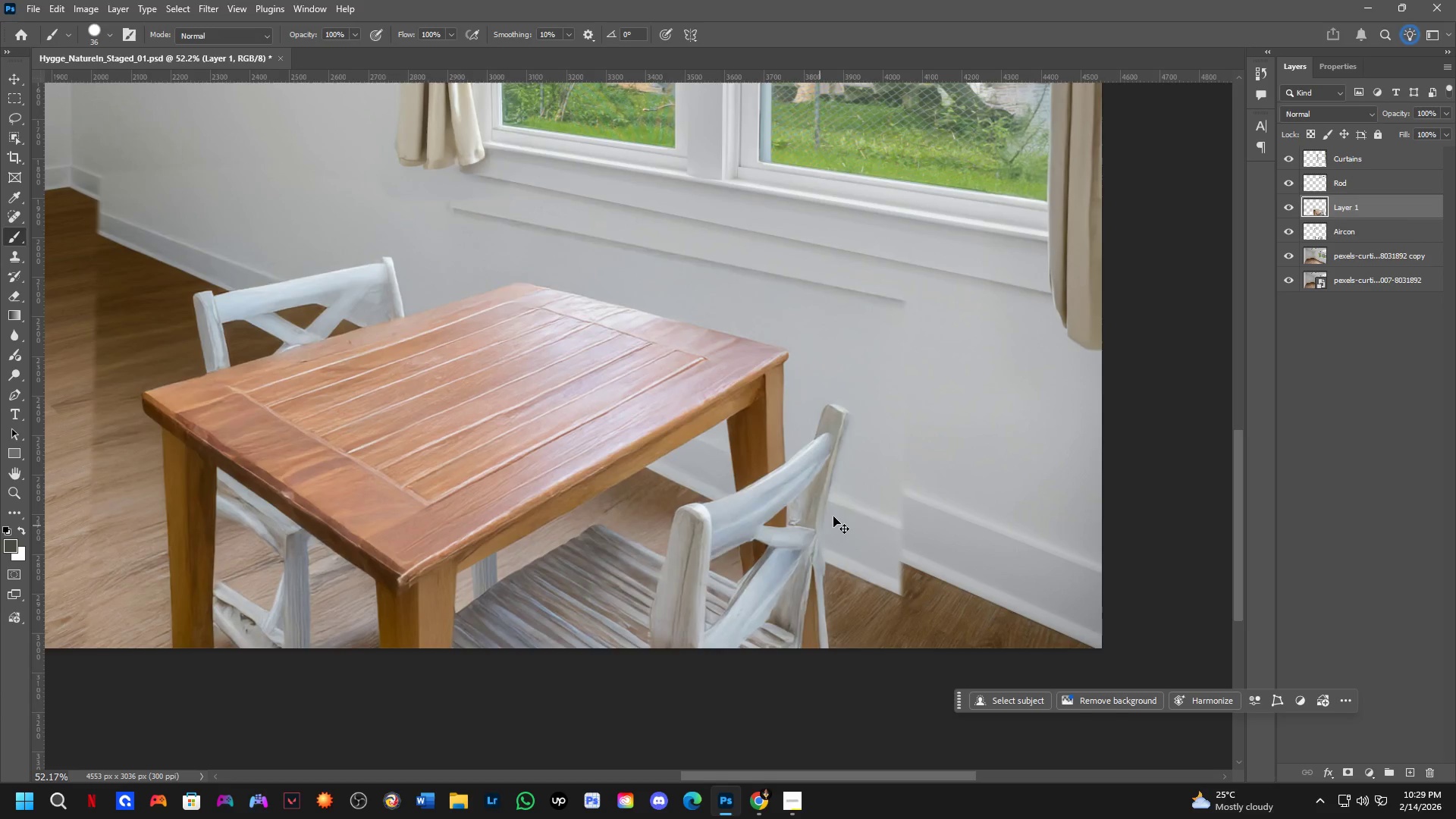 
key(Control+Z)
 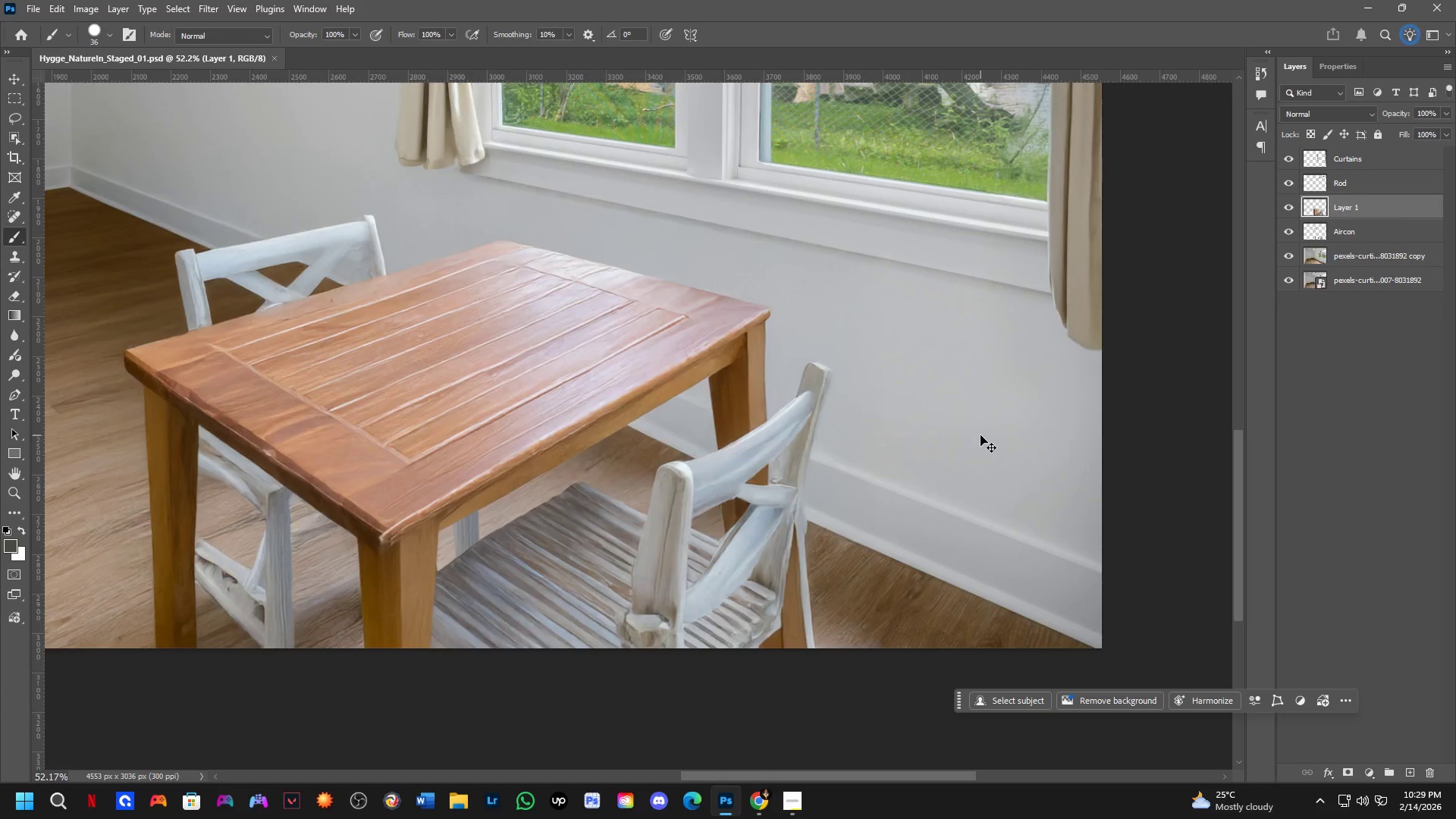 
key(Control+Z)
 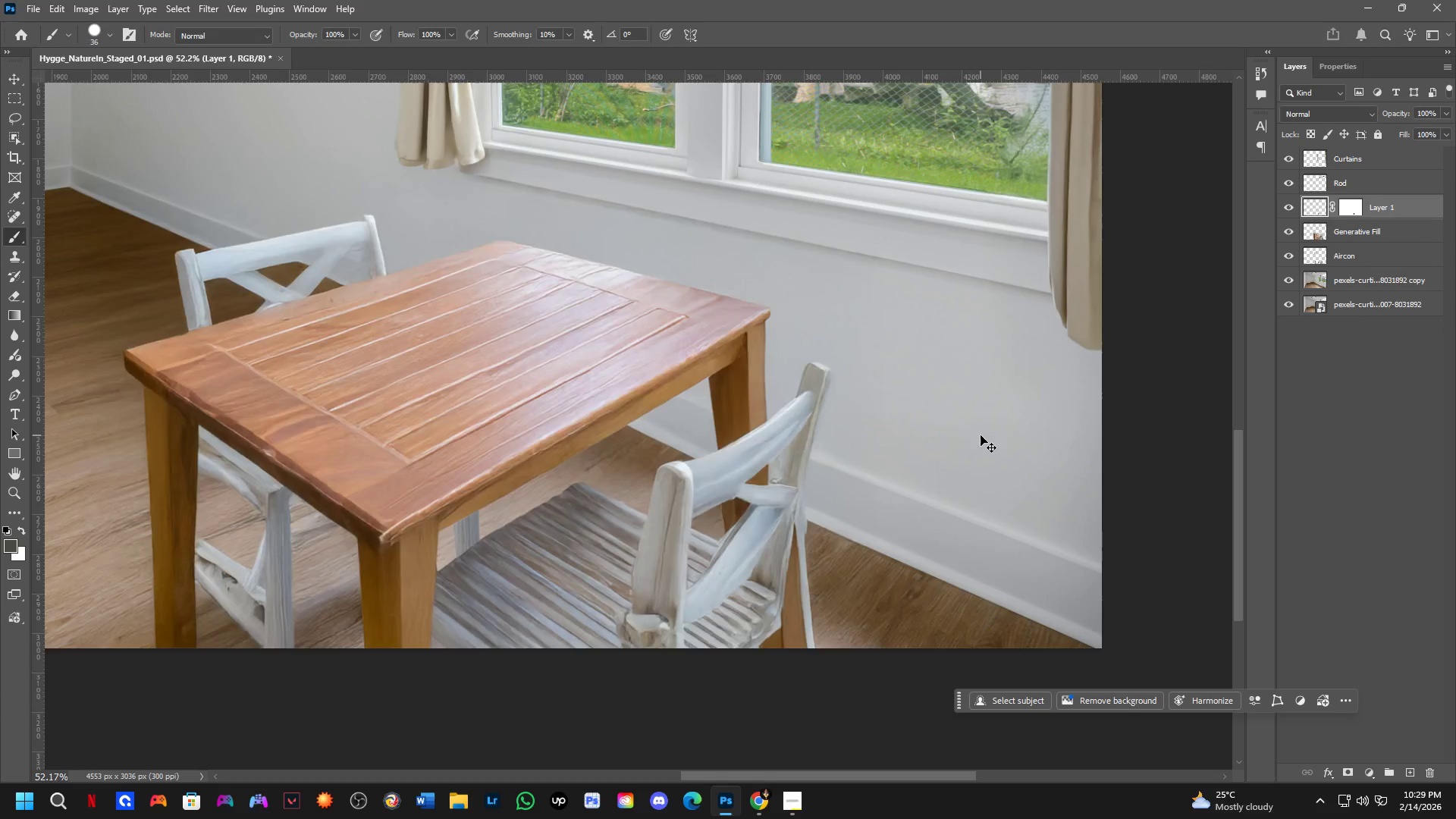 
key(Control+Z)
 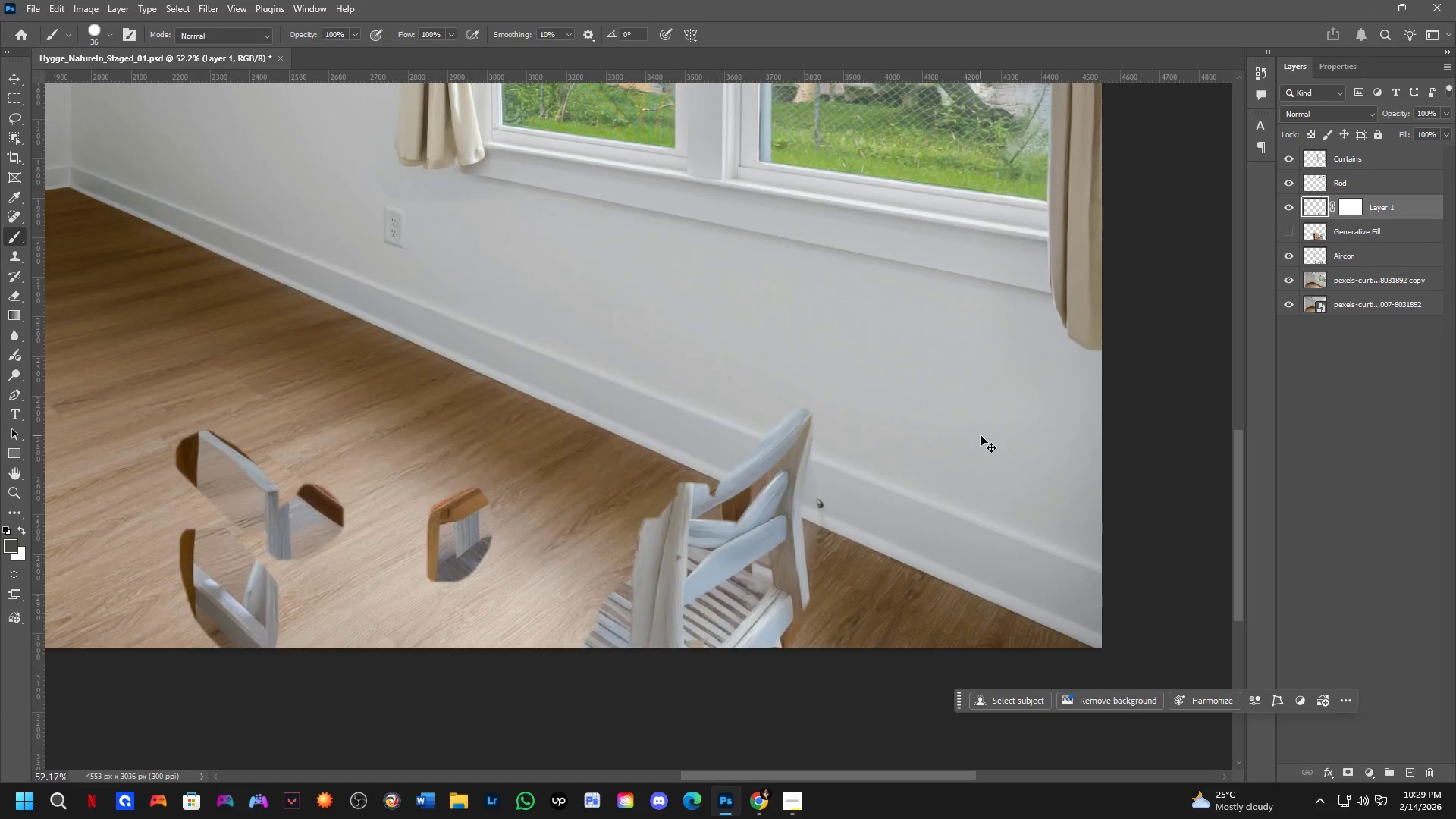 
key(Control+Z)
 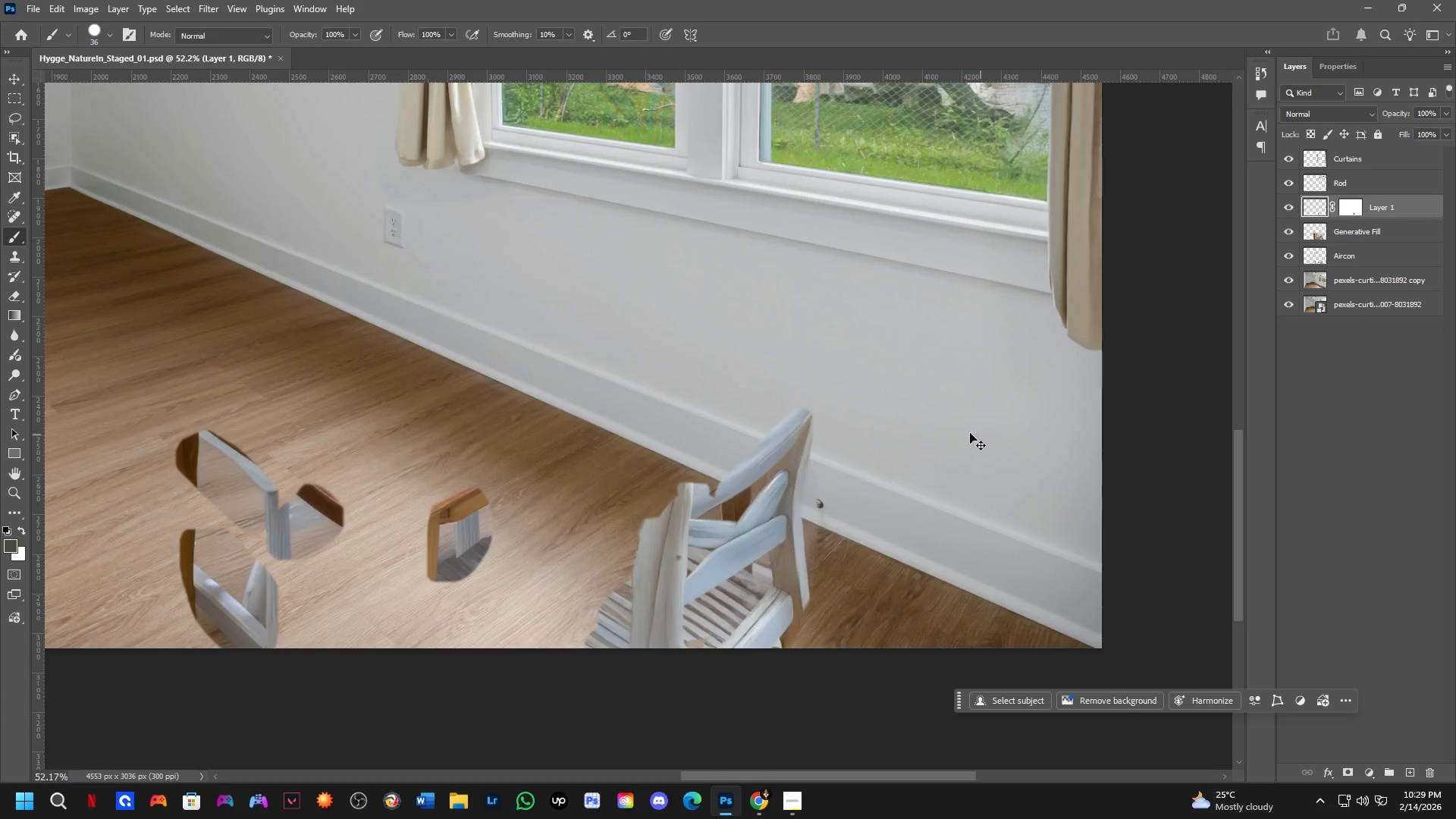 
key(Control+Z)
 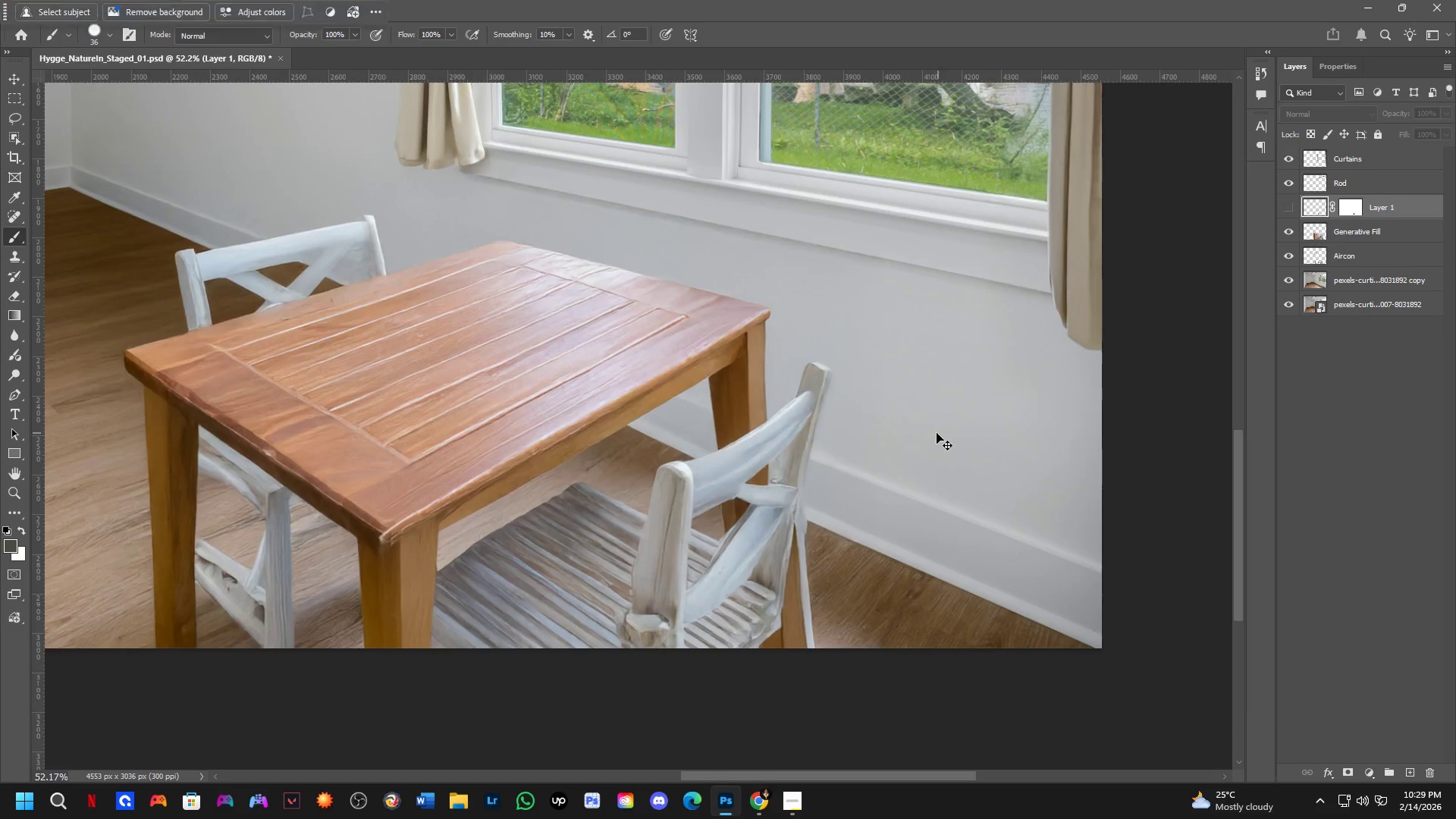 
key(Control+Z)
 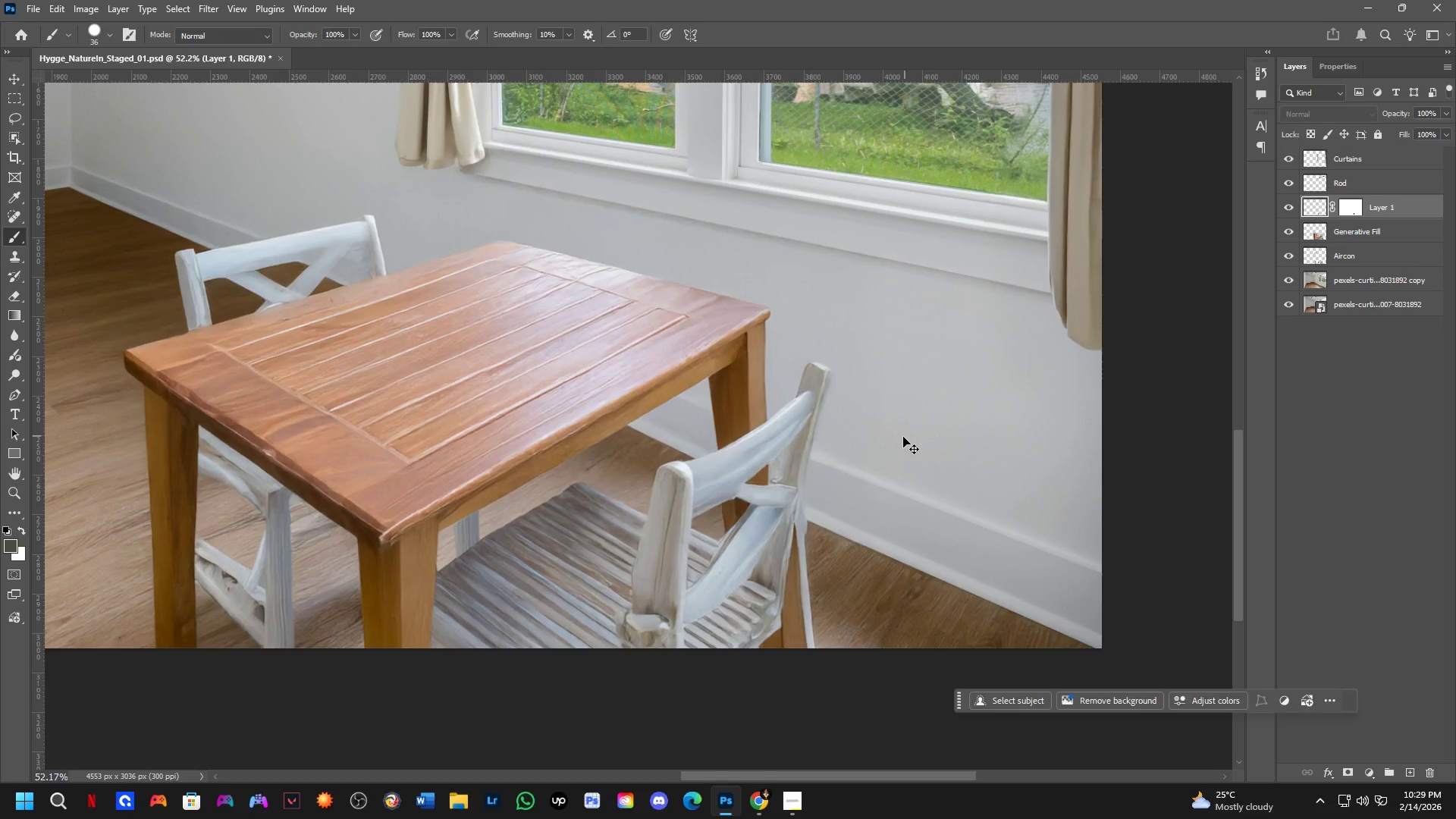 
key(Control+Z)
 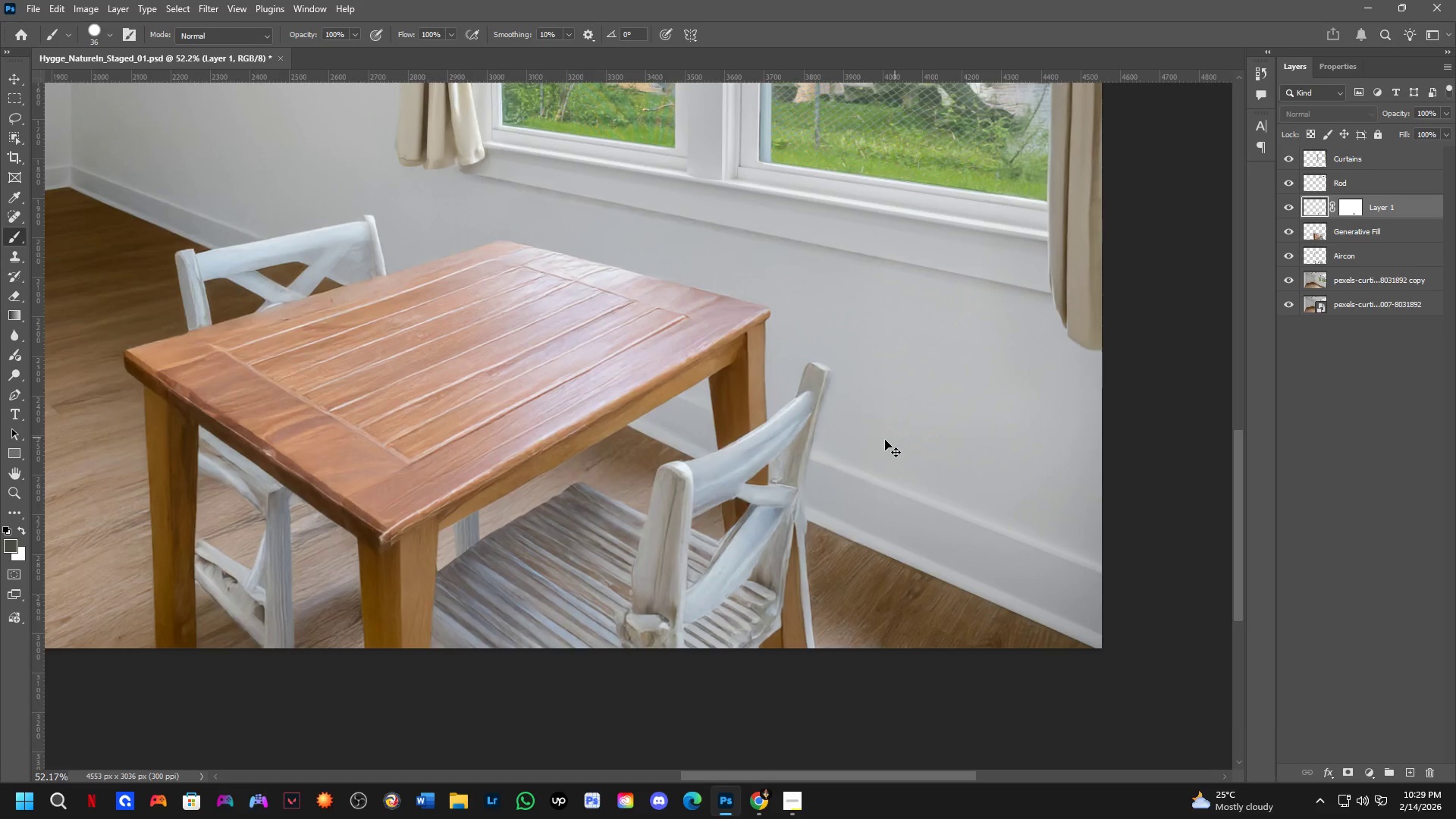 
key(Control+Z)
 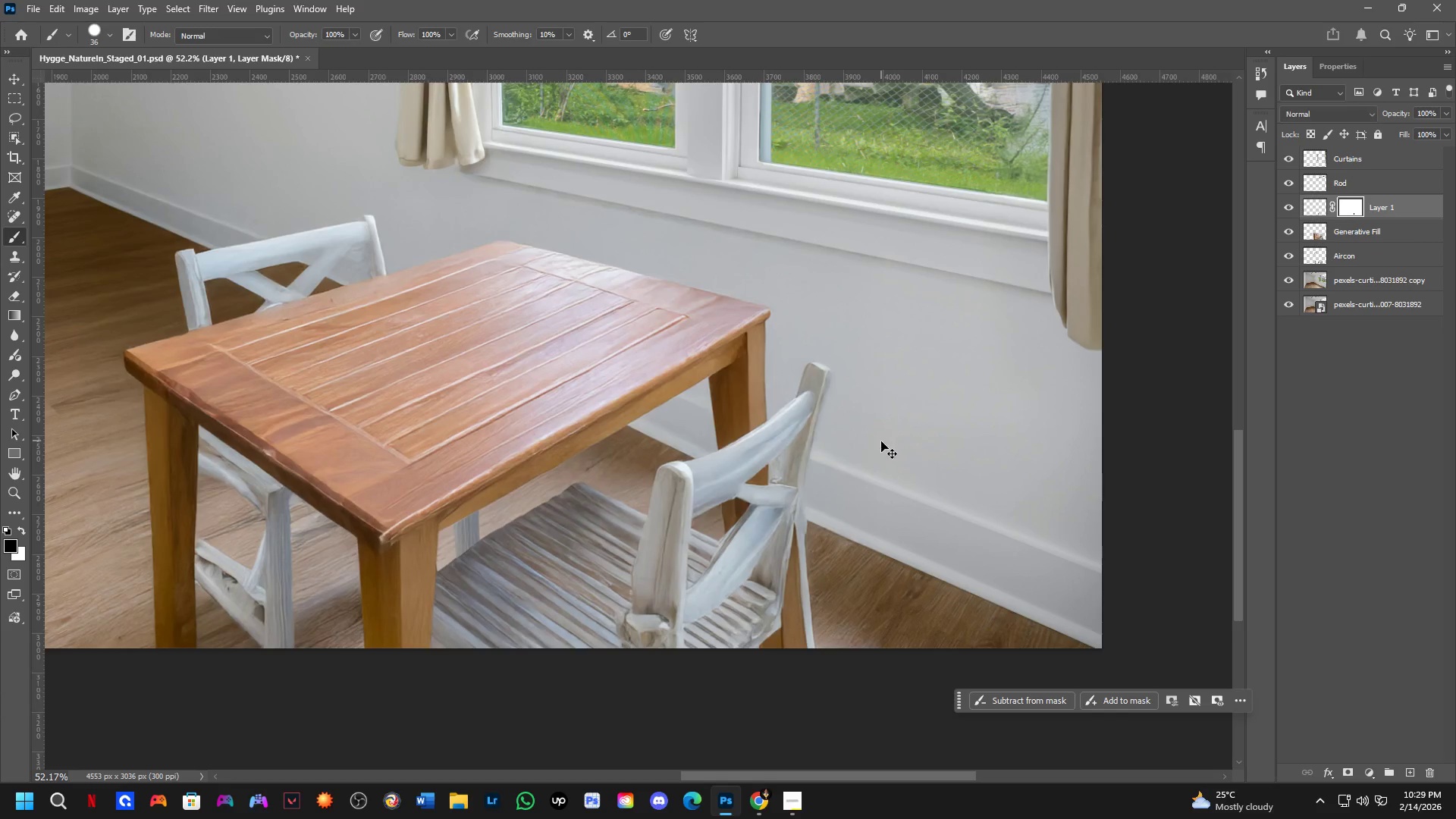 
key(Control+Z)
 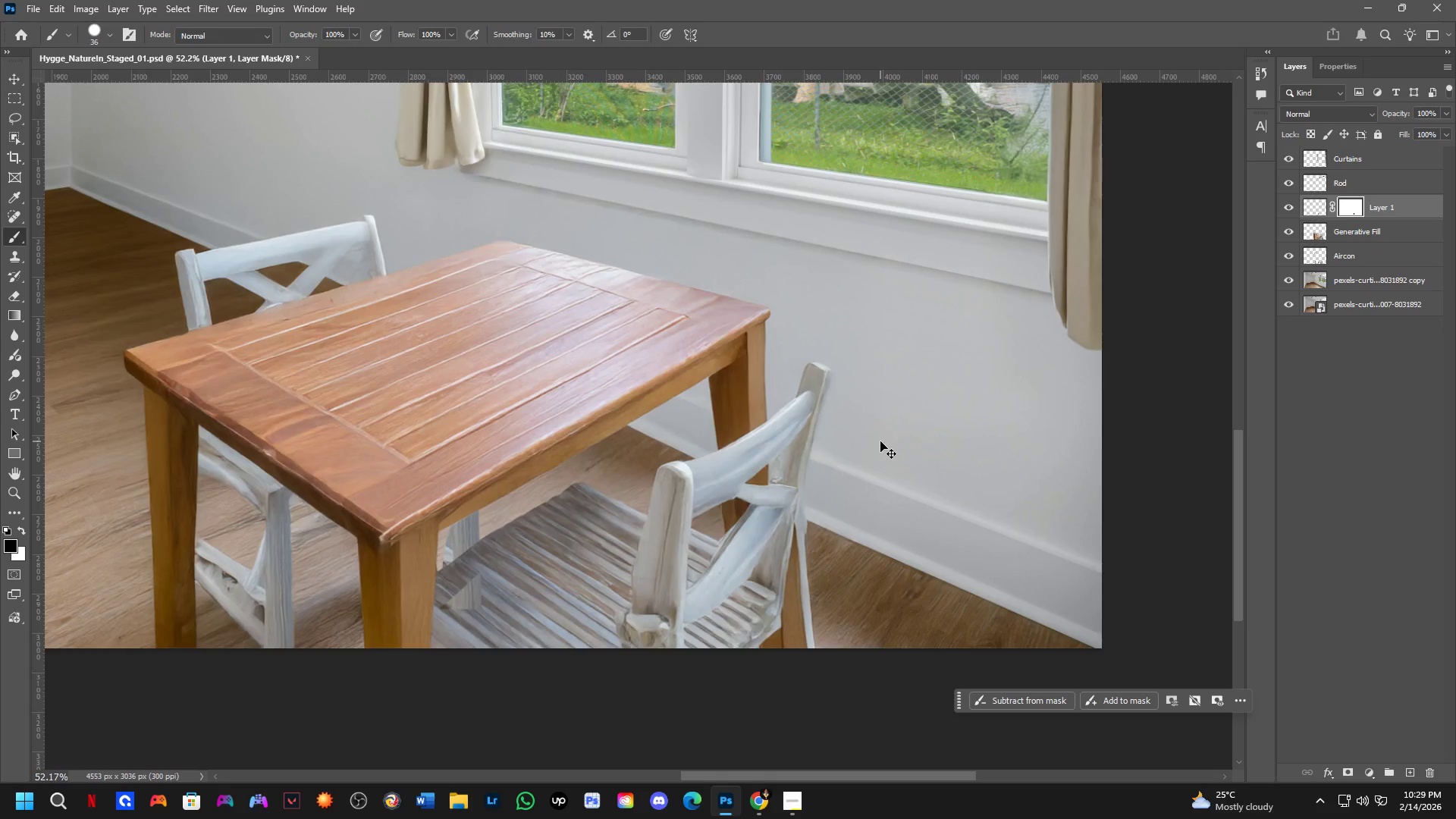 
key(Control+Z)
 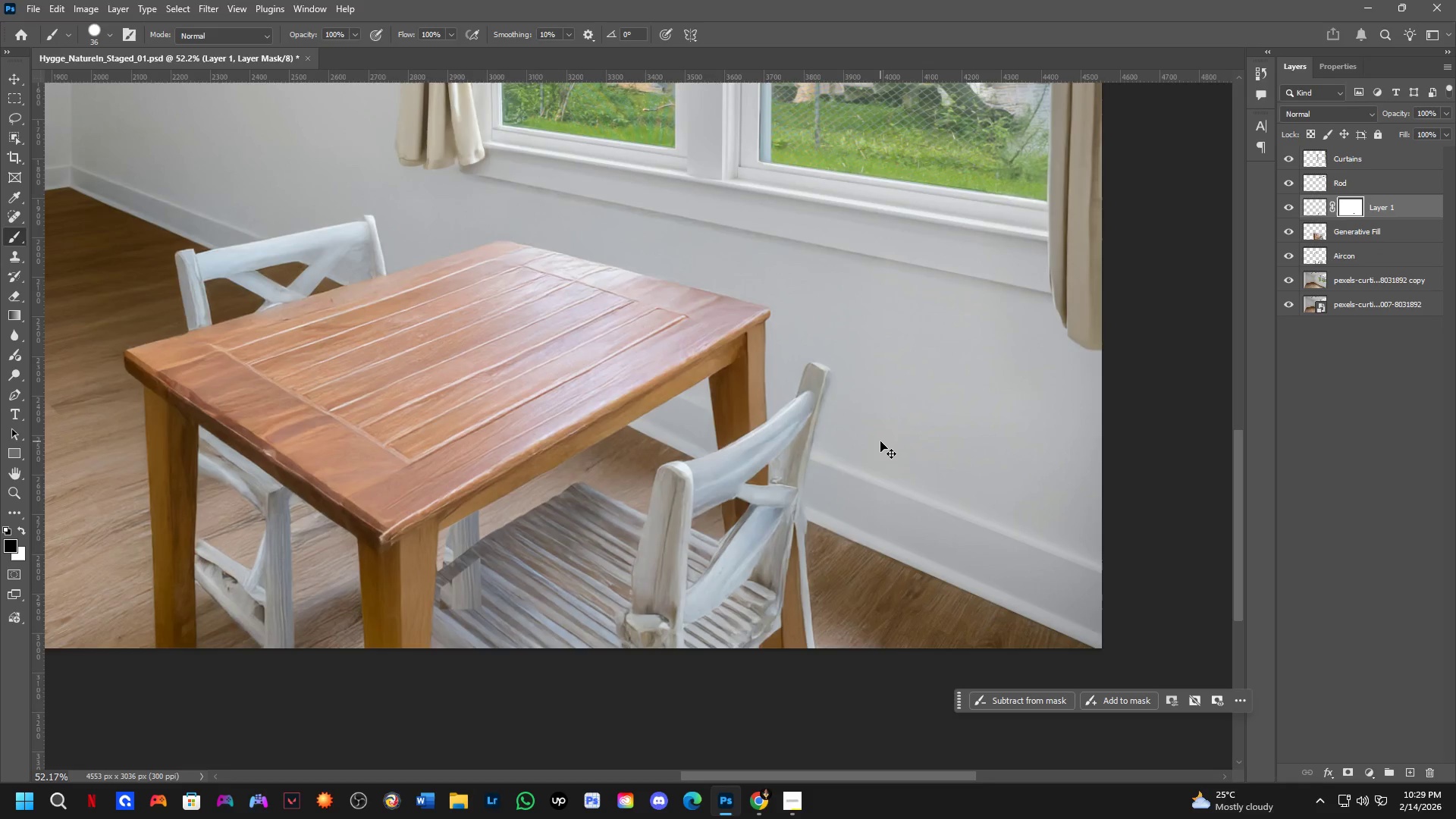 
key(Control+Z)
 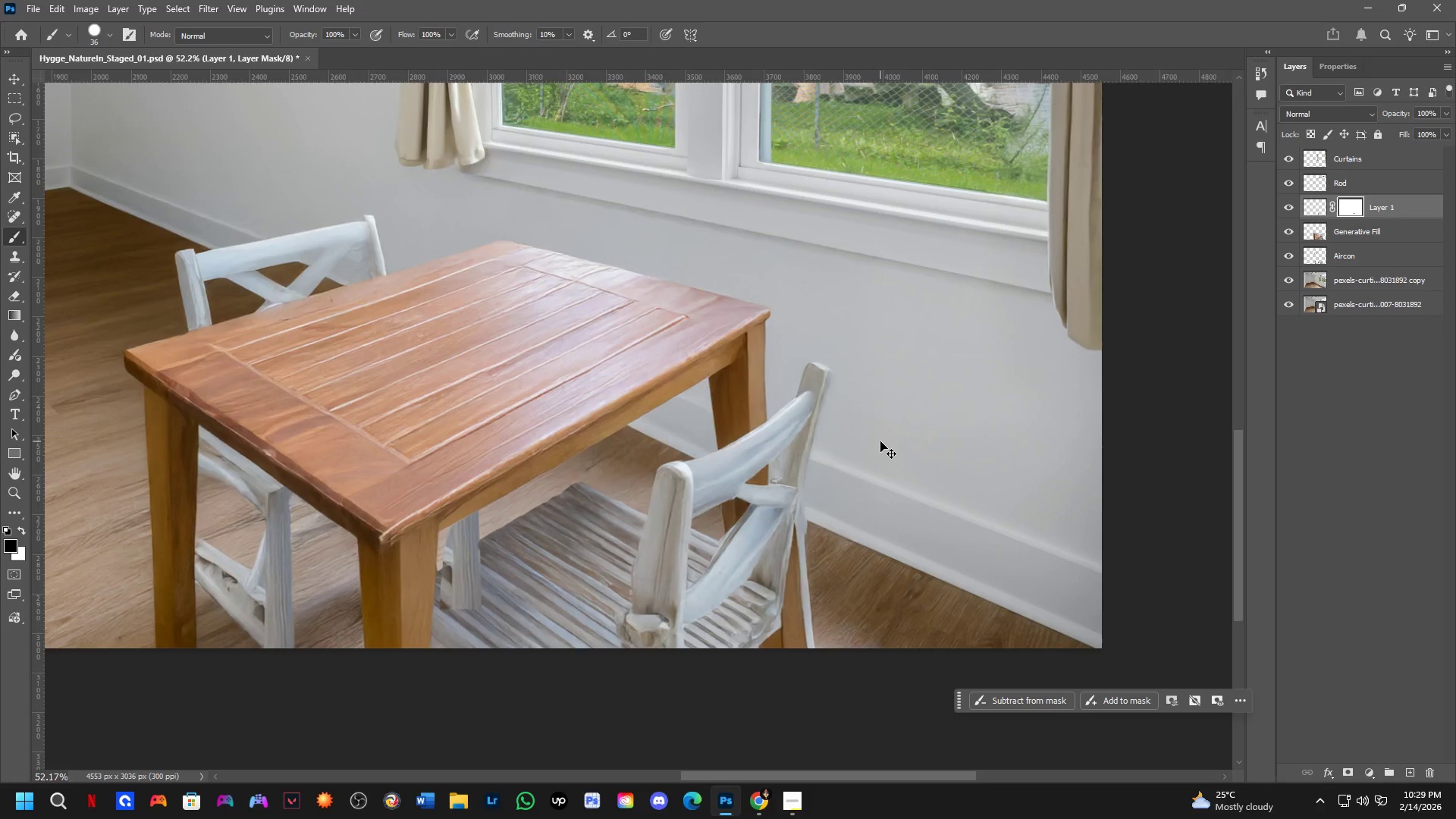 
key(Control+Z)
 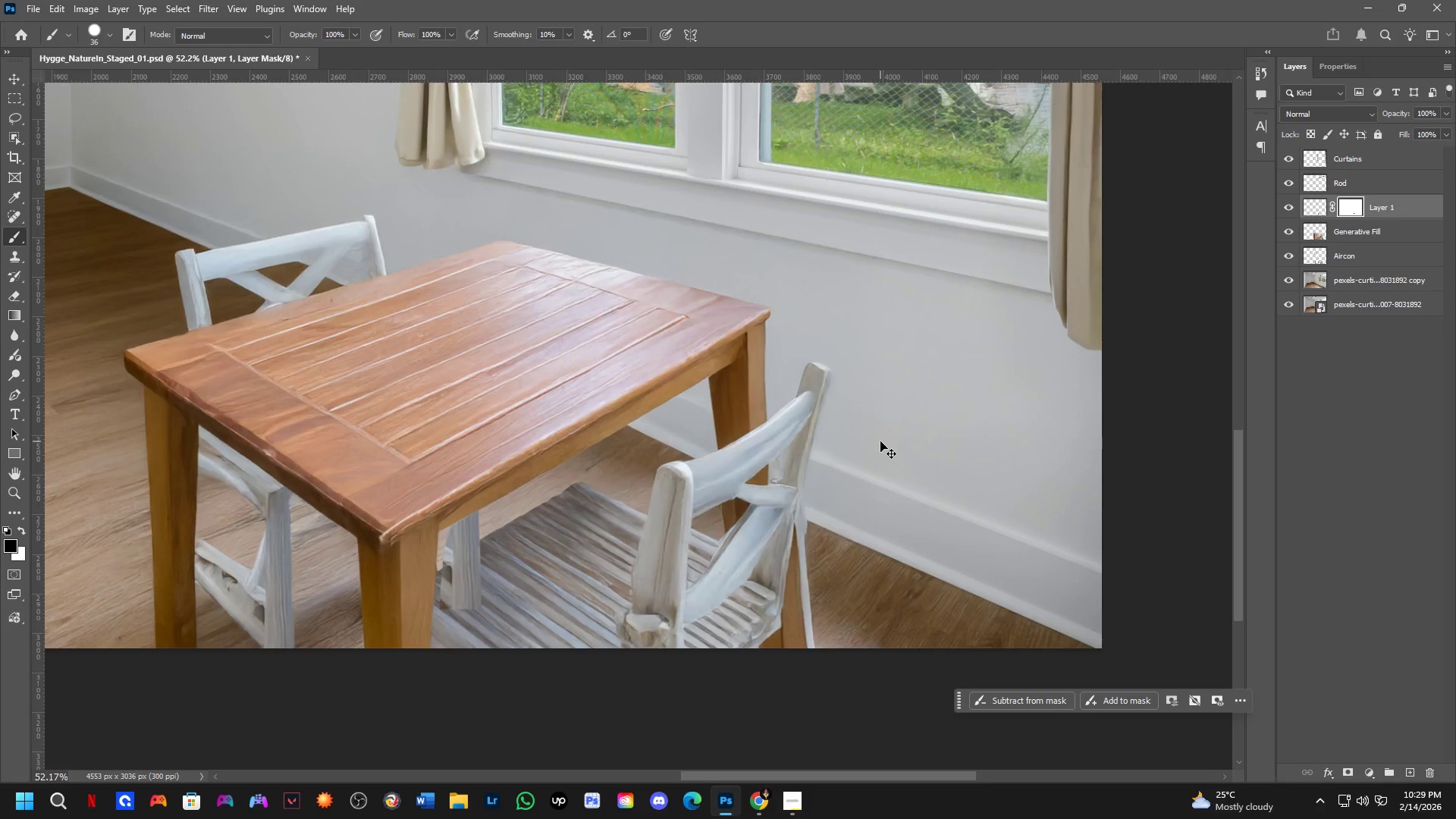 
key(Control+Z)
 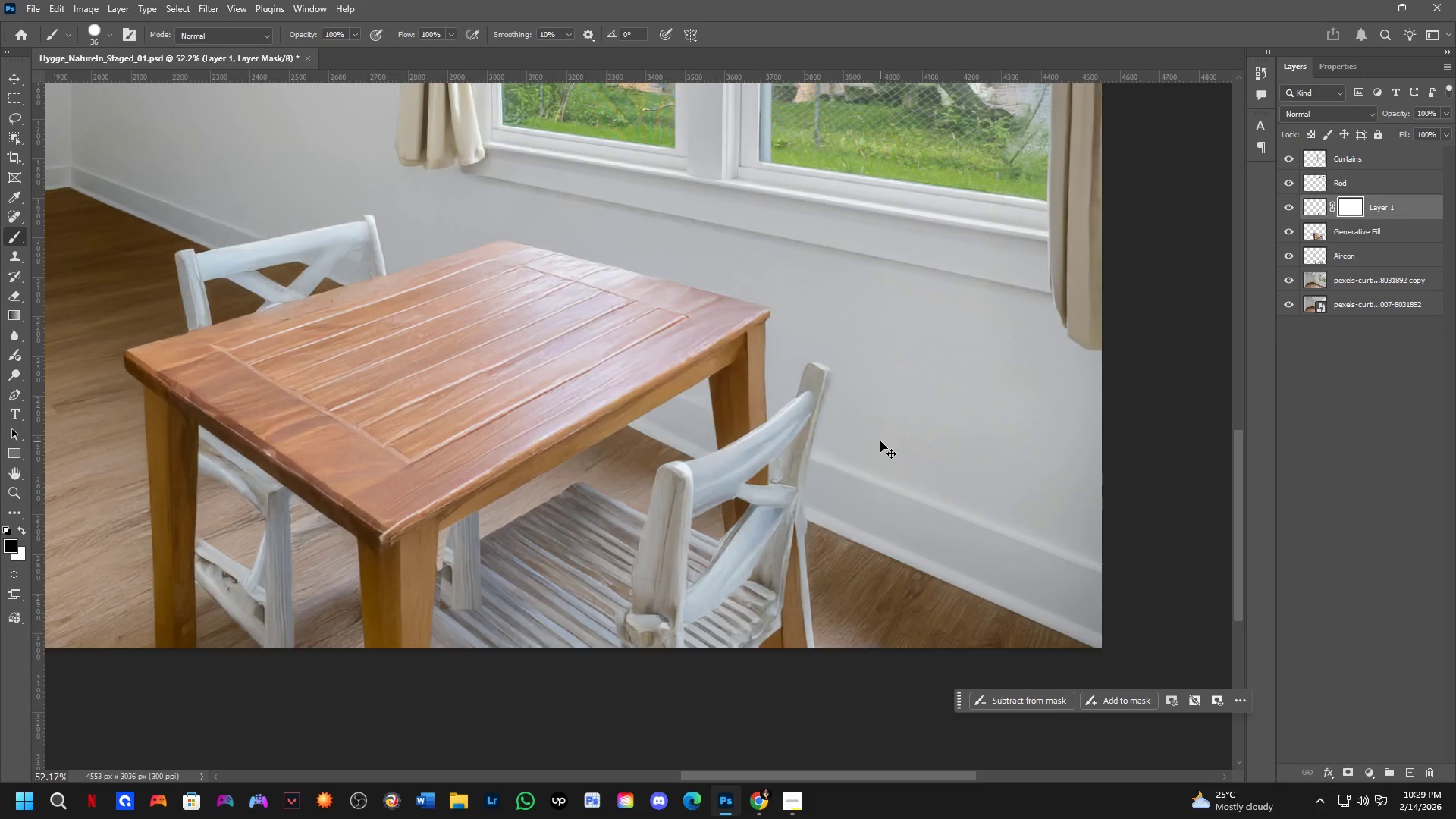 
key(Control+Z)
 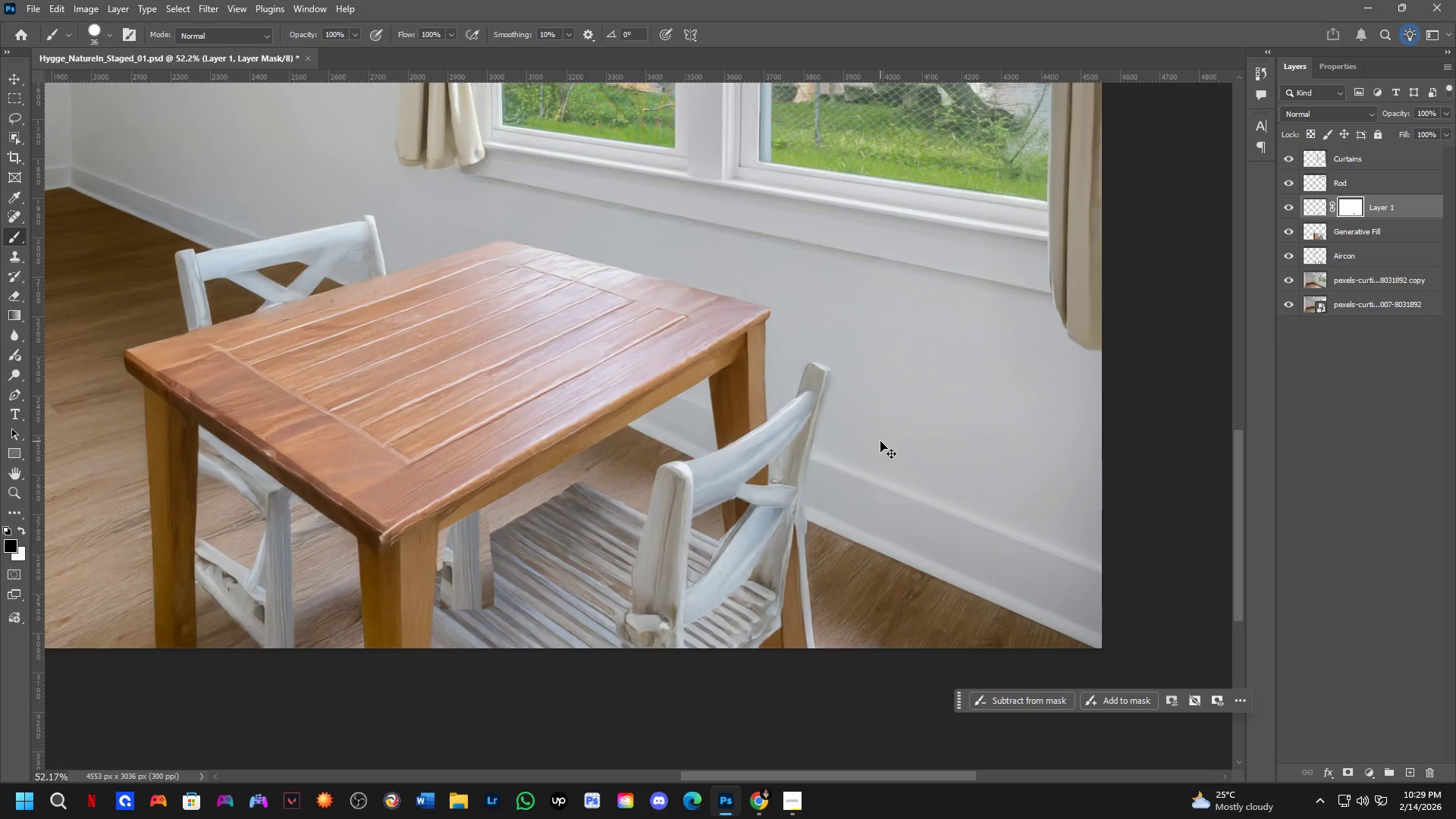 
key(Control+Z)
 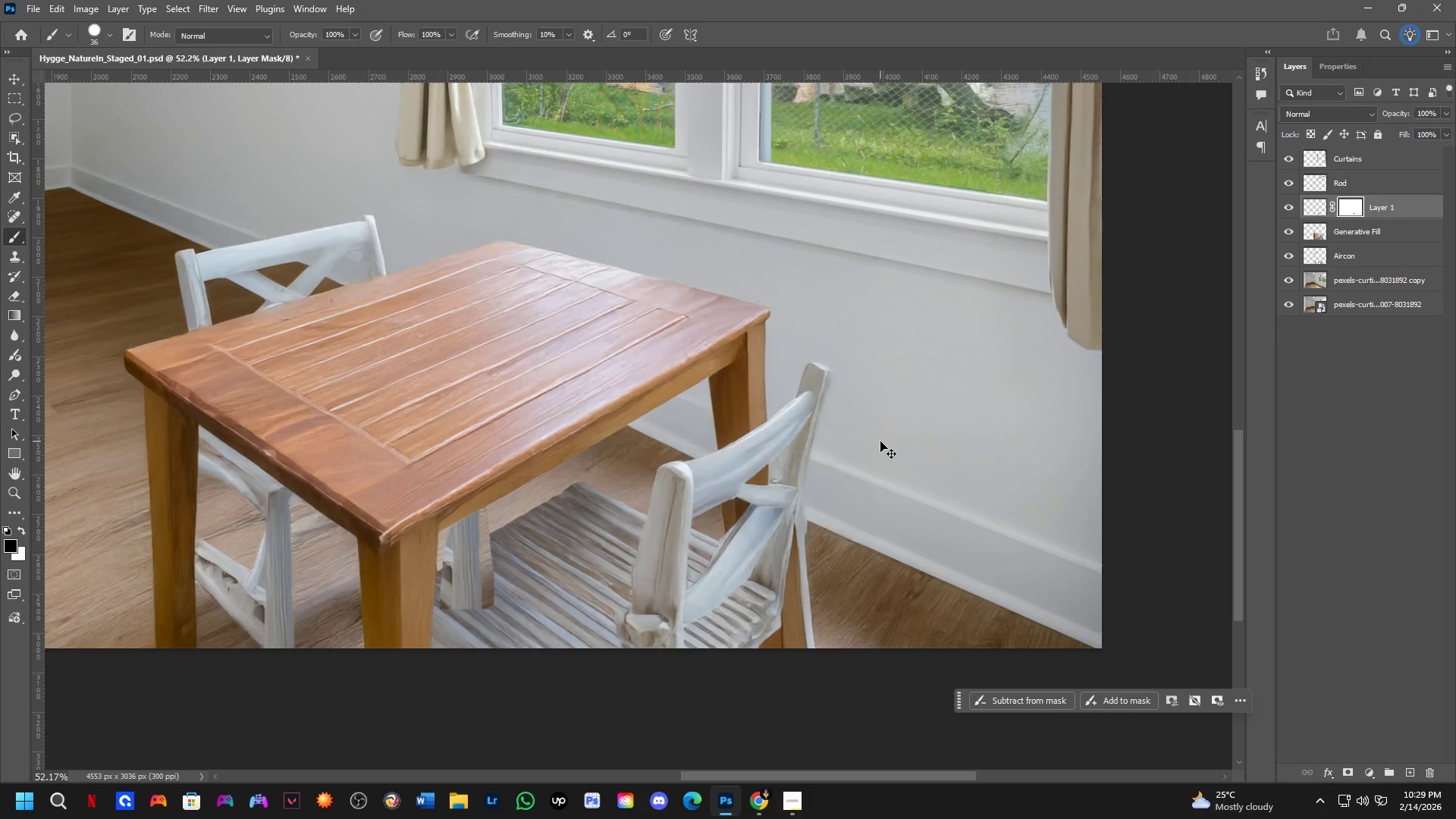 
key(Control+Z)
 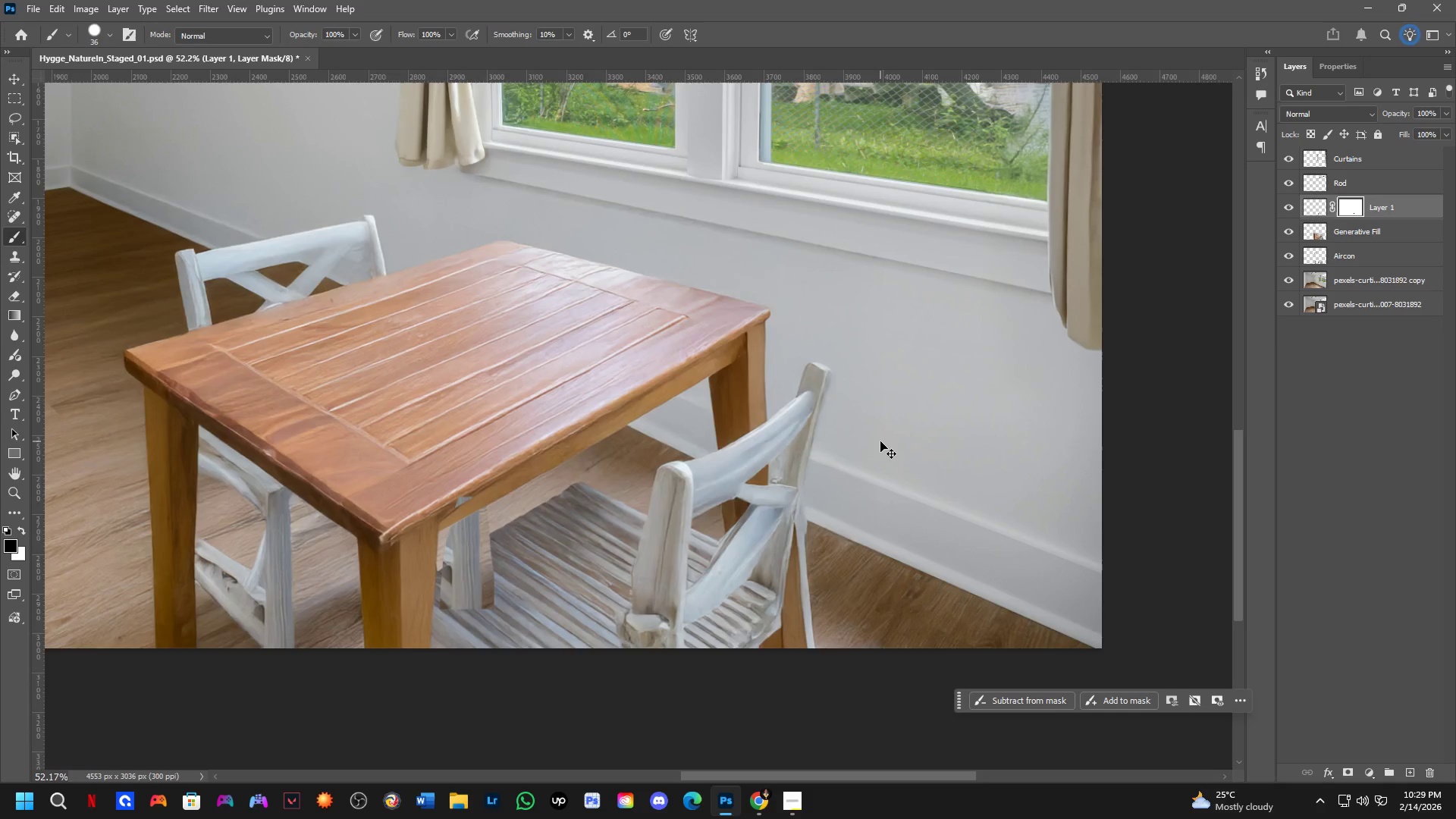 
key(Control+Z)
 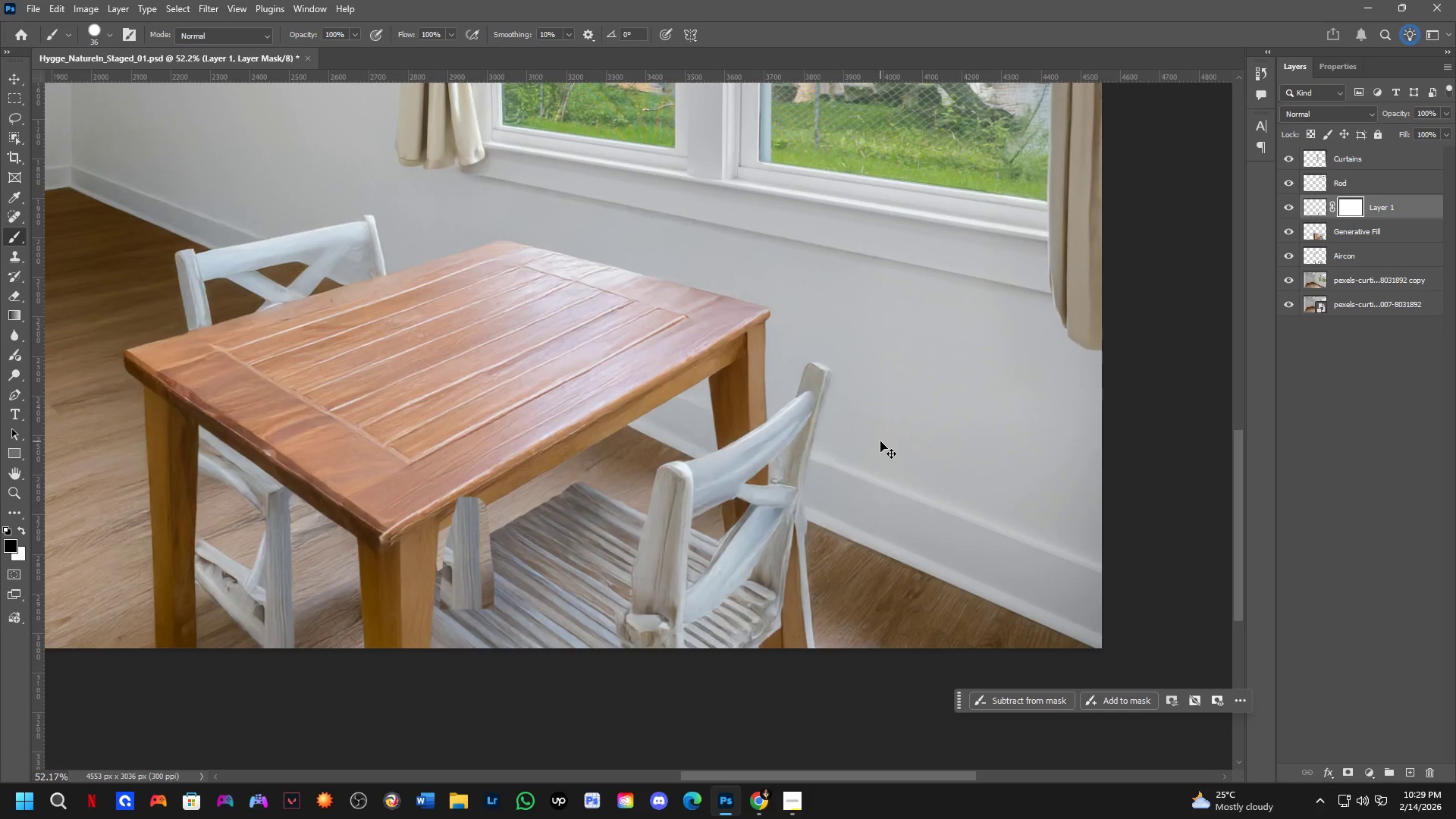 
key(Control+Z)
 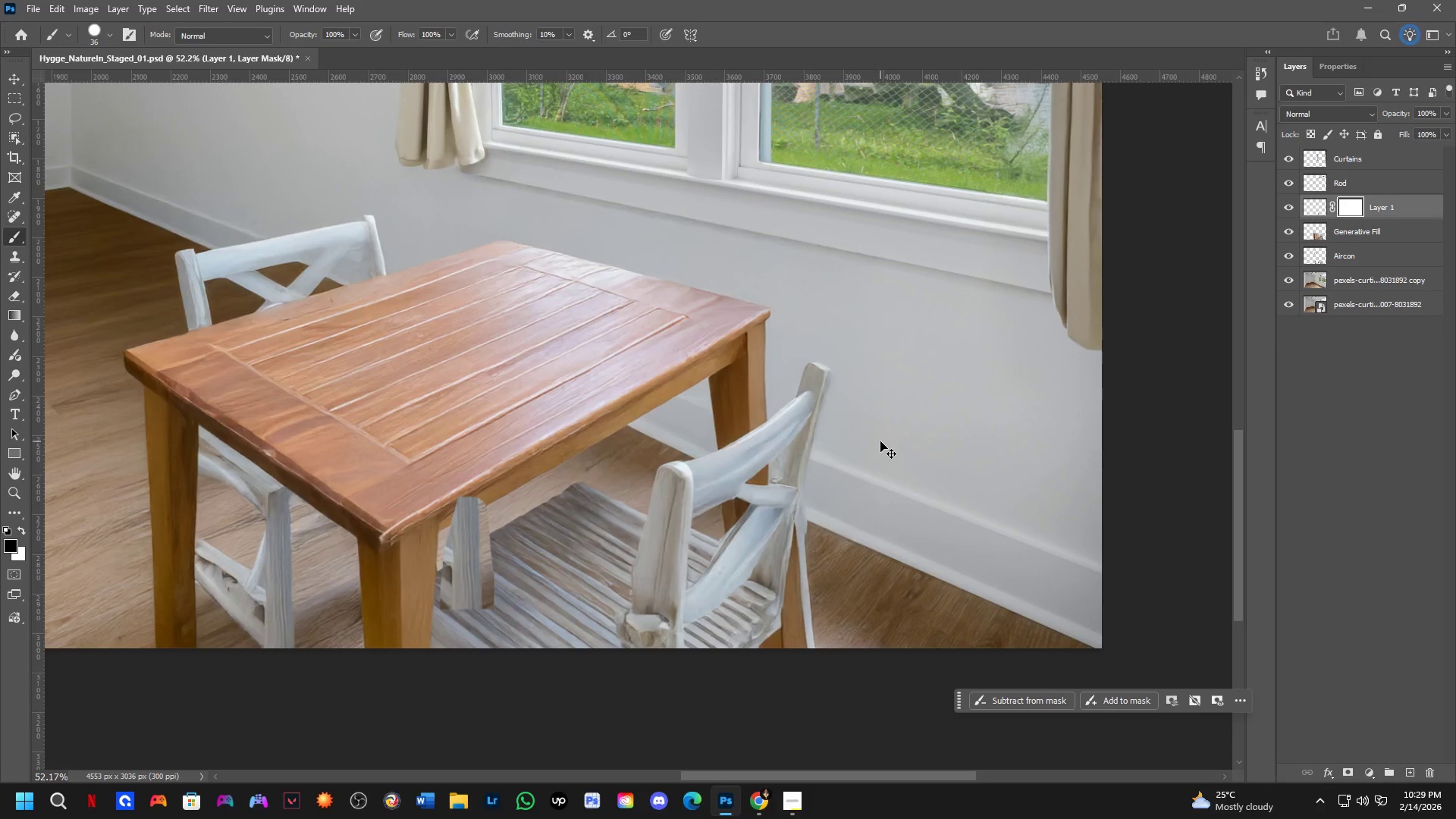 
key(Control+Z)
 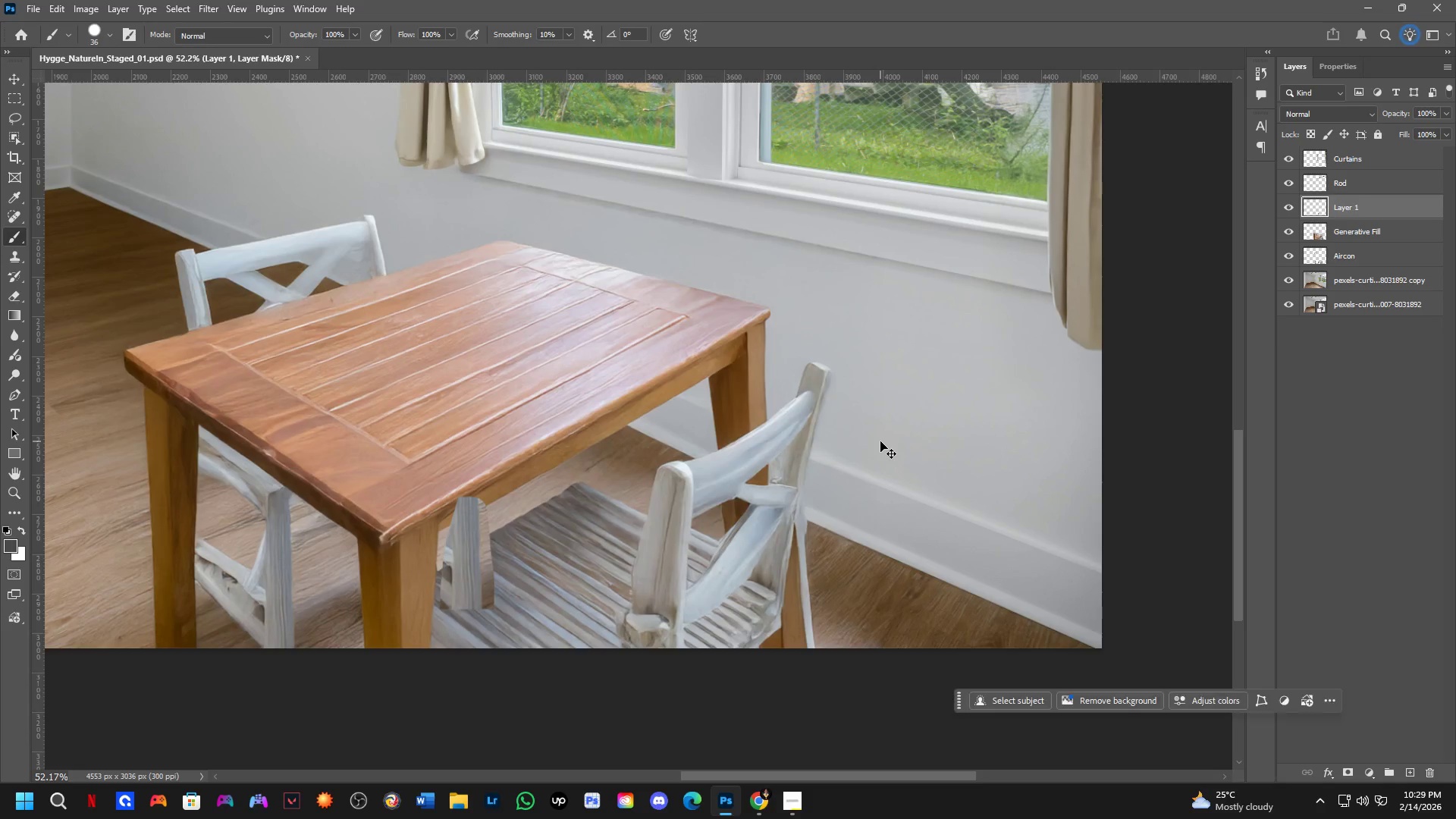 
key(Control+Z)
 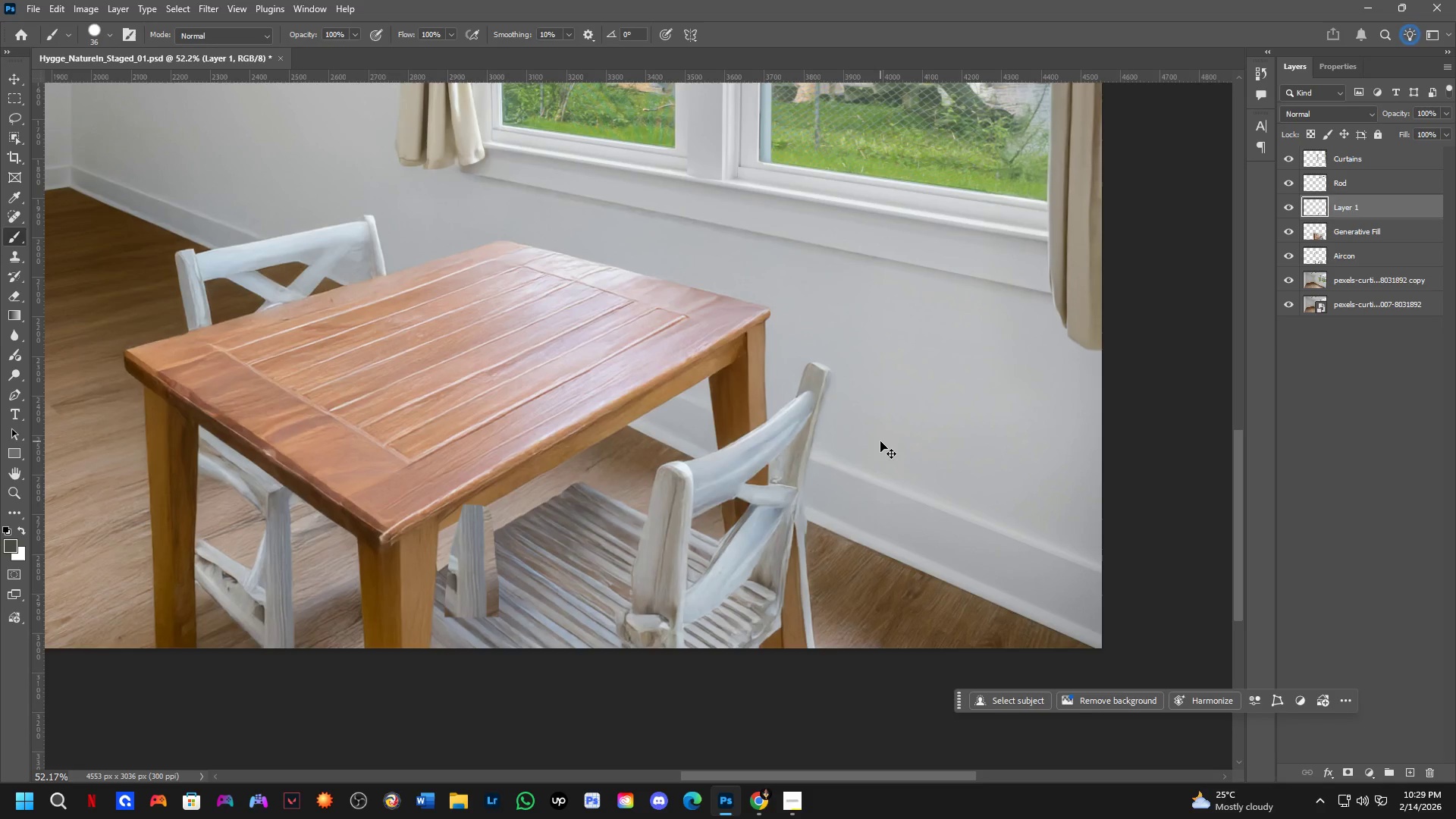 
key(Control+Z)
 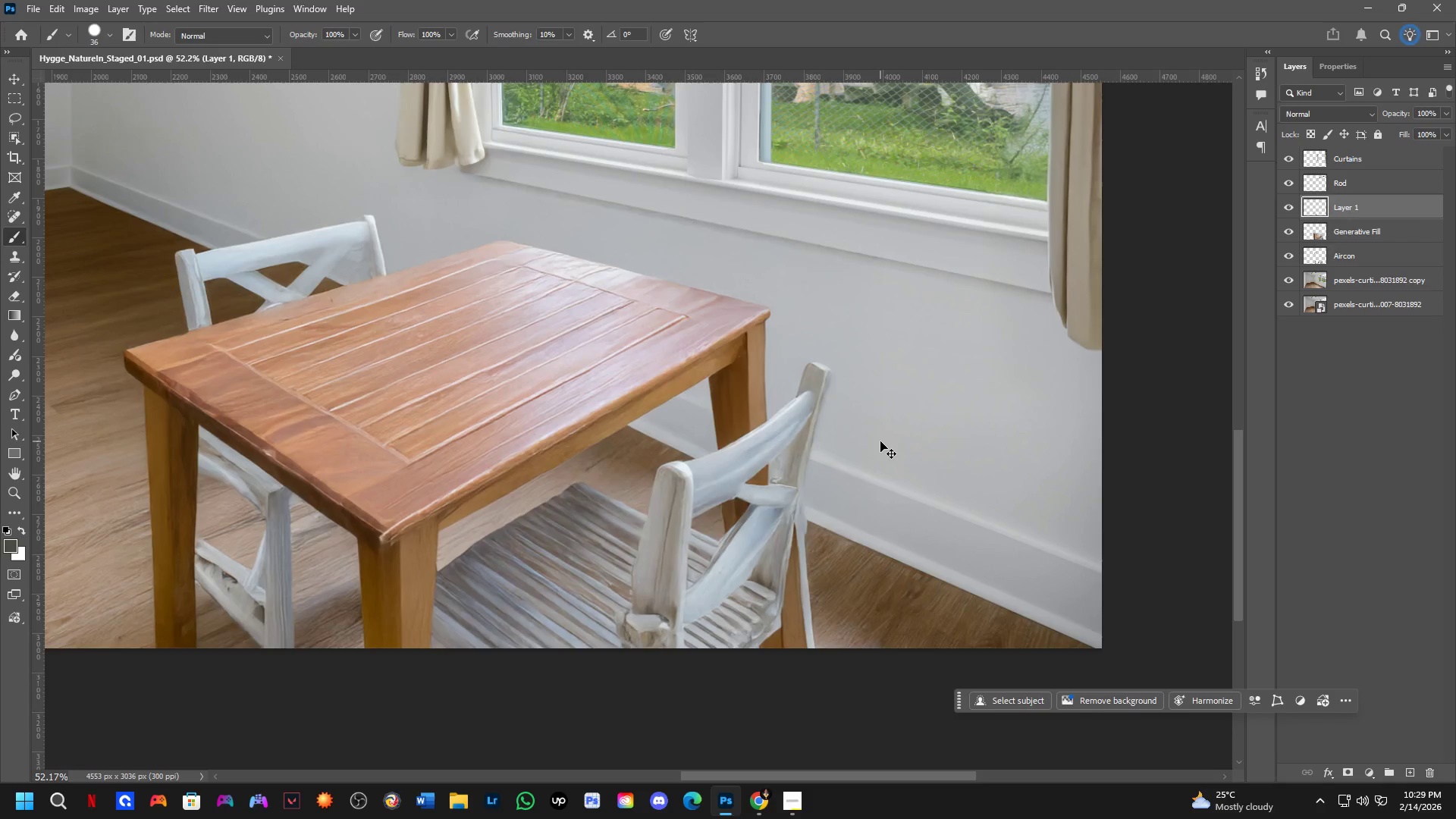 
key(Control+Z)
 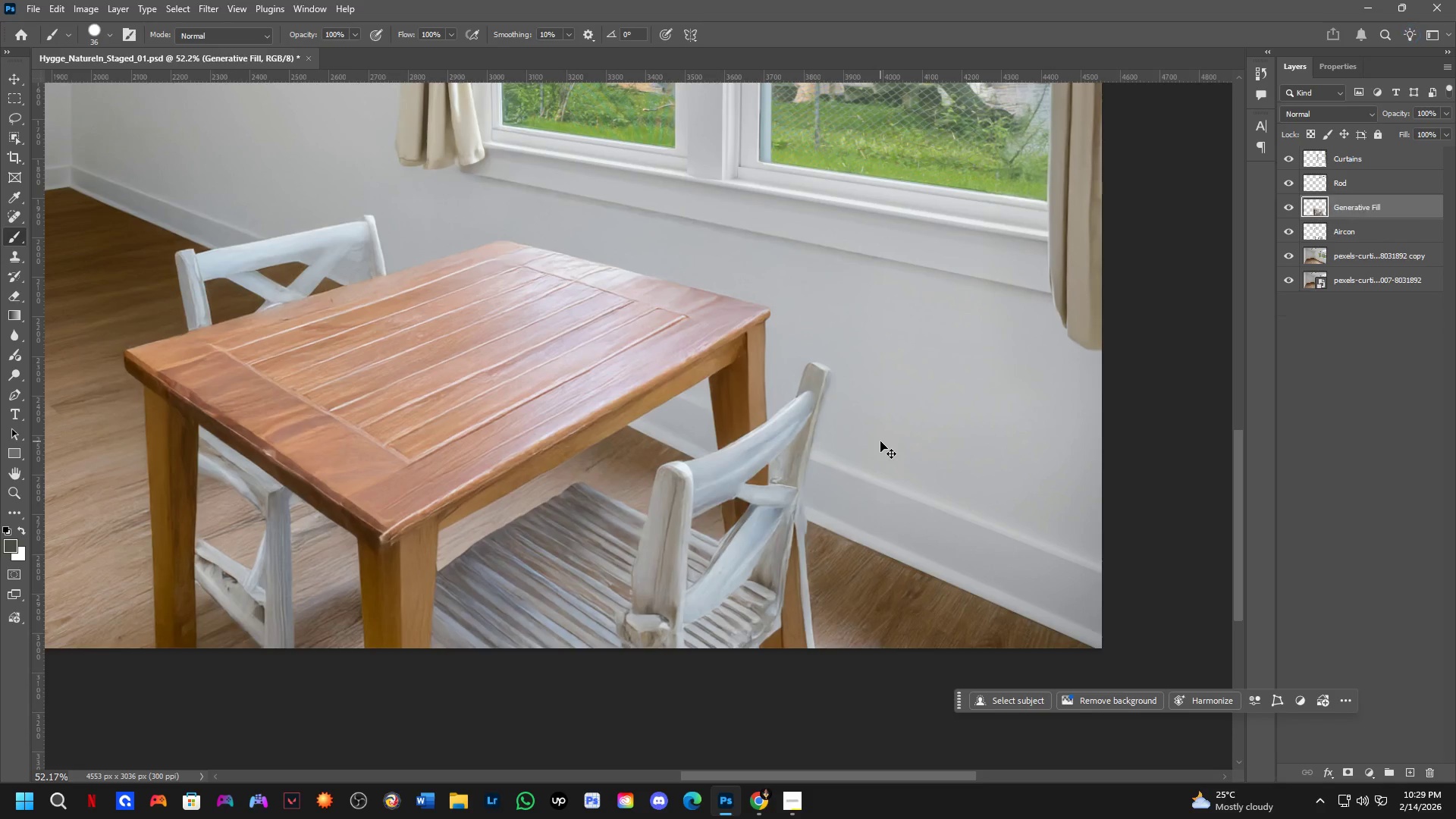 
key(Control+Z)
 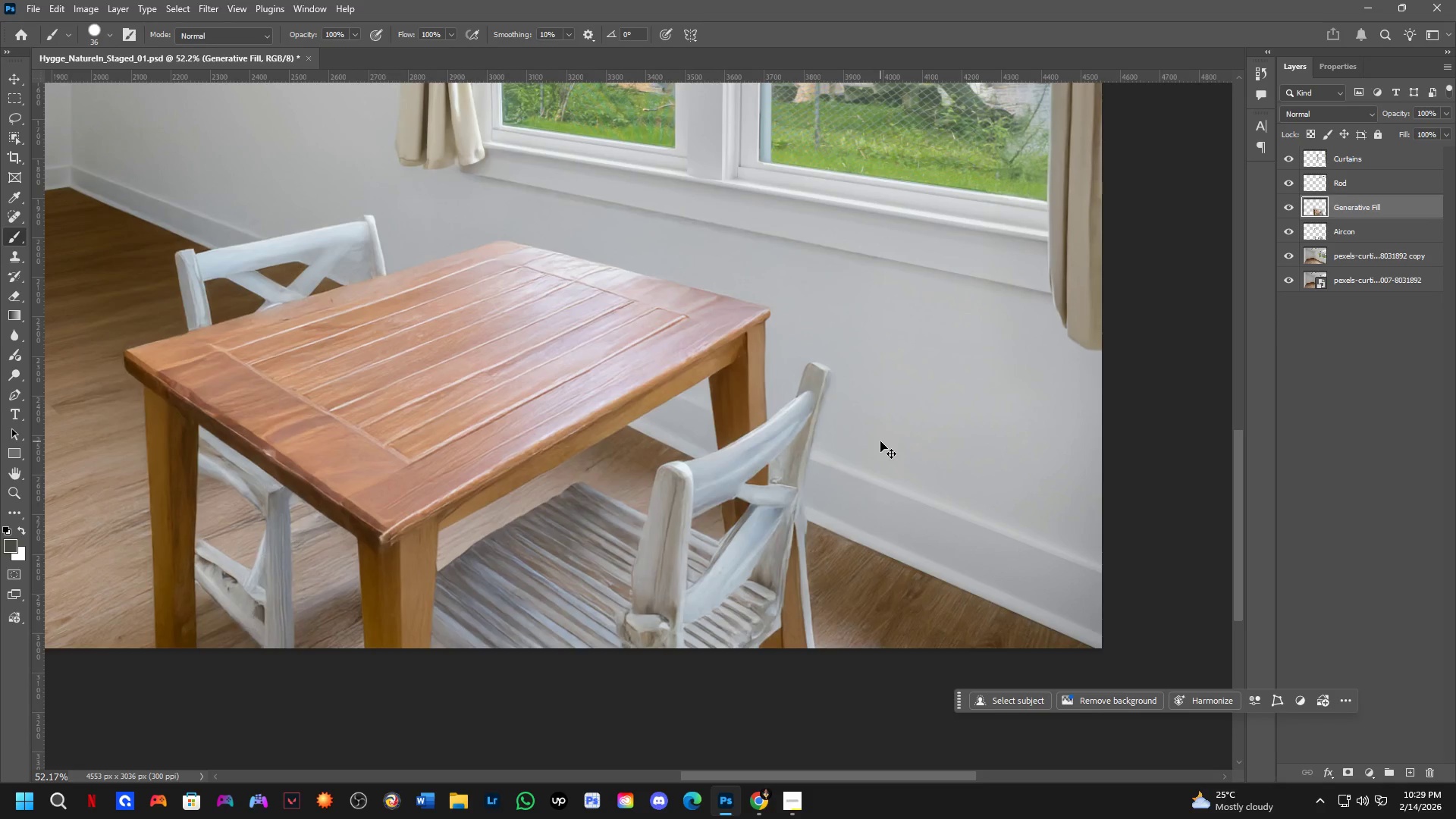 
key(Control+Z)
 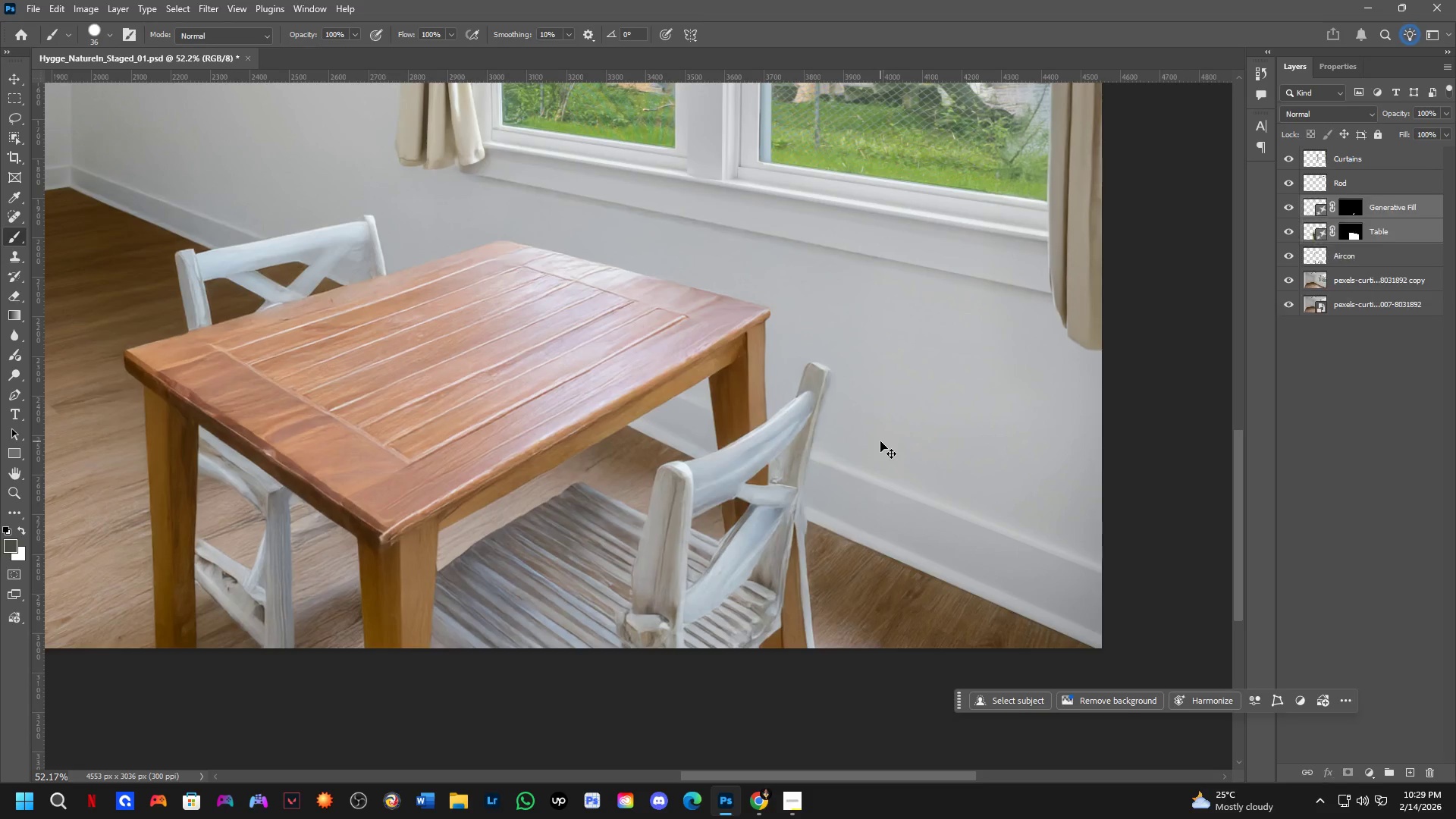 
key(Control+Z)
 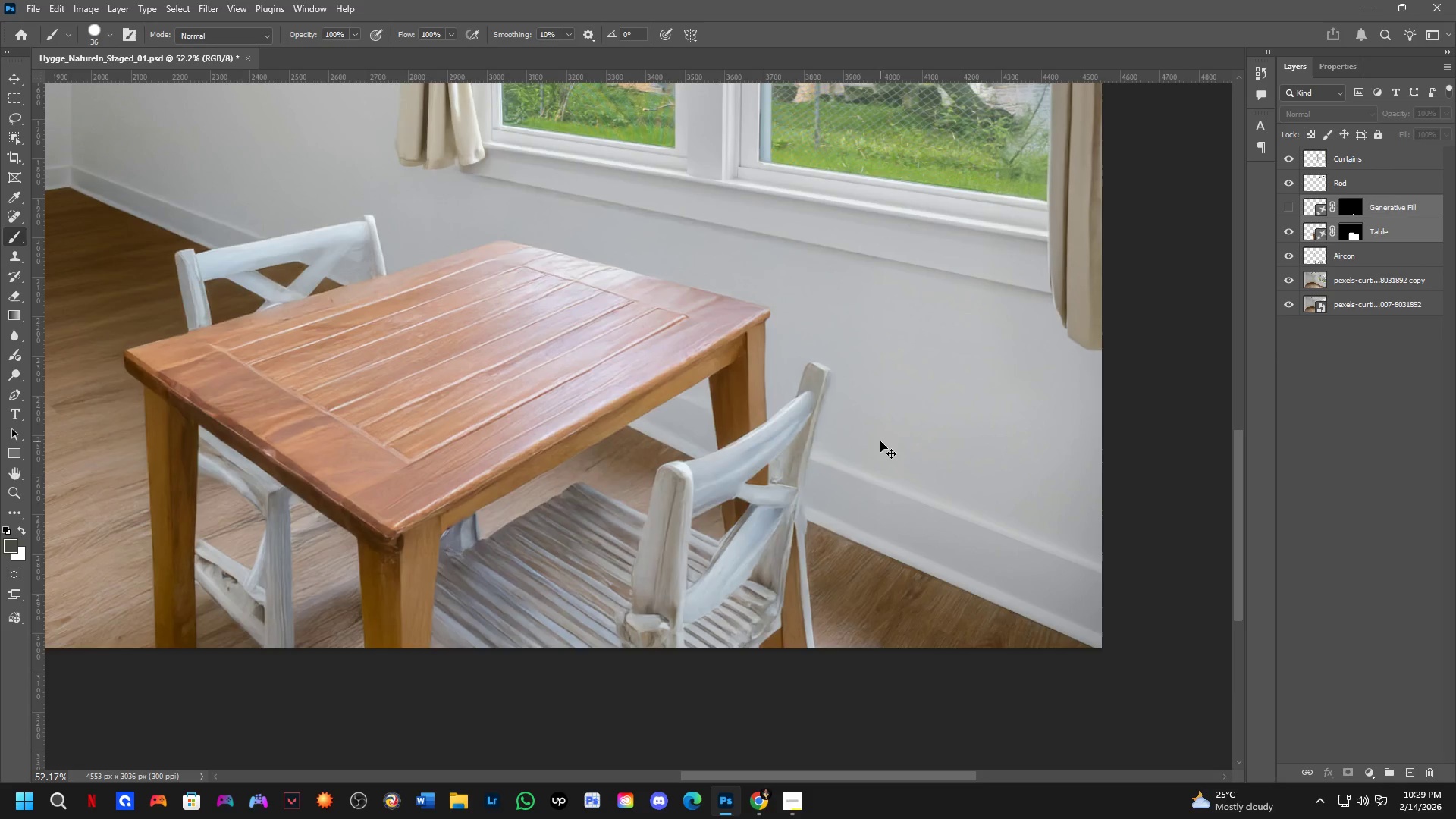 
key(Control+Z)
 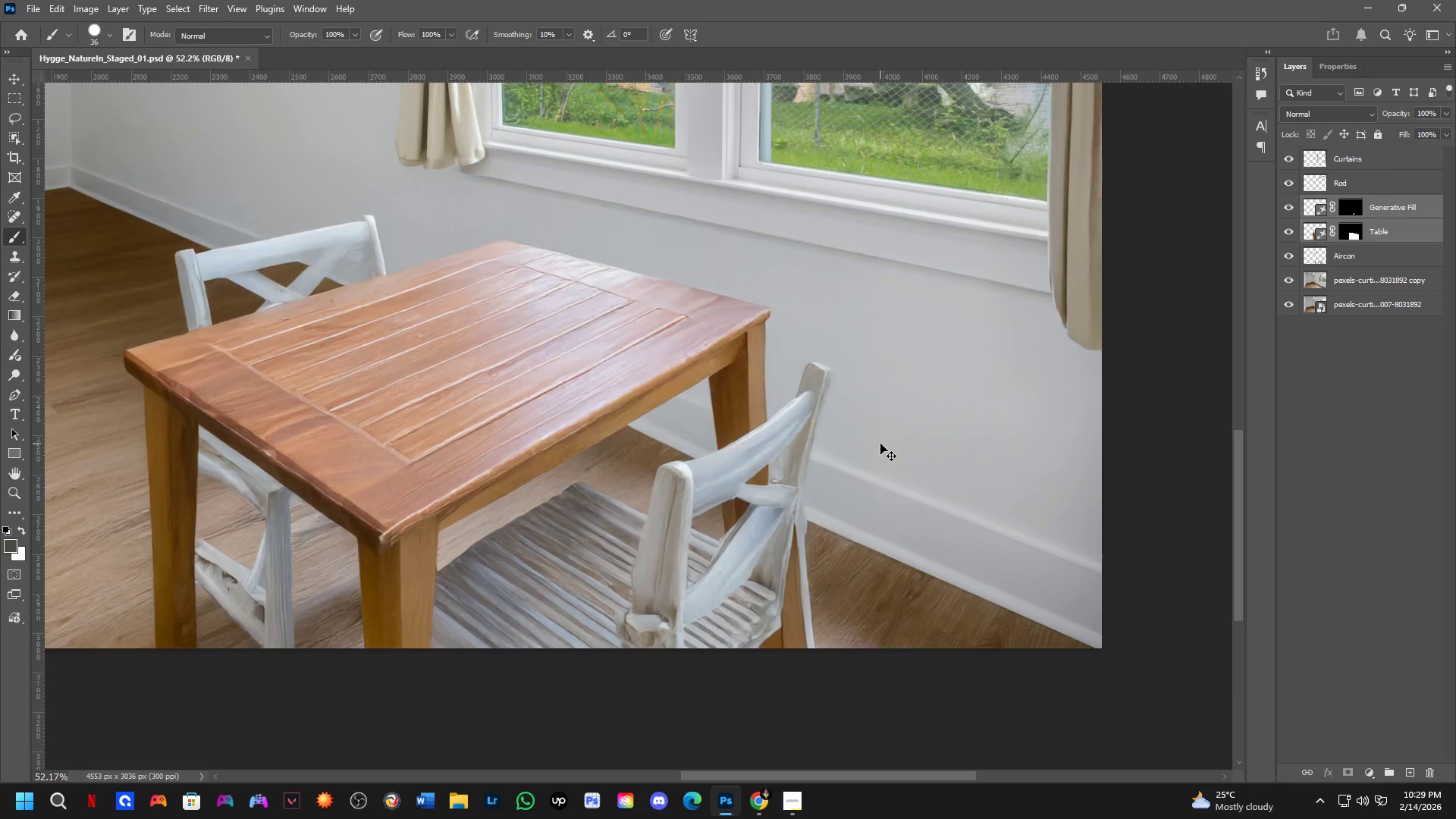 
key(Control+Z)
 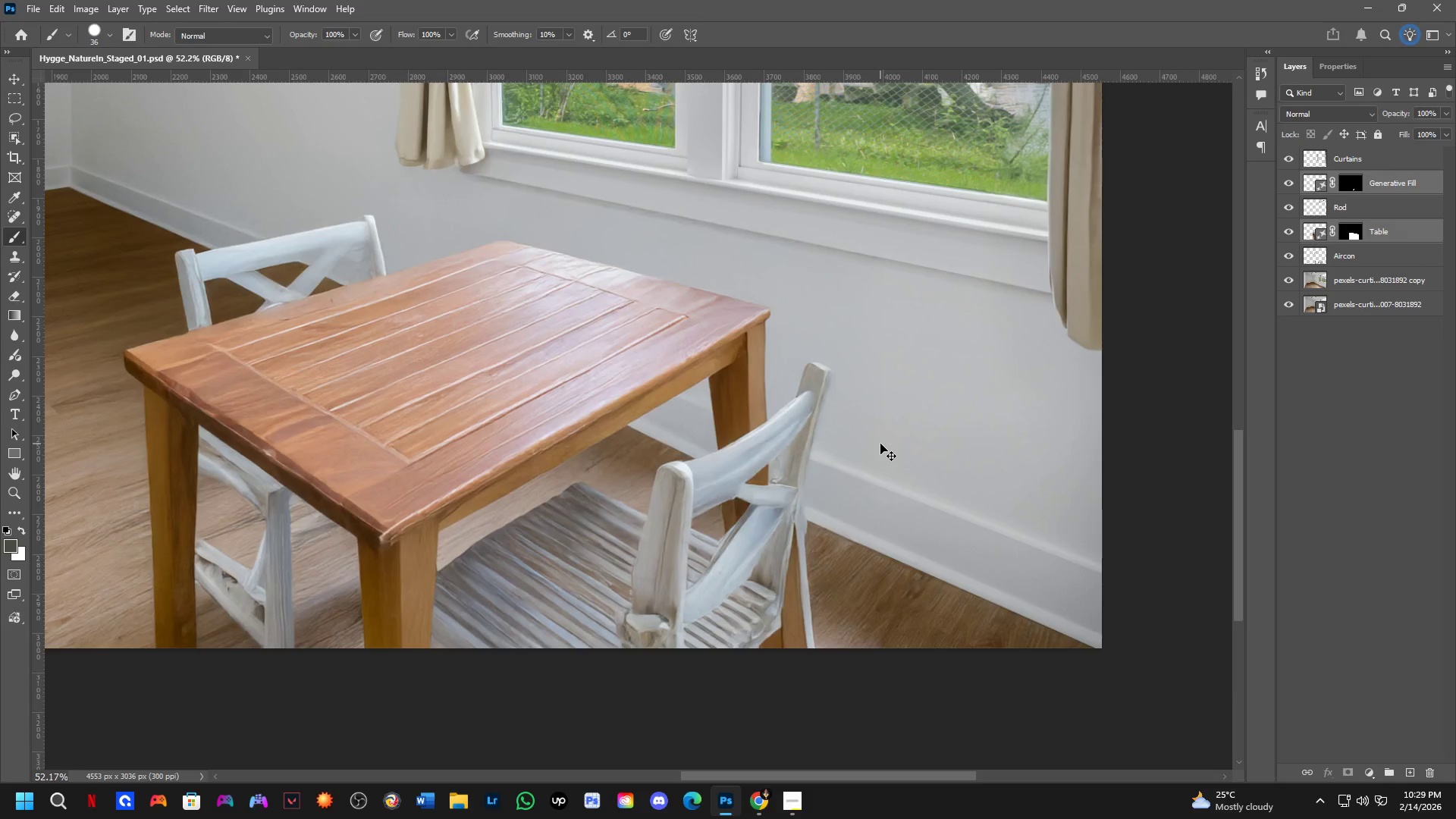 
key(Control+Z)
 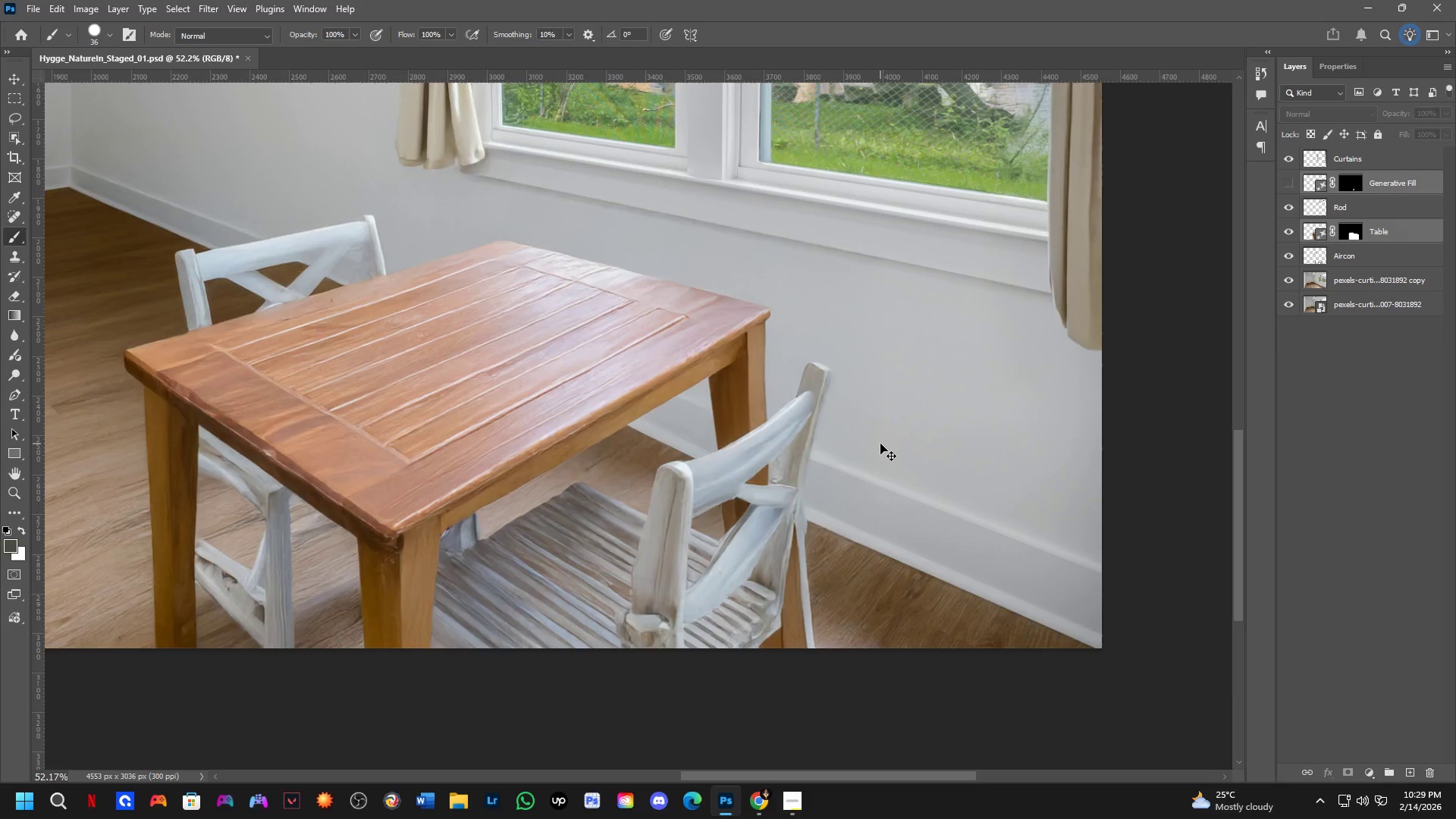 
key(Control+Z)
 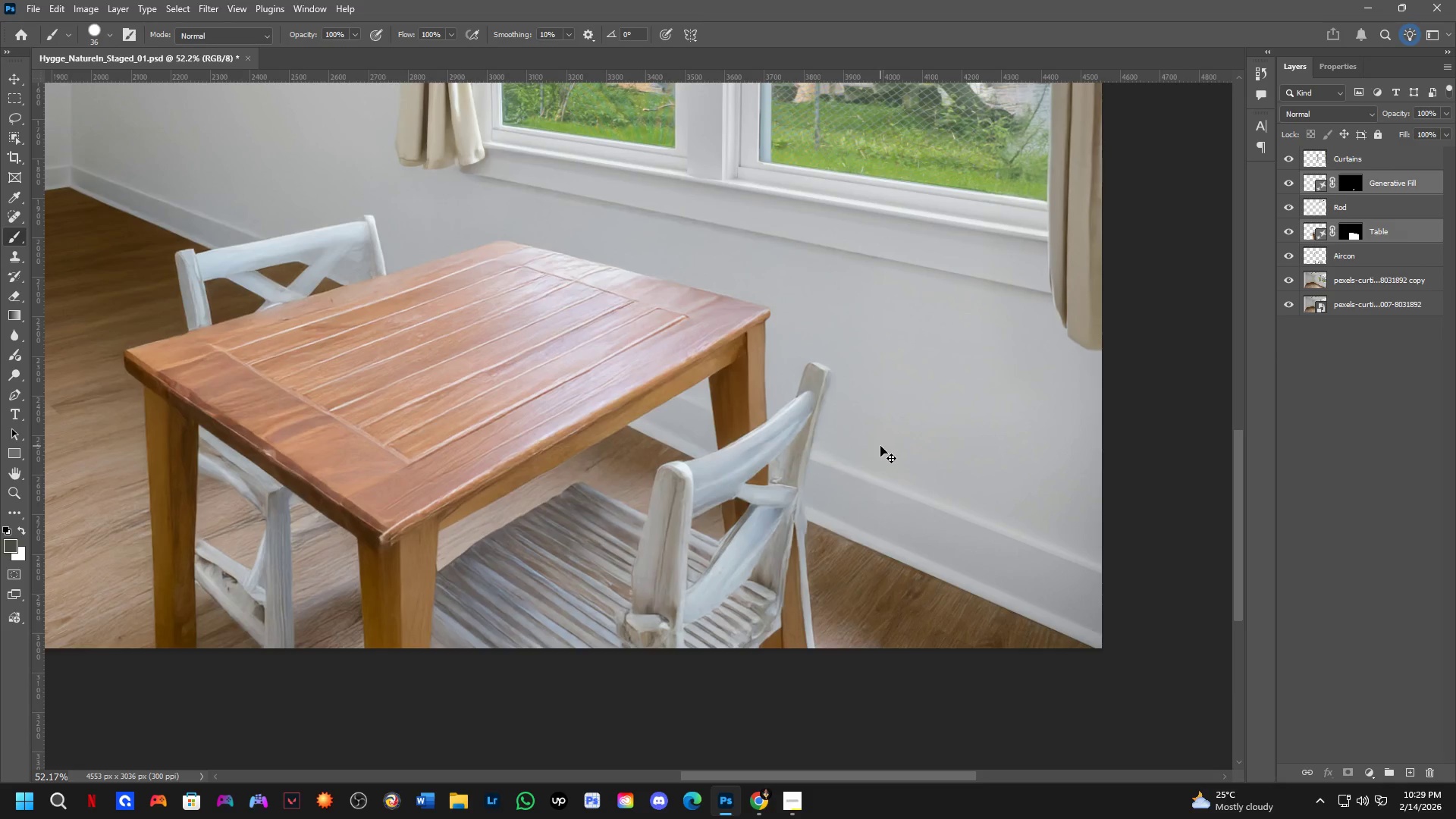 
key(Control+Z)
 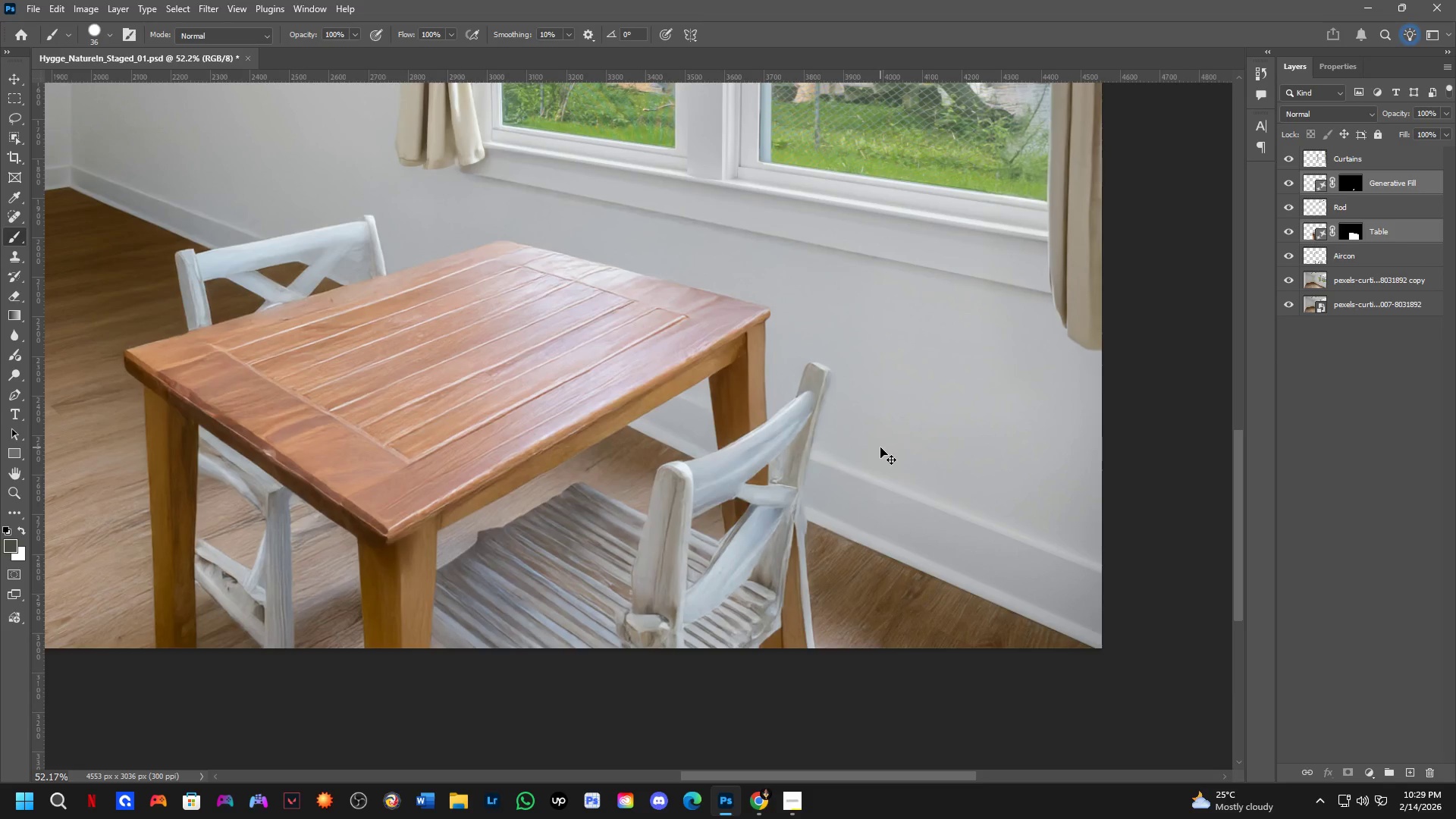 
key(Control+Z)
 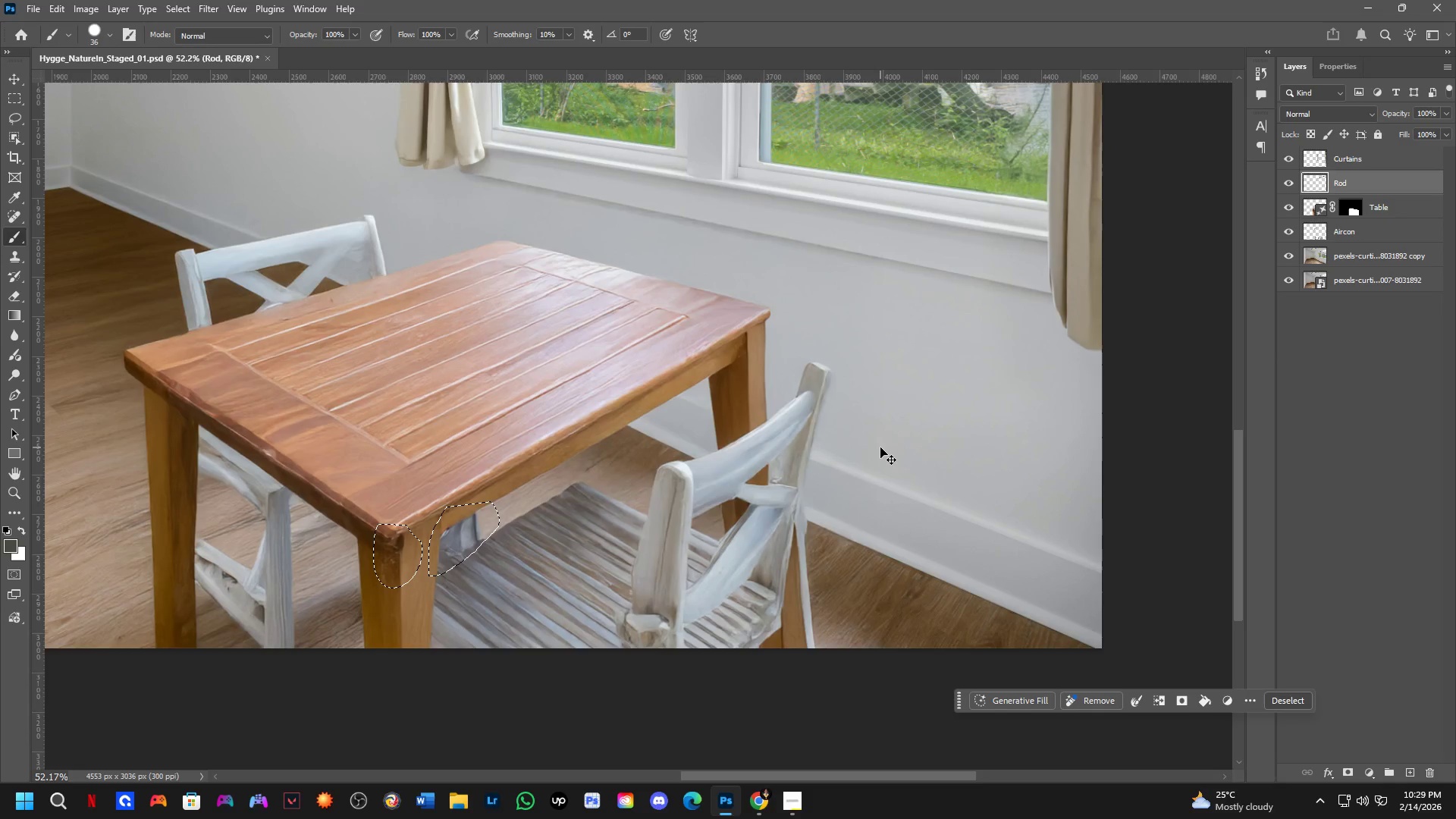 
key(Control+Z)
 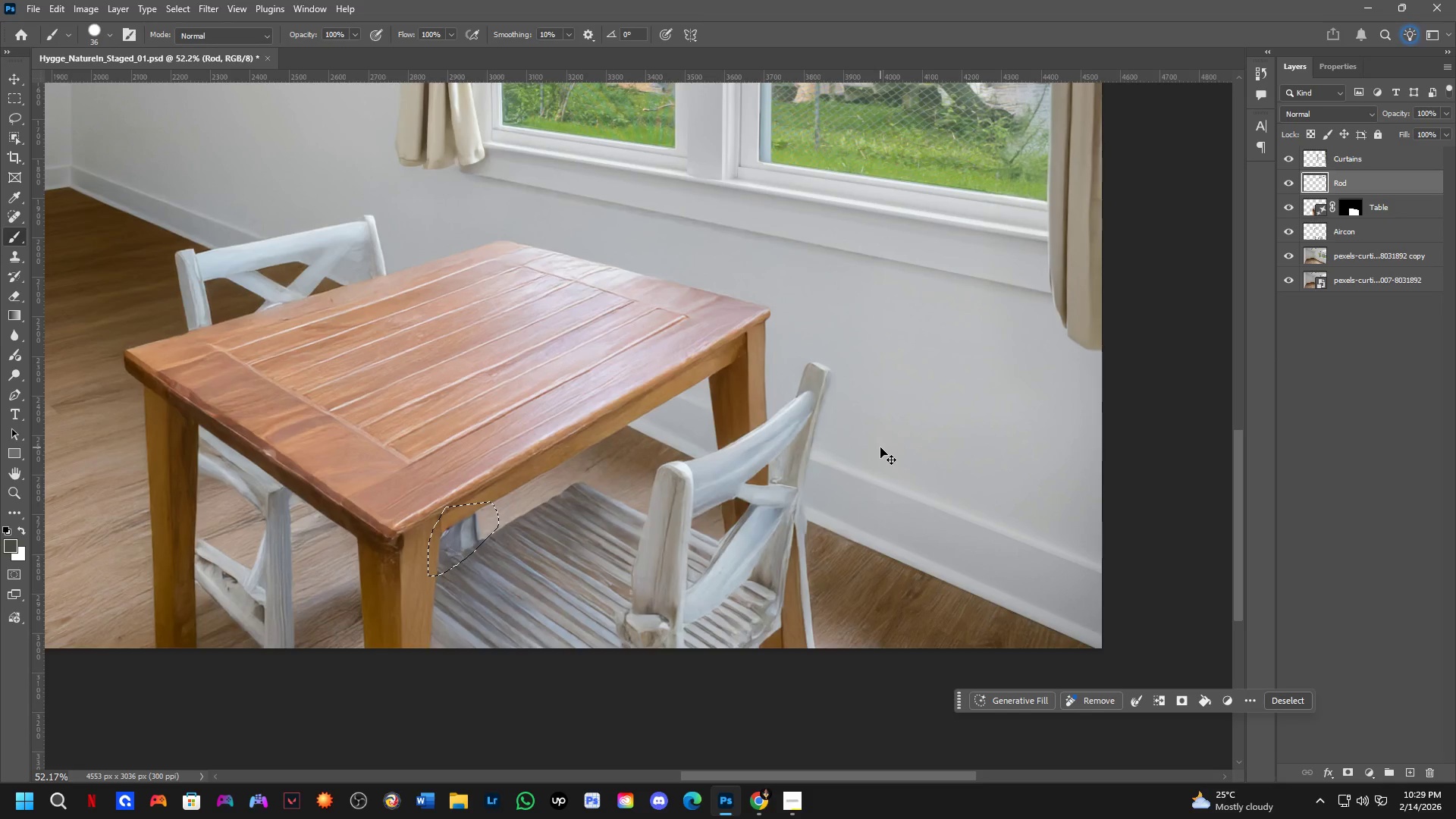 
key(Control+Z)
 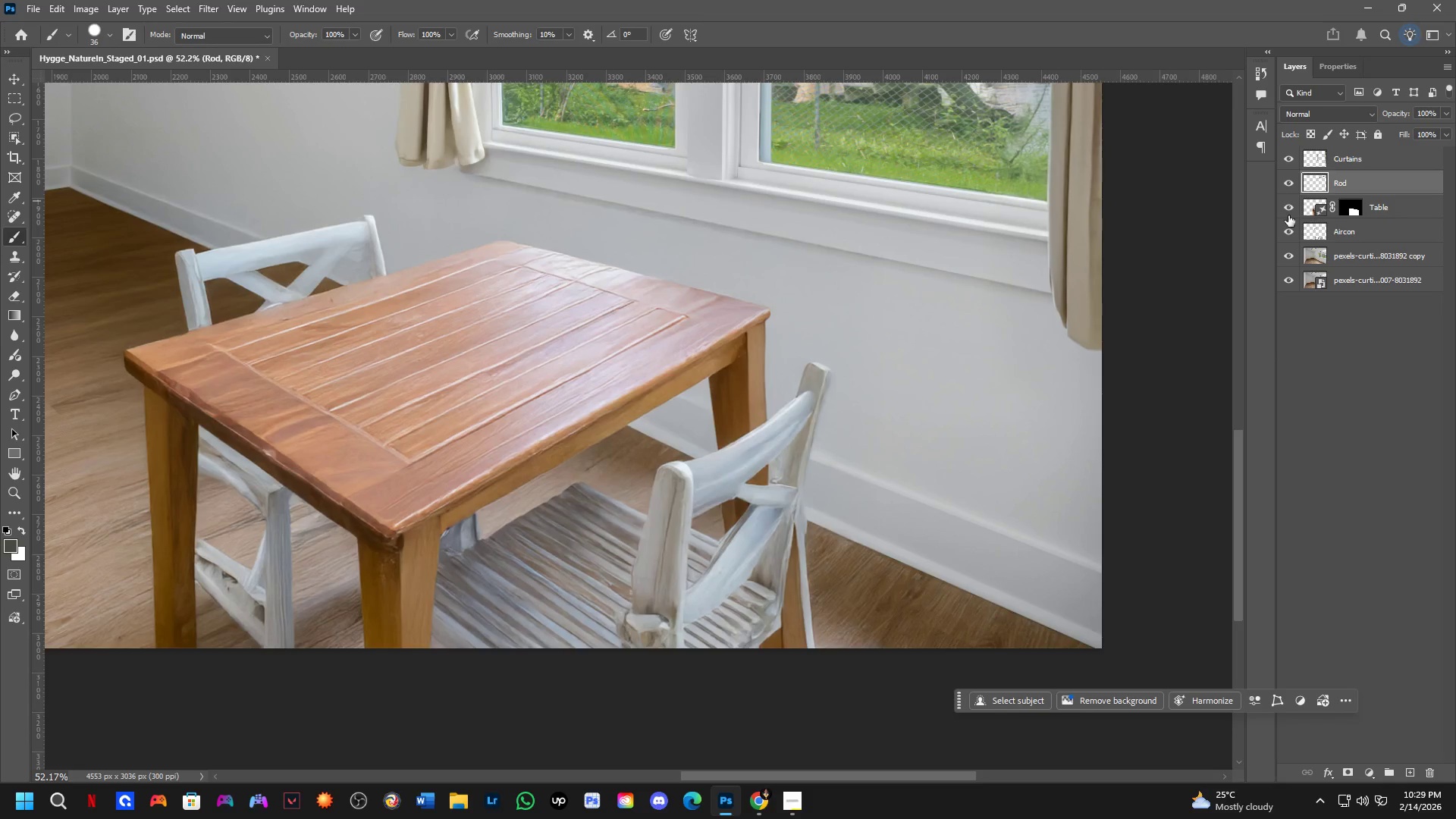 
double_click([1286, 230])
 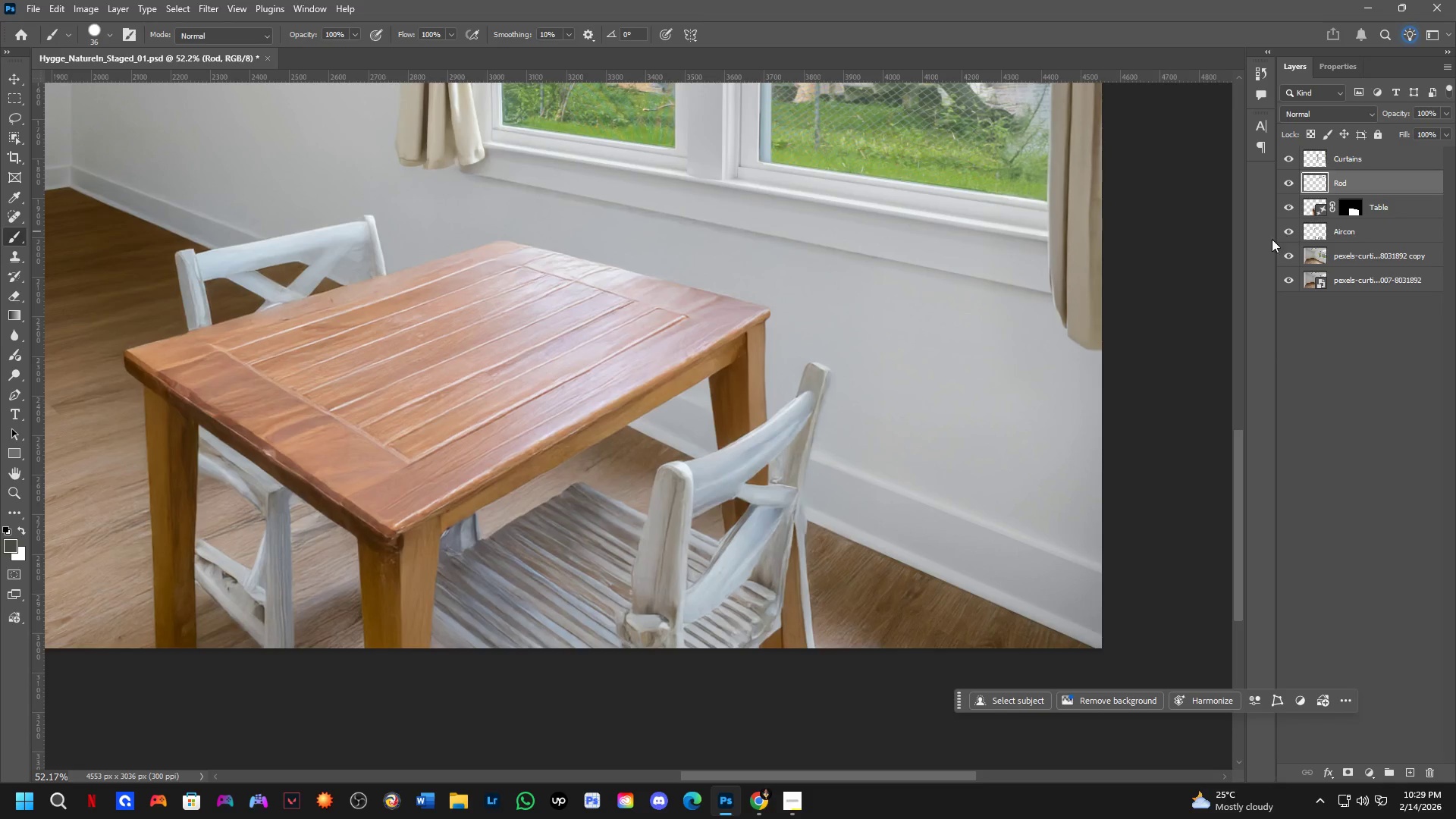 
key(Control+Z)
 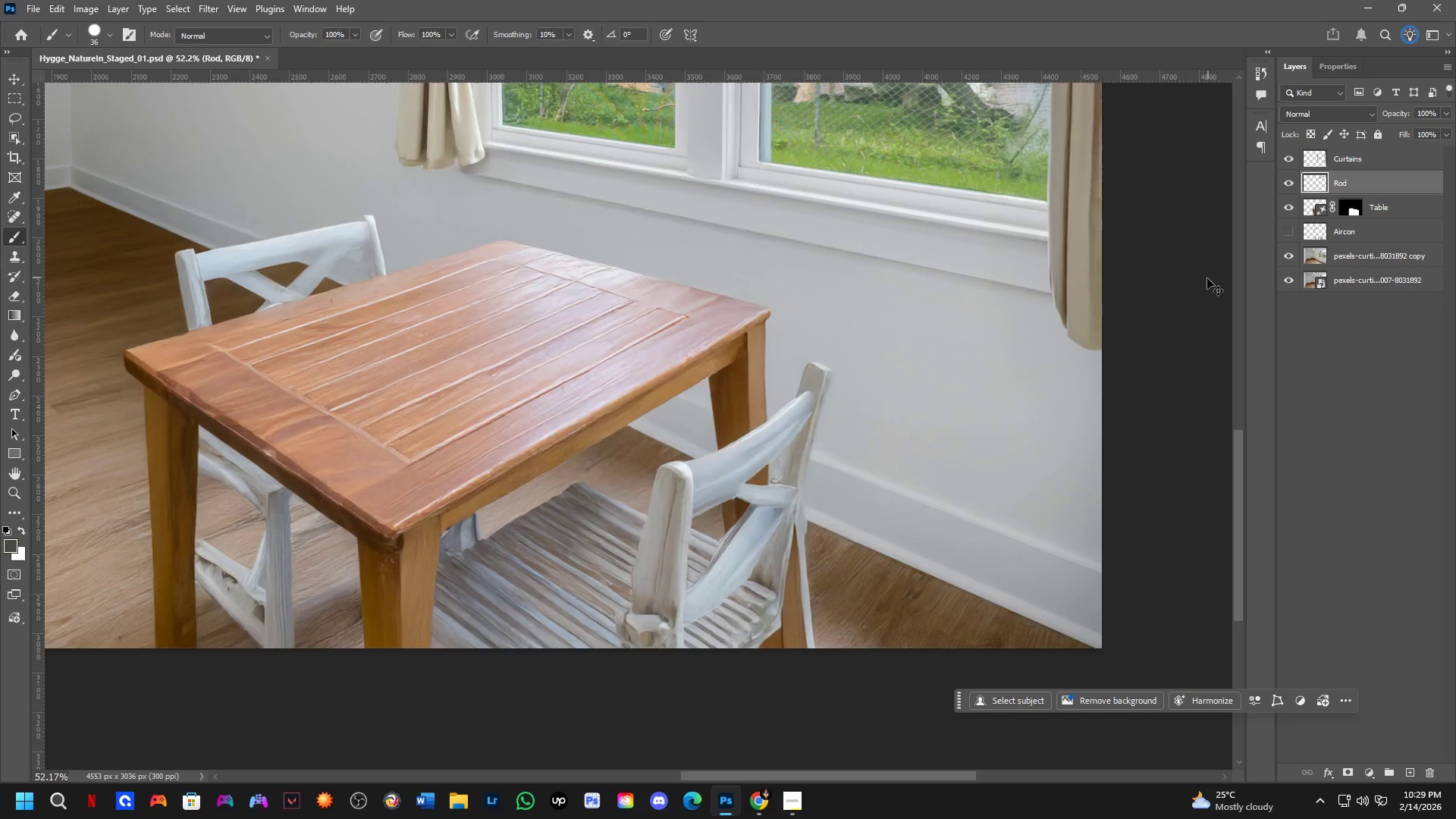 
key(Control+Z)
 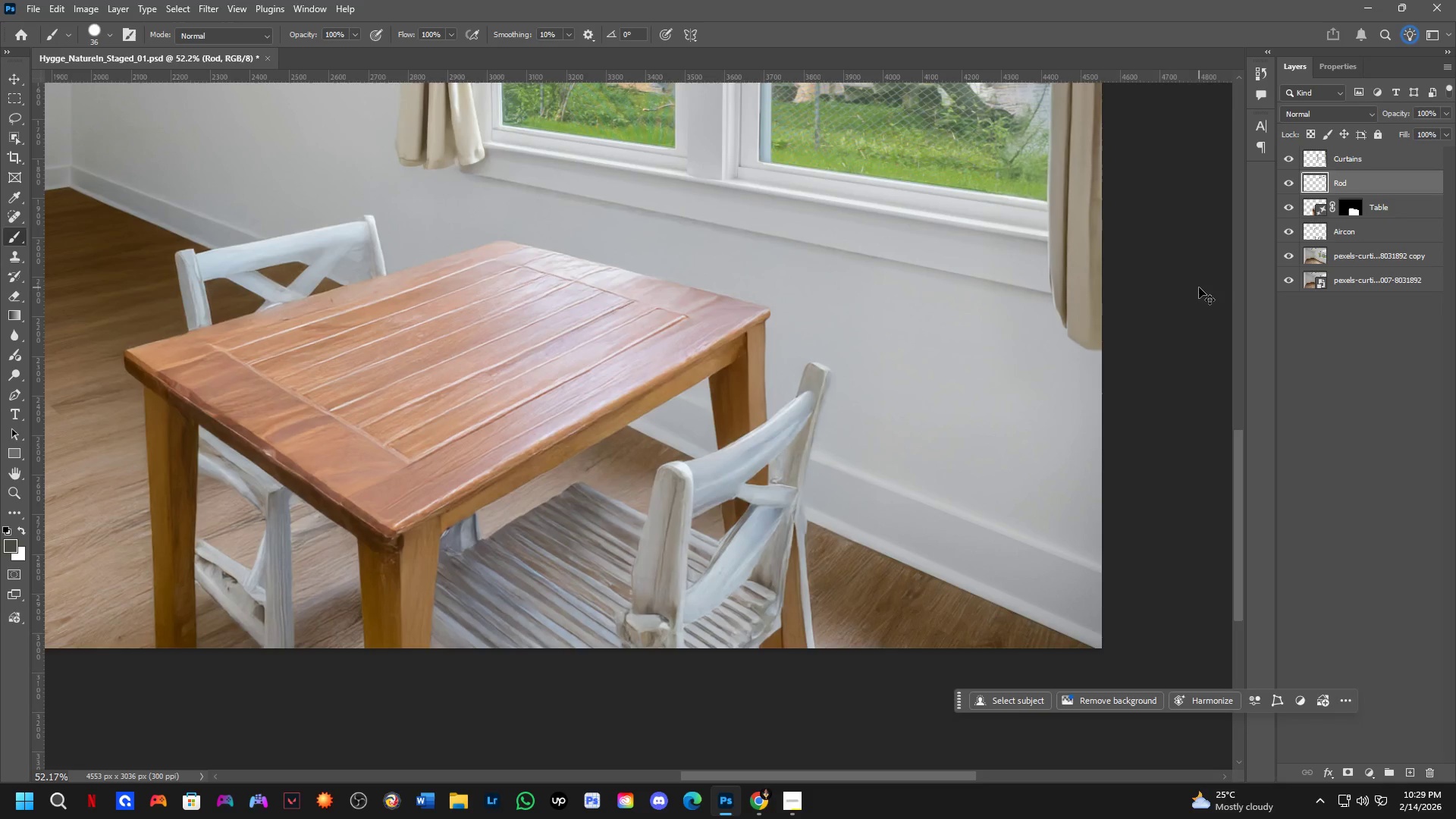 
key(Control+Z)
 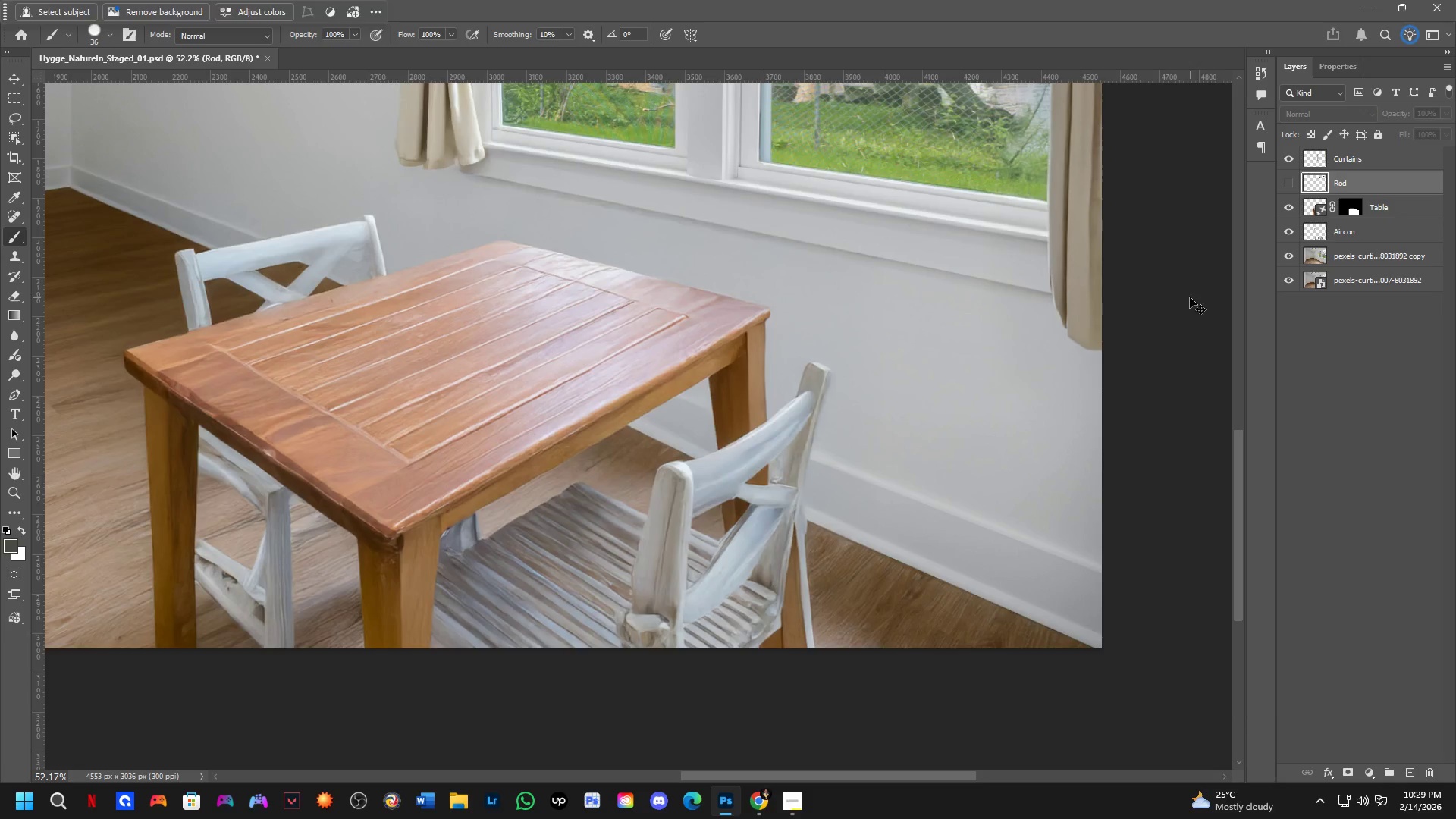 
key(Control+Z)
 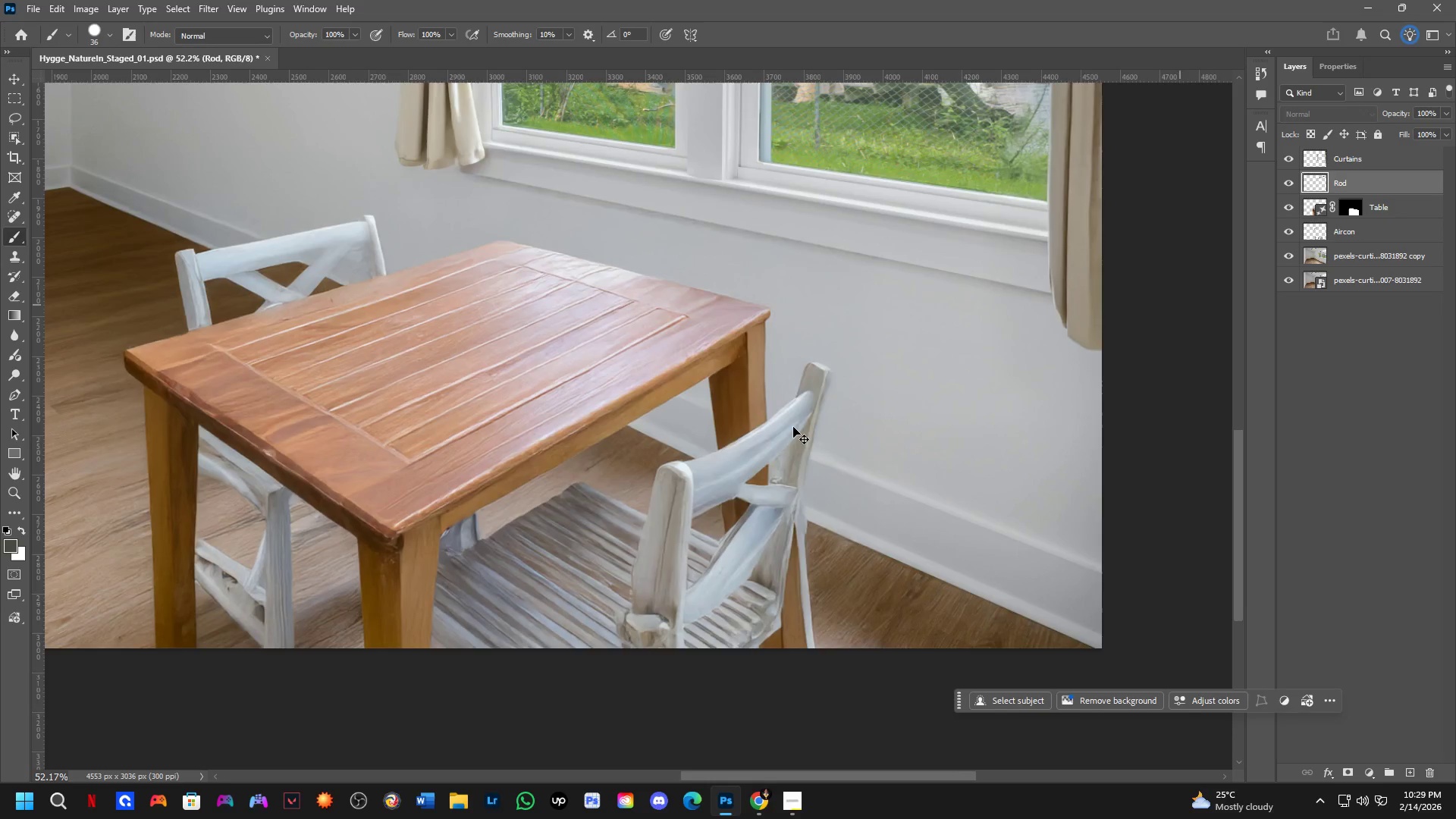 
key(Control+Z)
 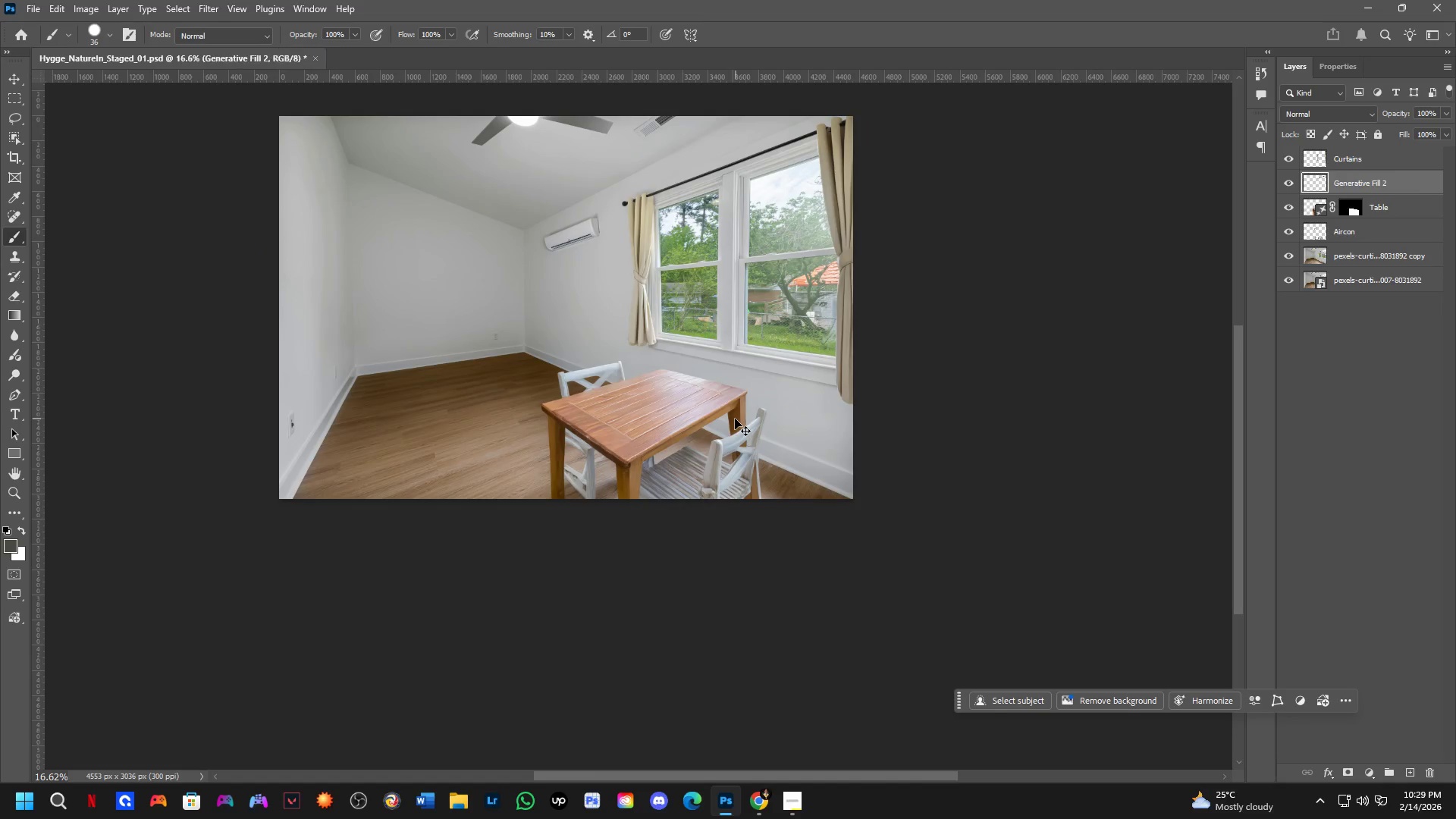 
key(Control+Z)
 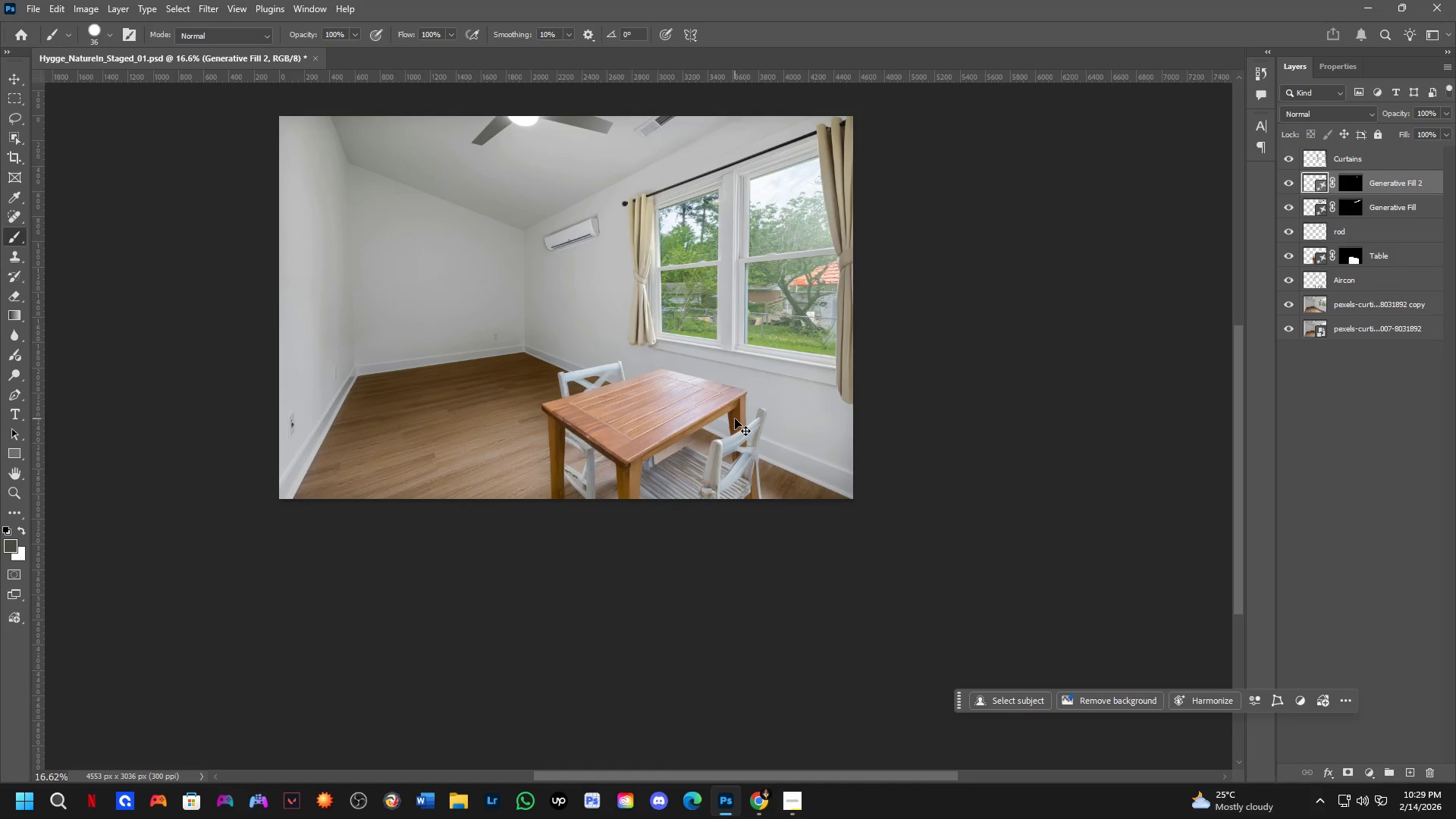 
key(Control+Z)
 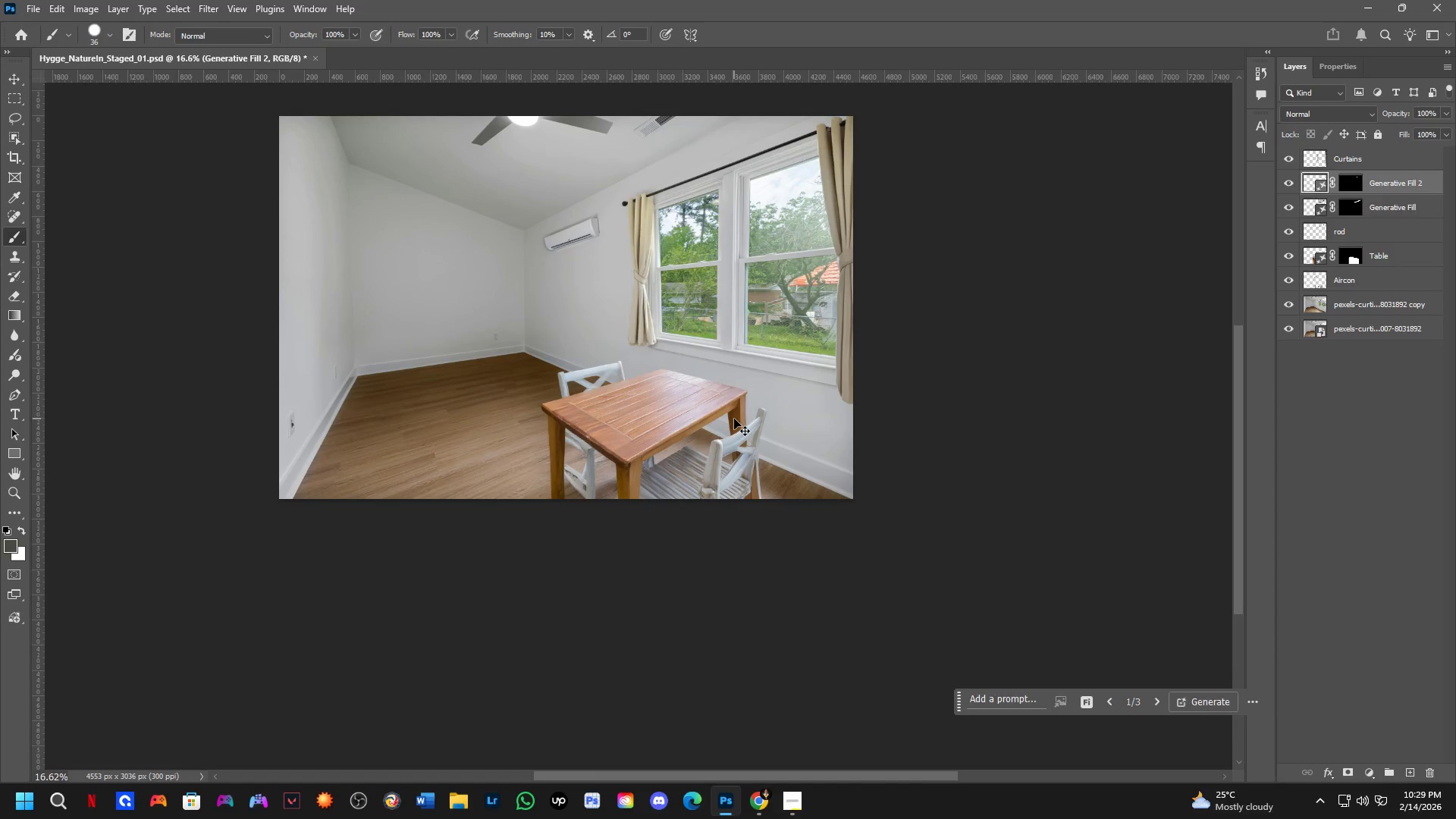 
scroll: coordinate [736, 419], scroll_direction: down, amount: 12.0
 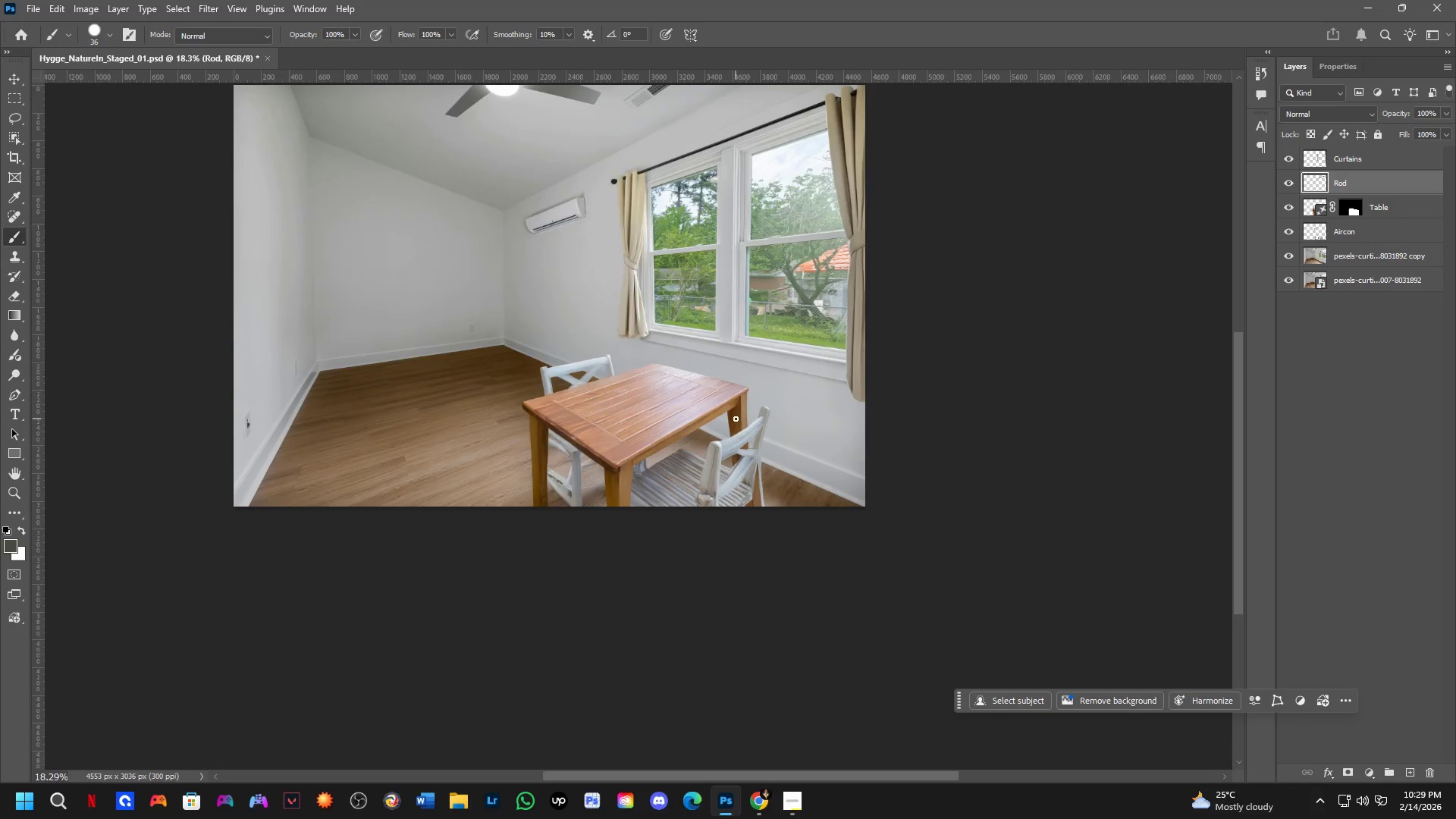 
key(Control+Z)
 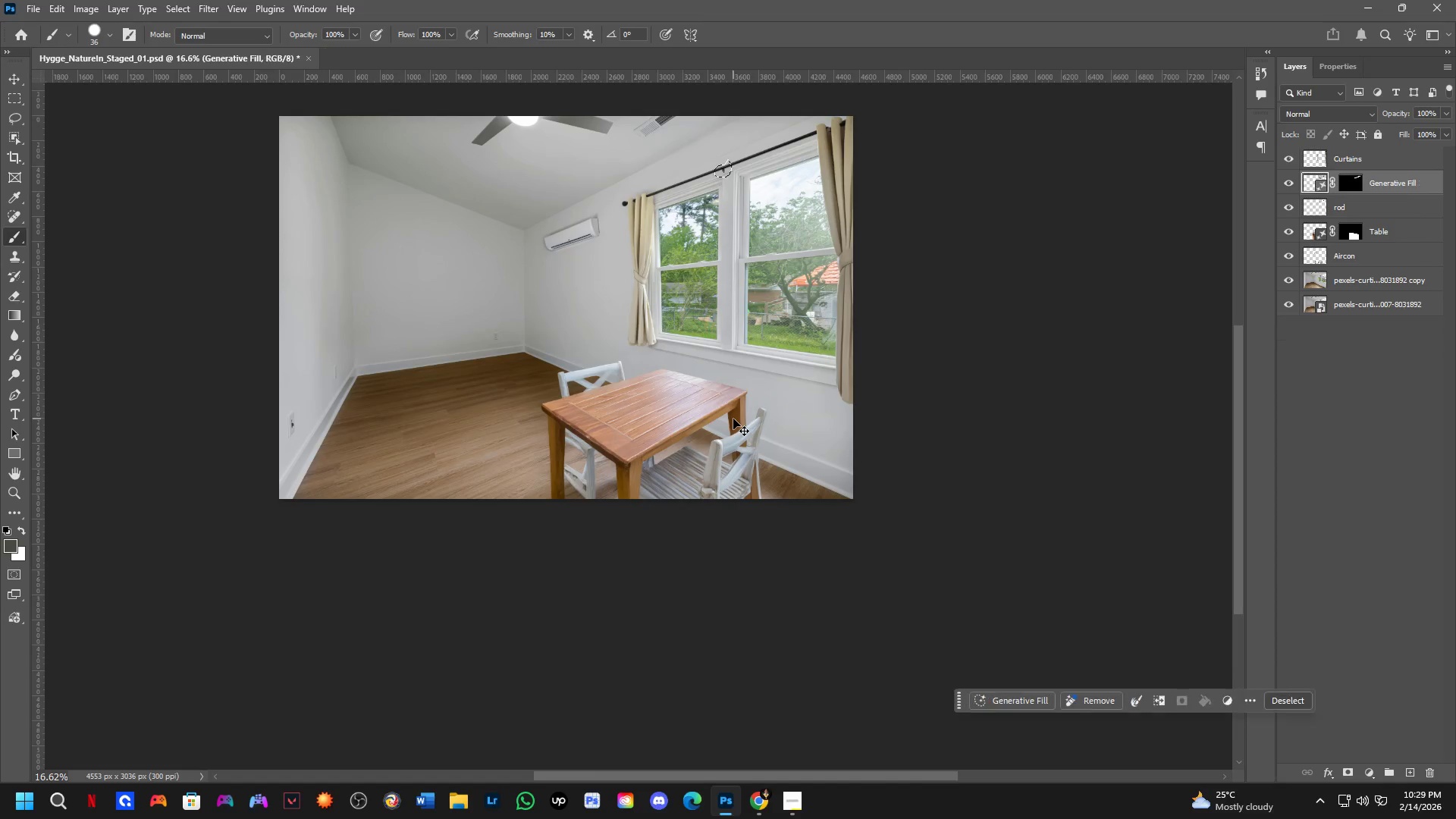 
key(Control+Z)
 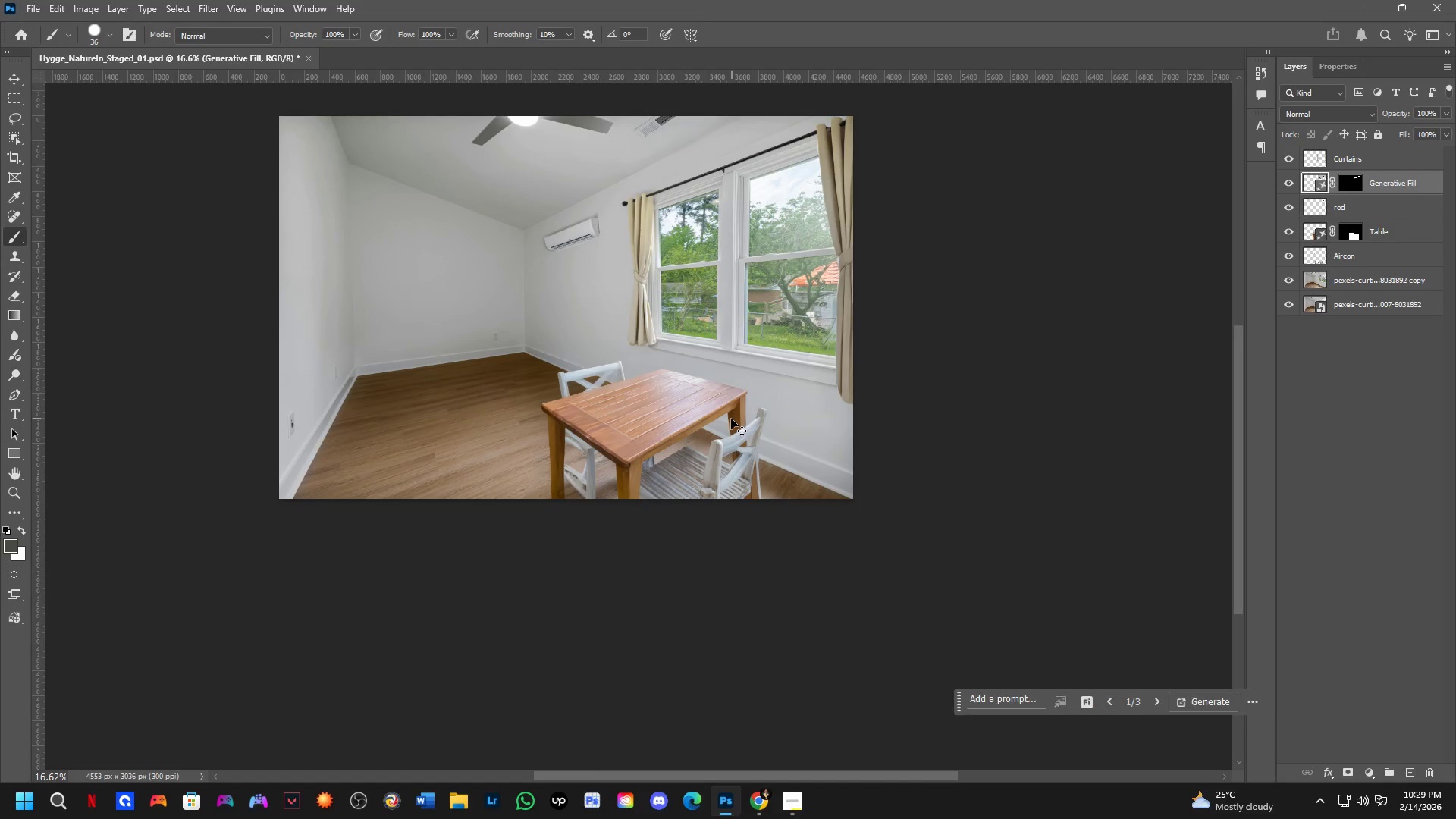 
key(Control+Z)
 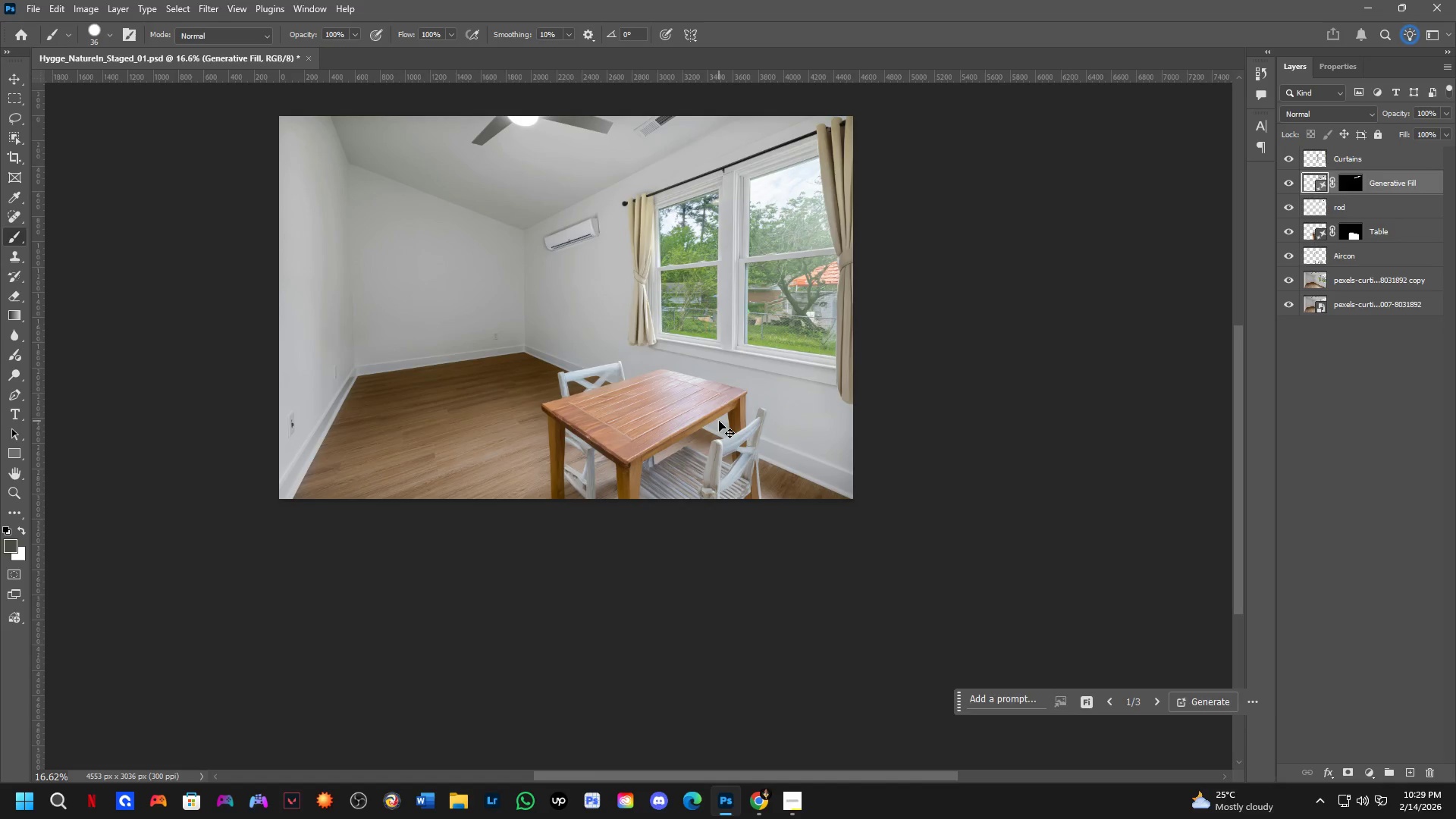 
key(Control+Z)
 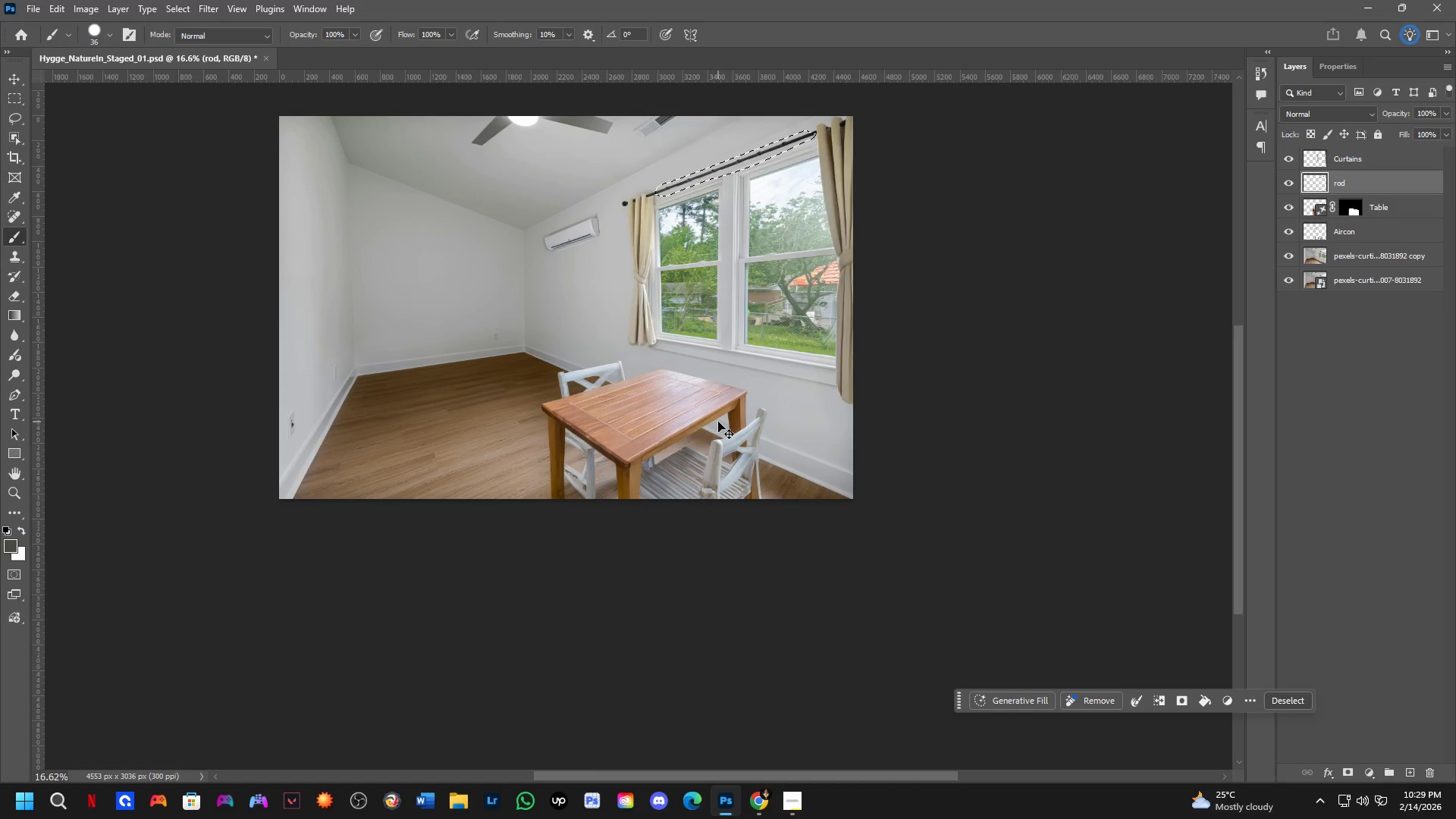 
key(Control+Z)
 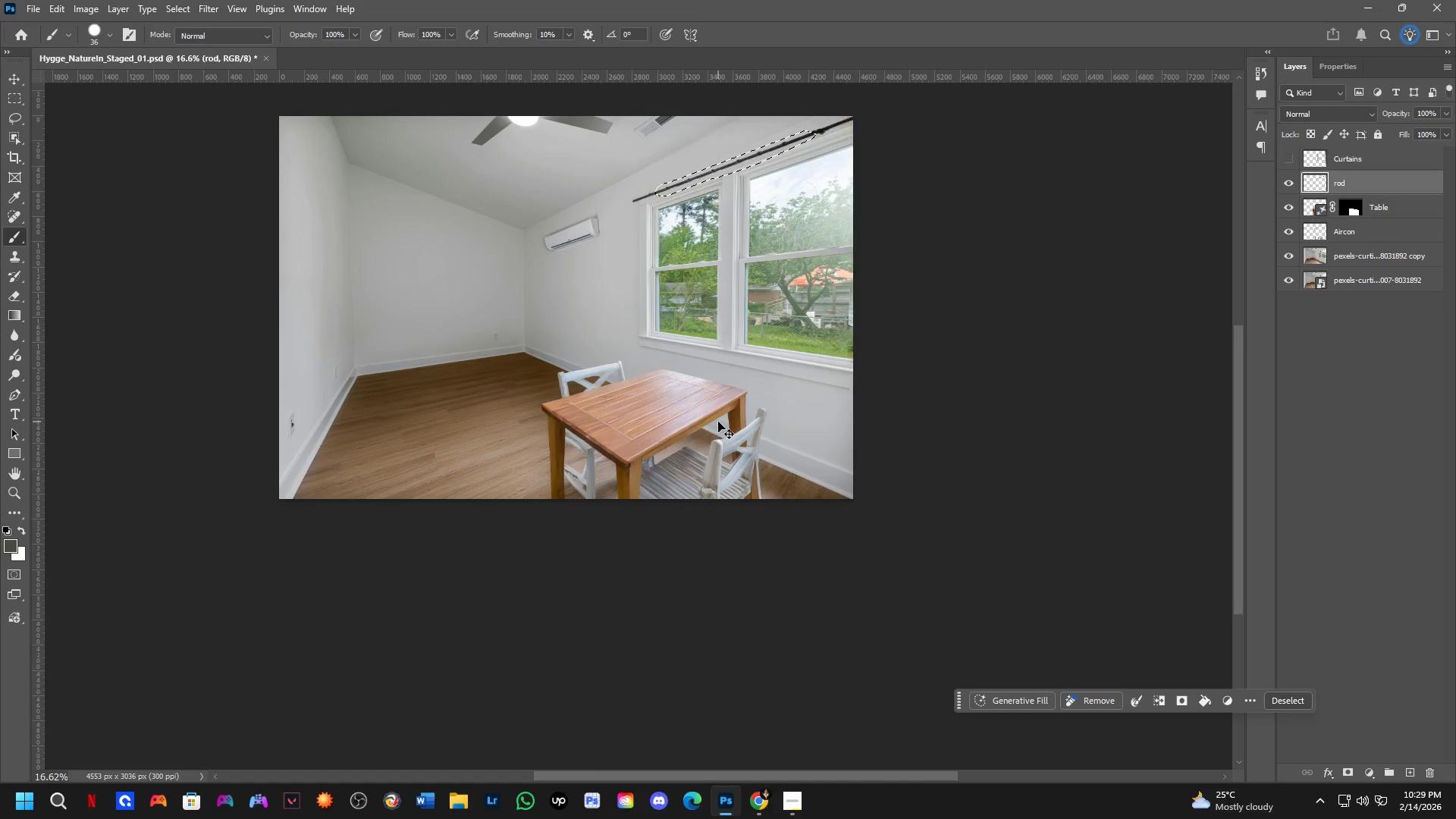 
key(Control+Z)
 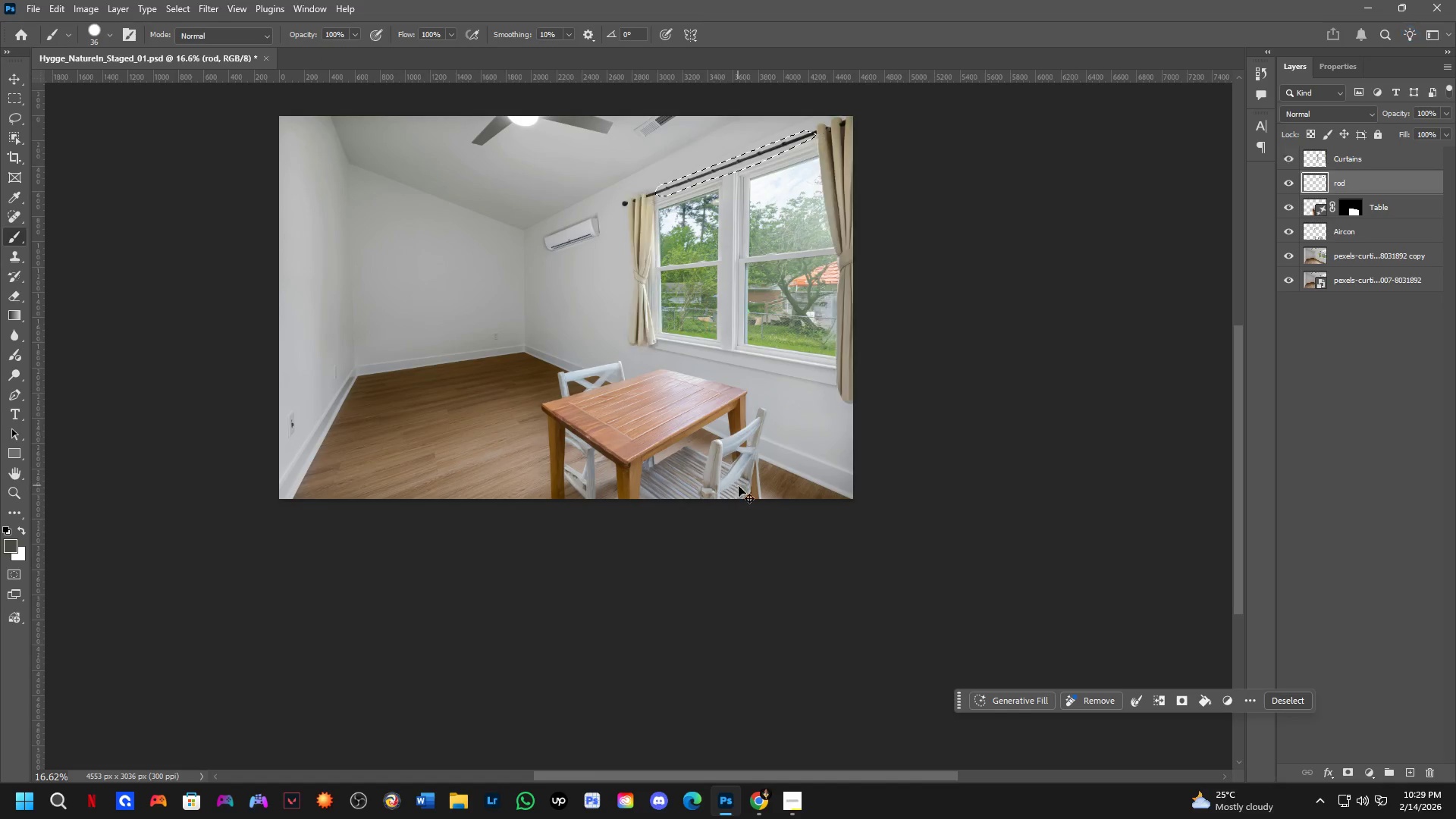 
key(Control+Z)
 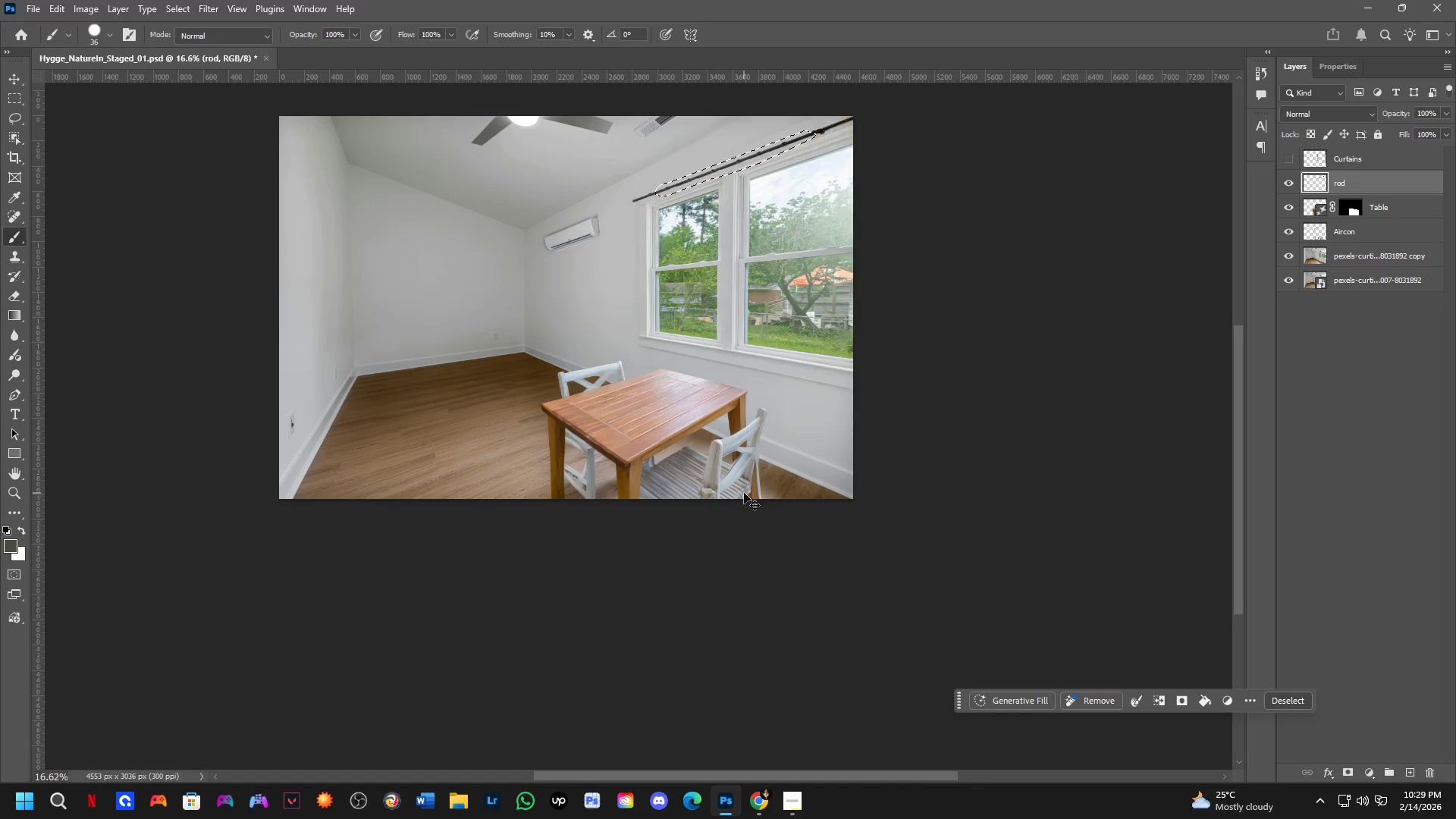 
key(Control+Z)
 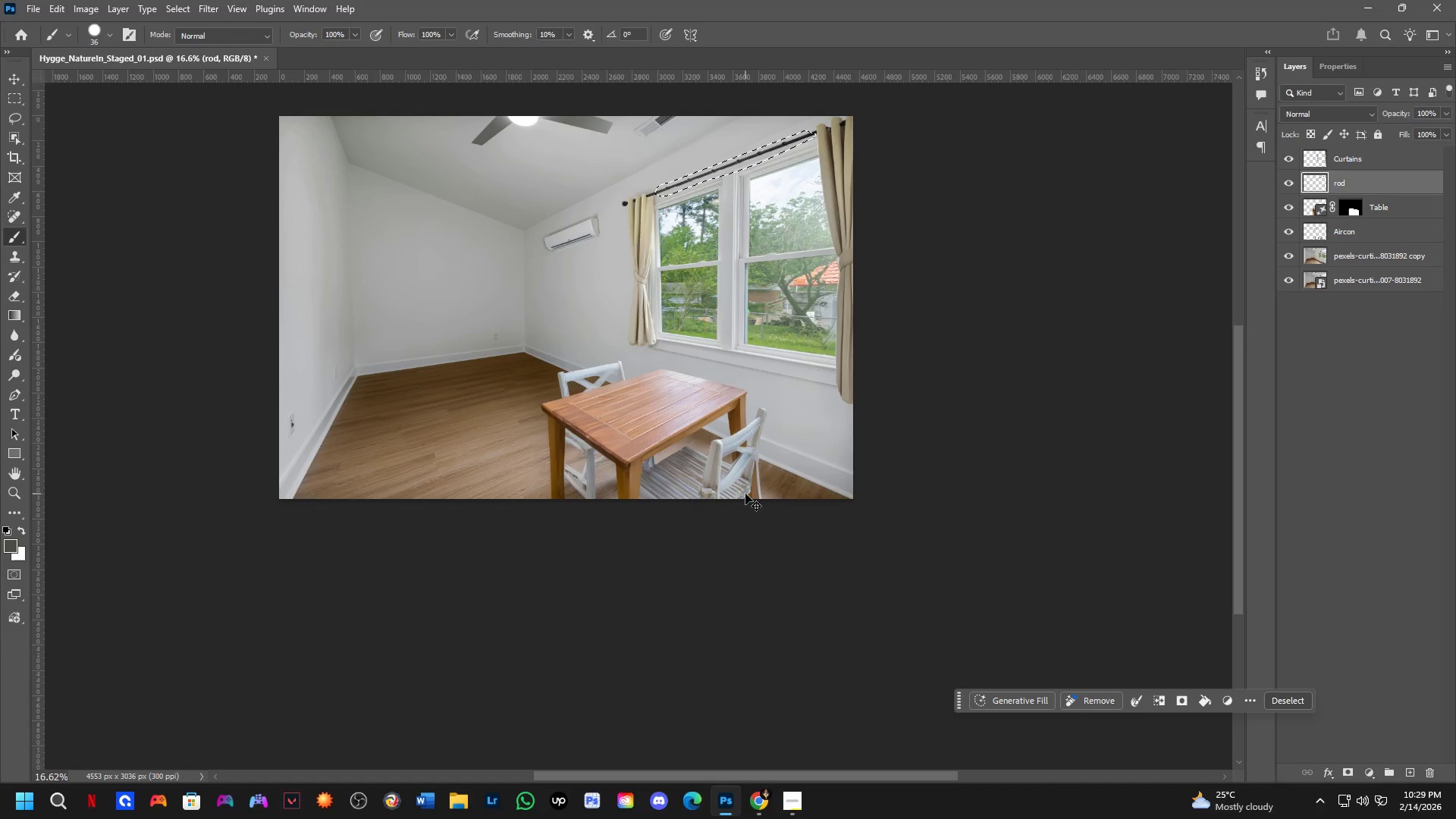 
key(Control+Z)
 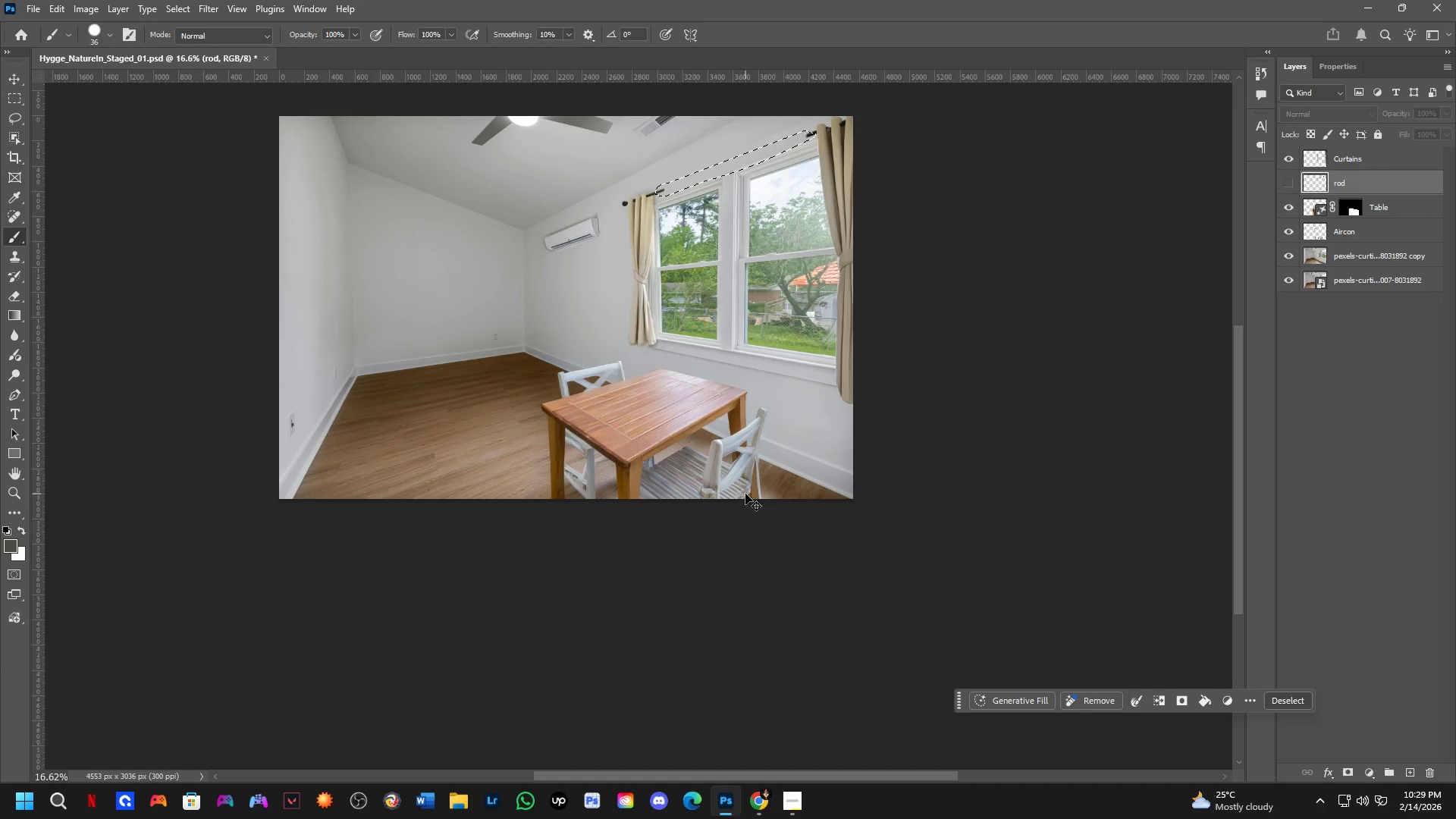 
key(Control+Z)
 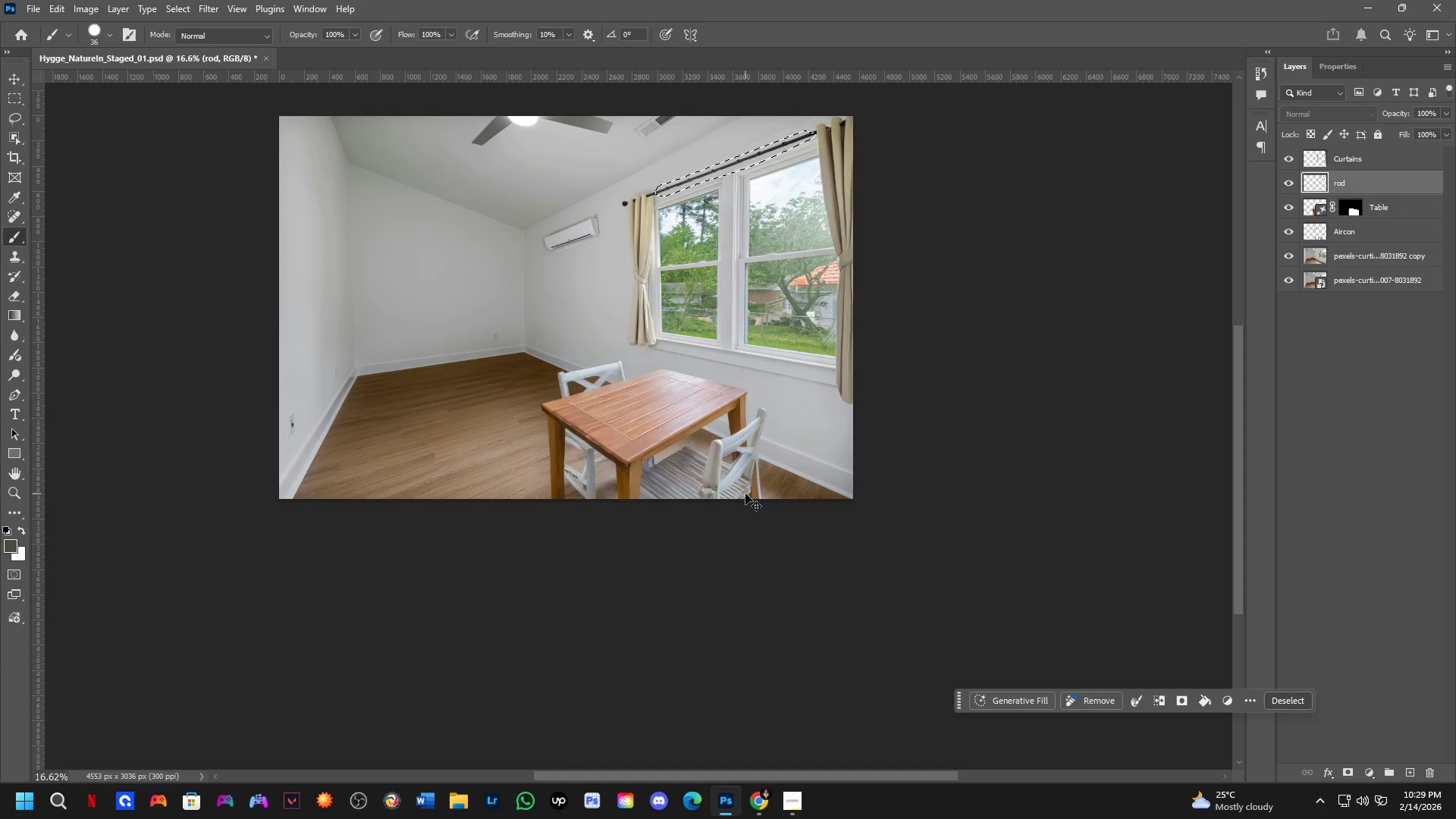 
key(Control+Z)
 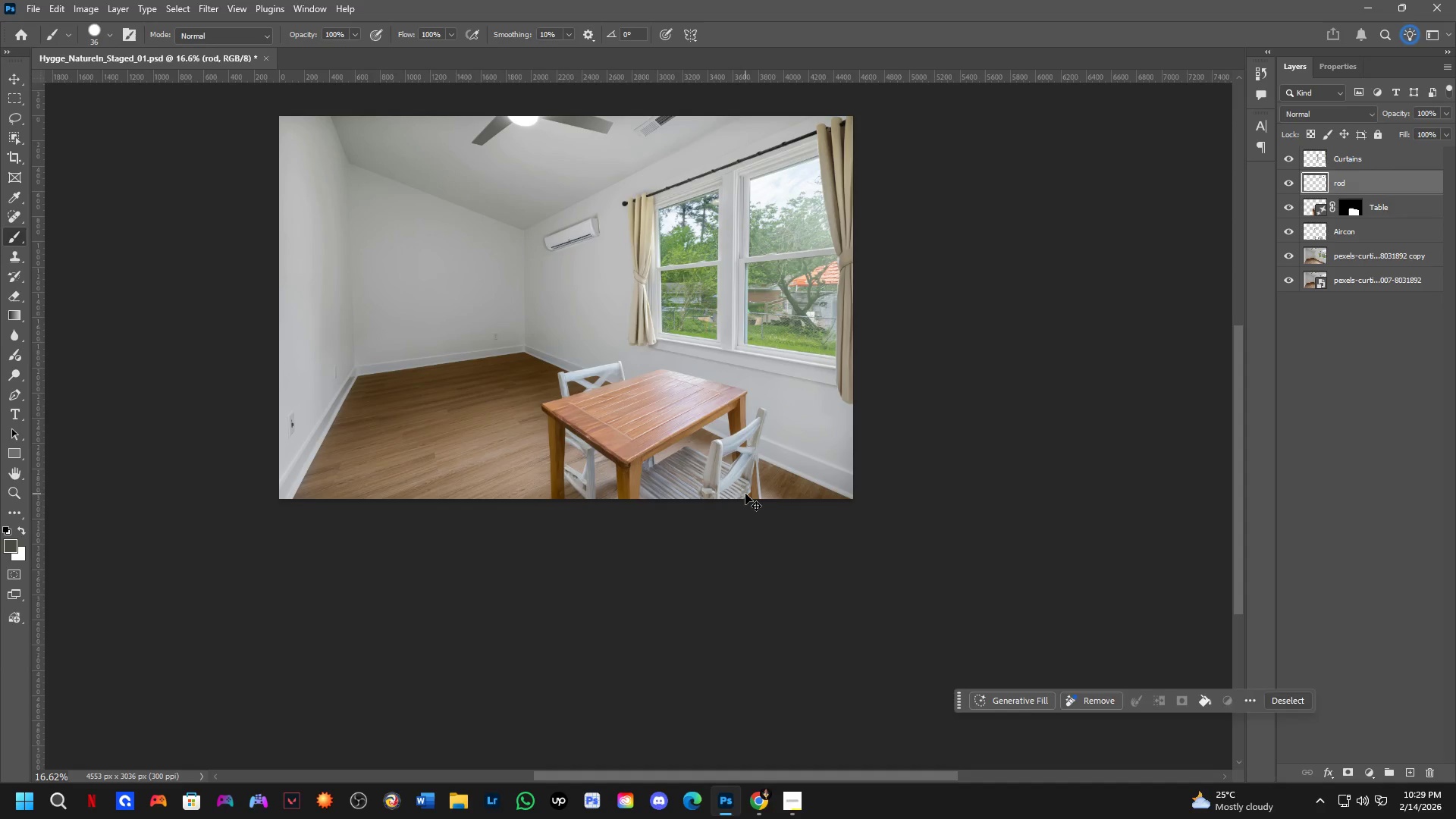 
key(Control+Z)
 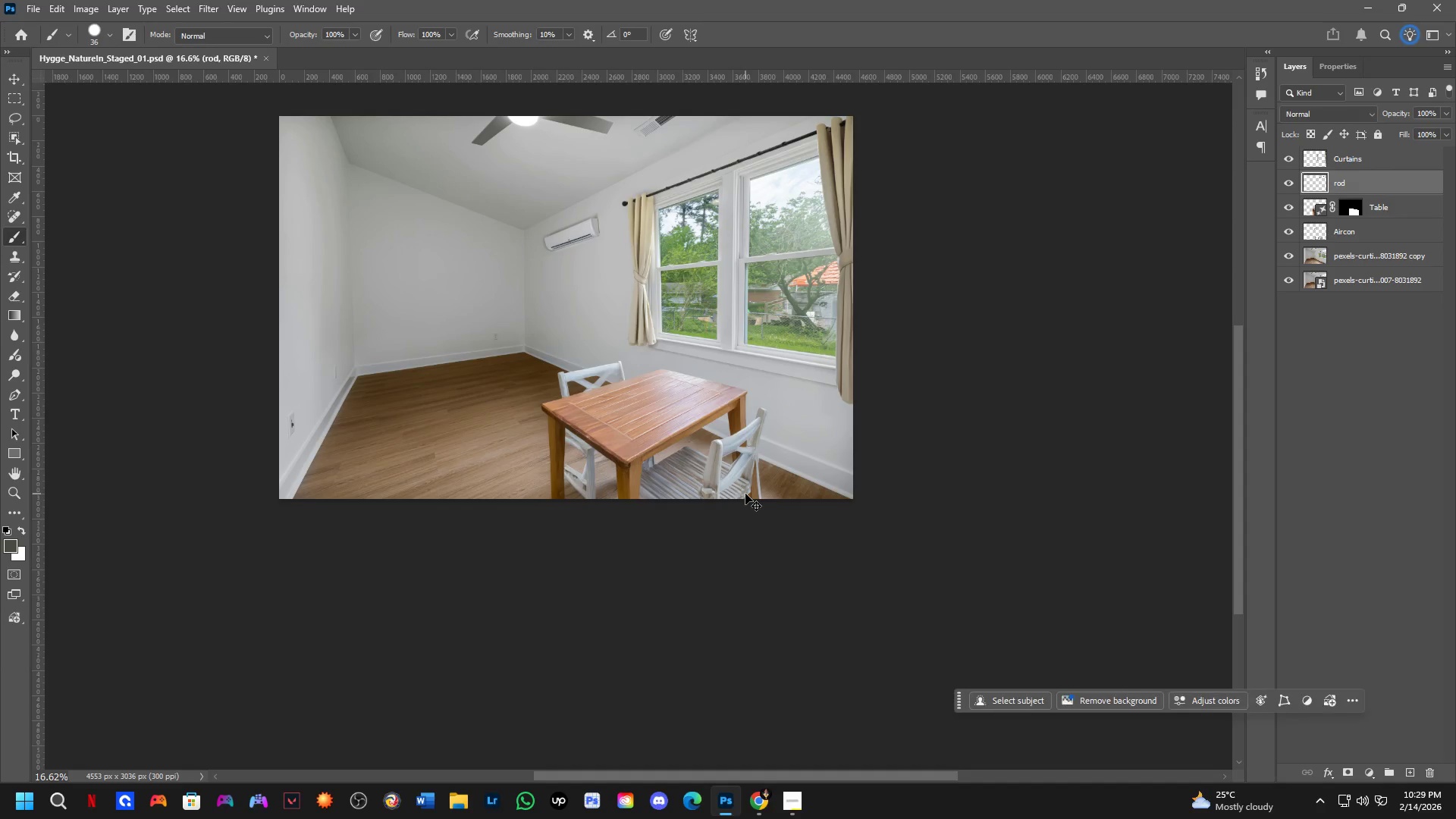 
key(Control+Z)
 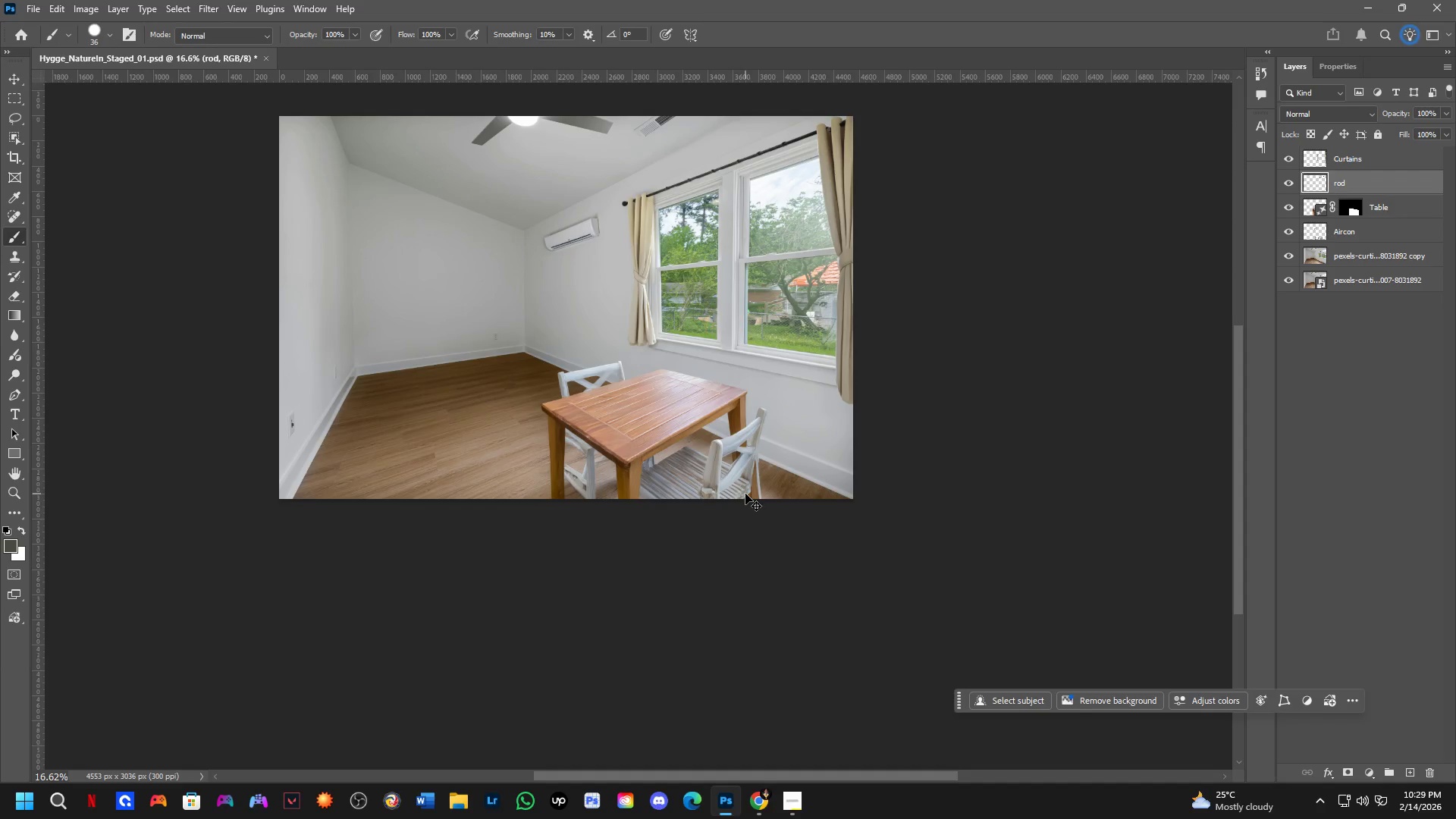 
key(Control+Z)
 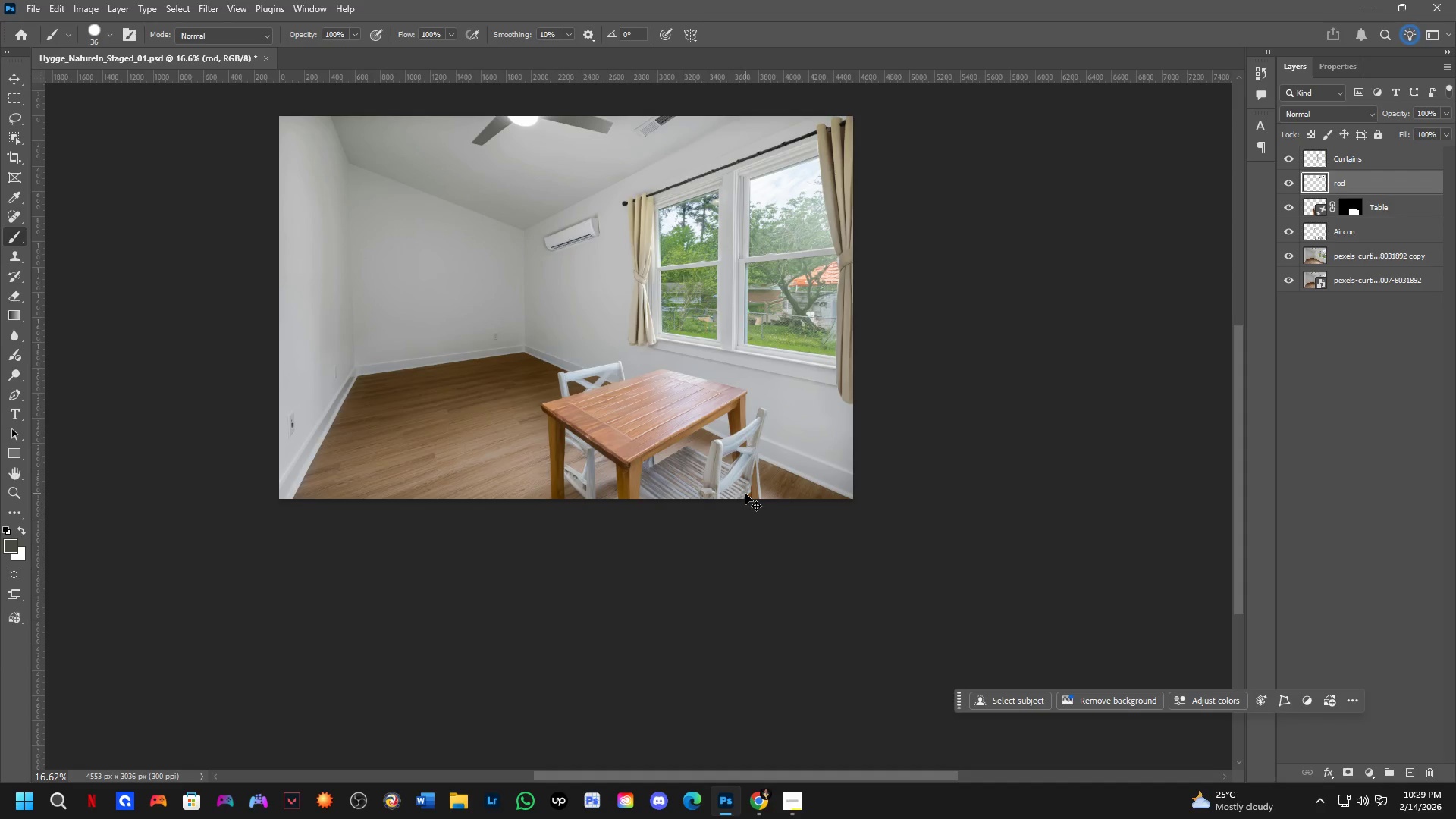 
key(Control+Z)
 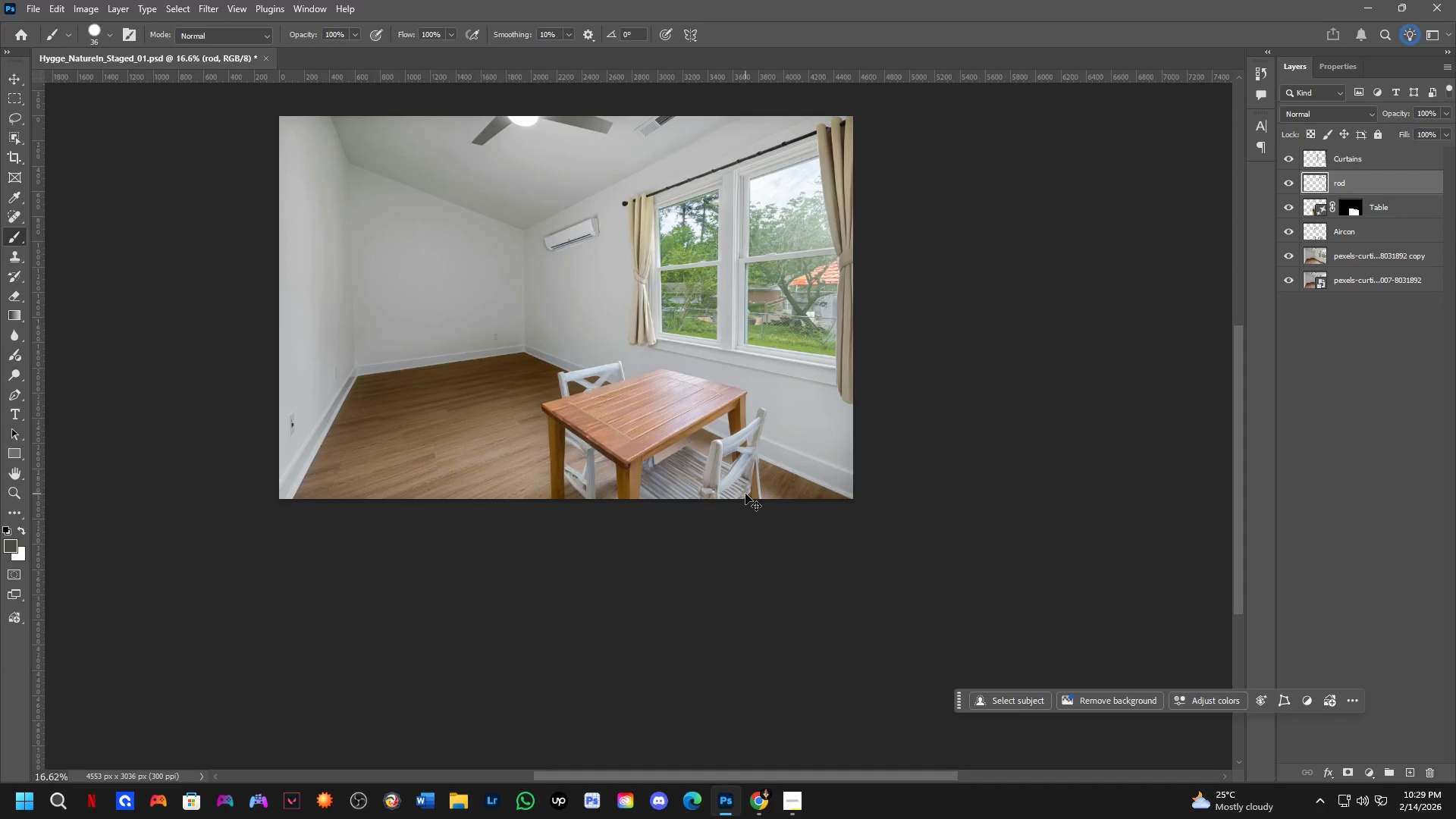 
key(Control+Z)
 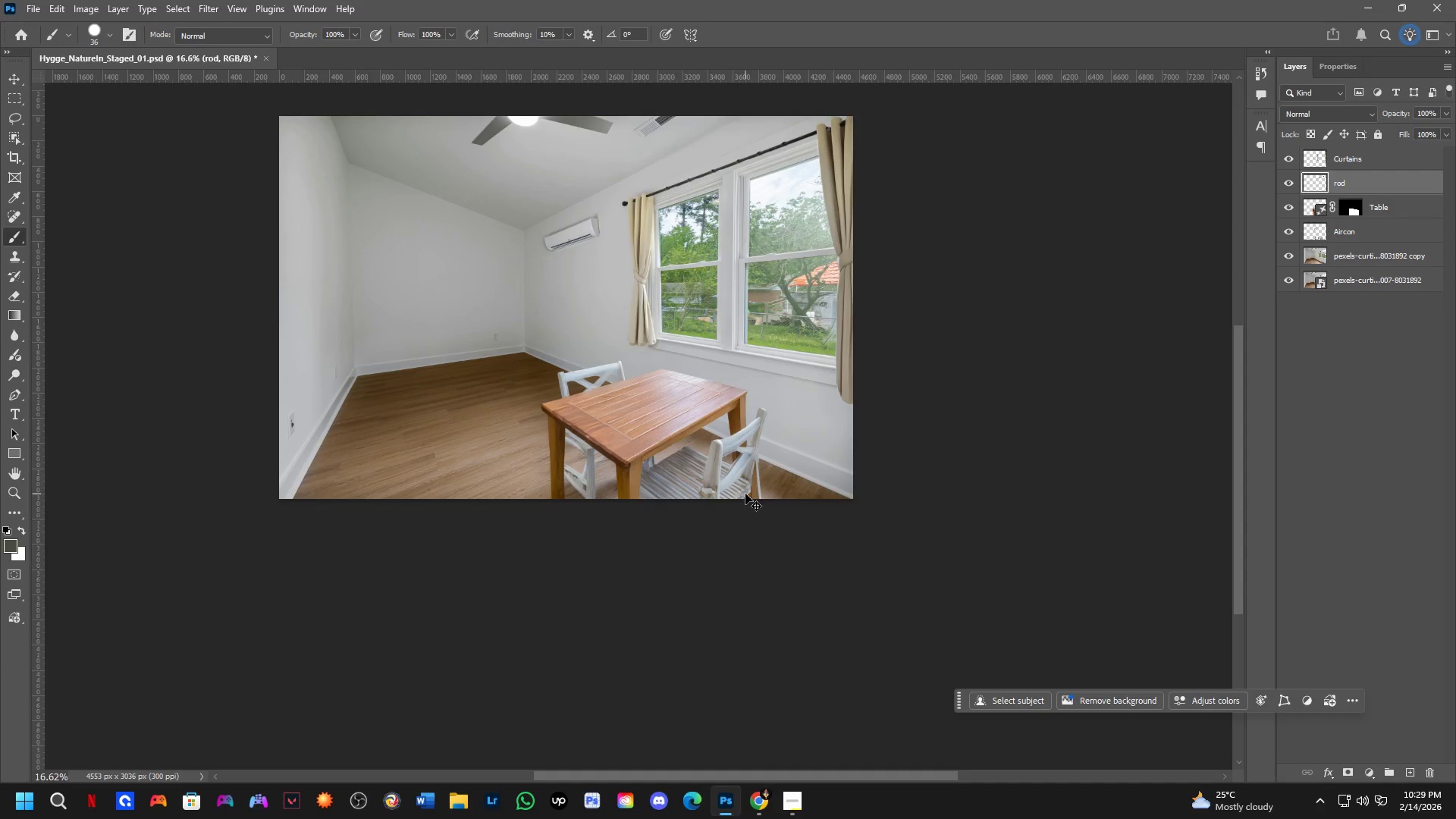 
key(Control+Z)
 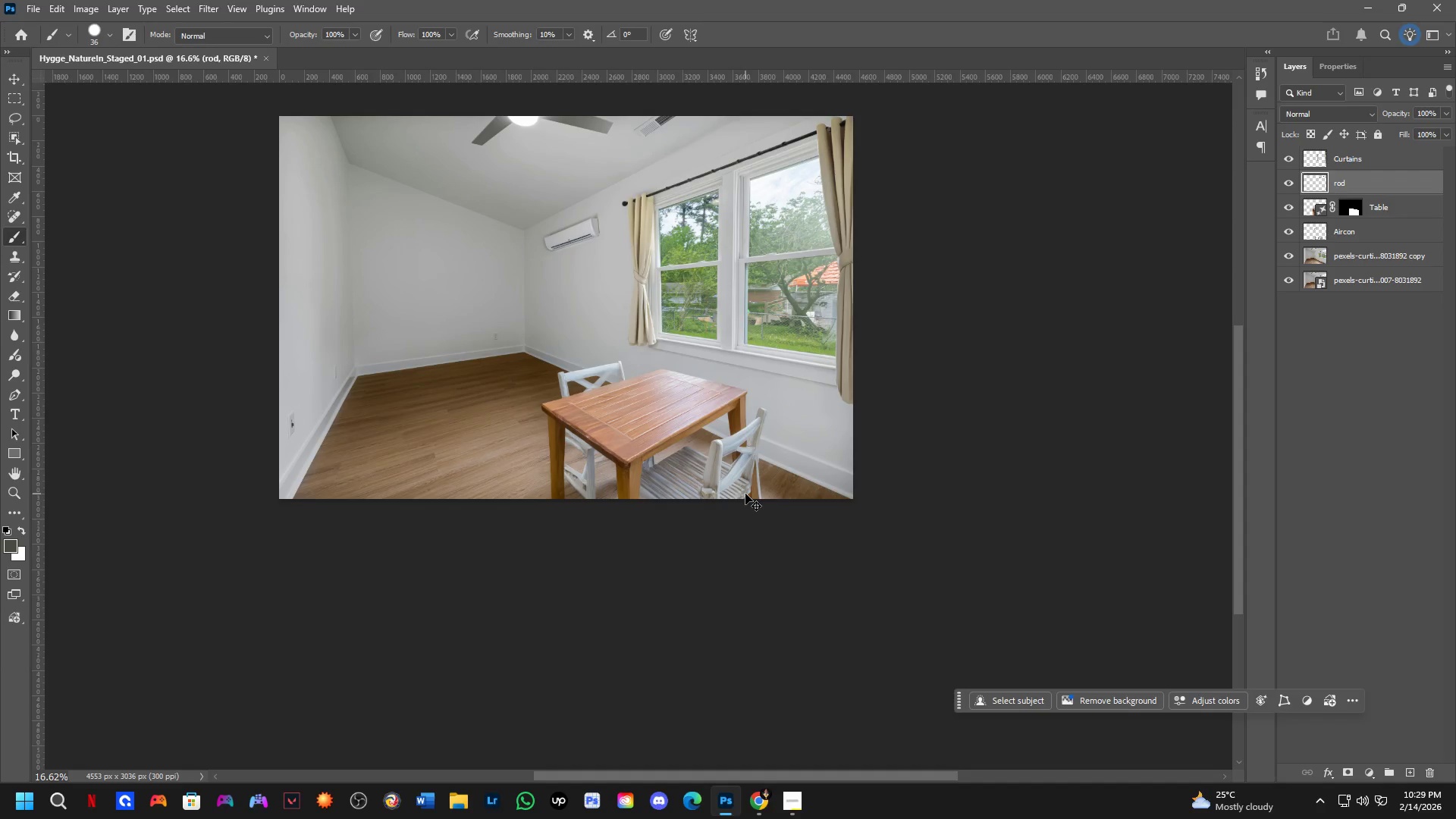 
key(Control+Z)
 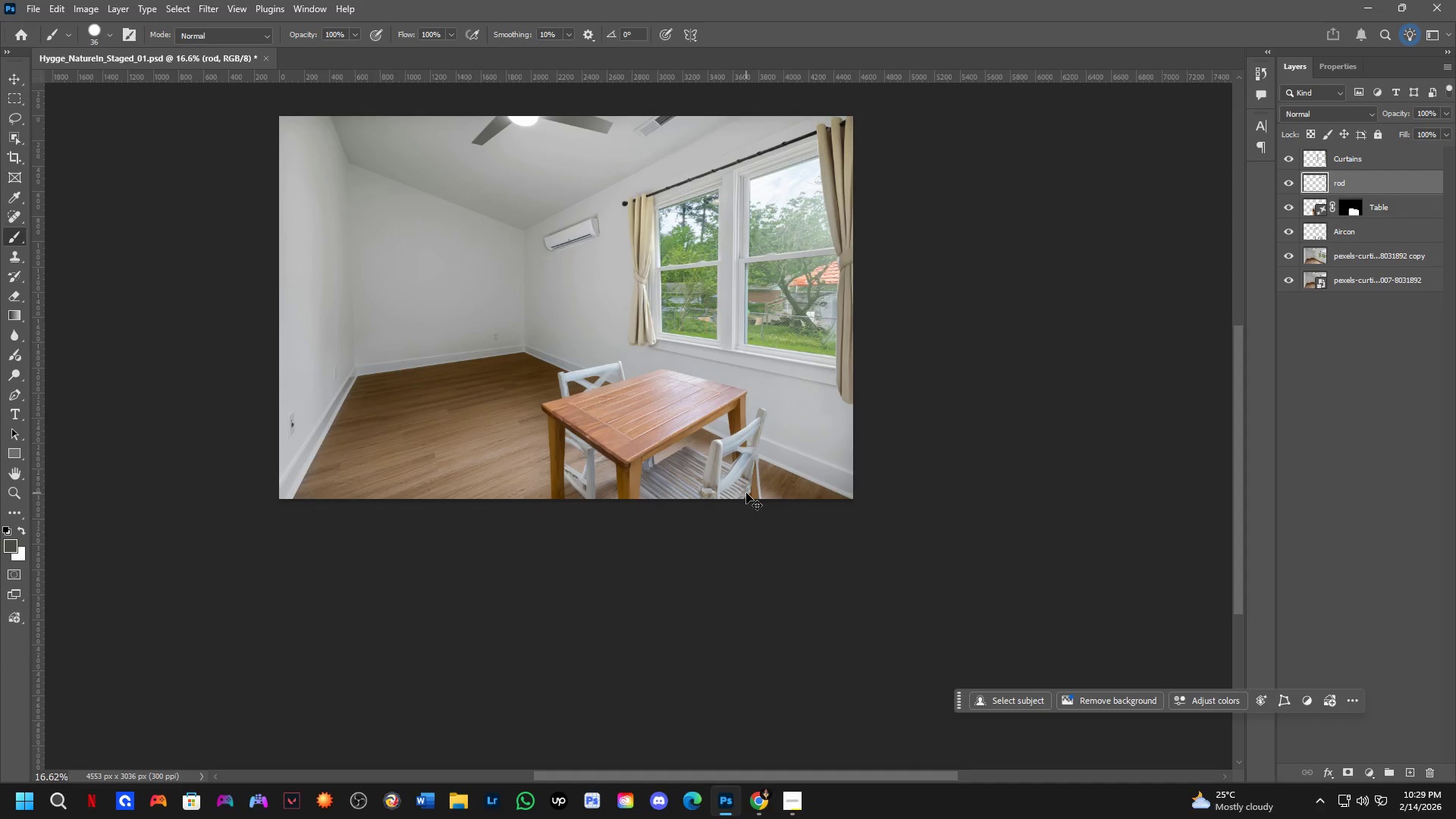 
key(Control+Z)
 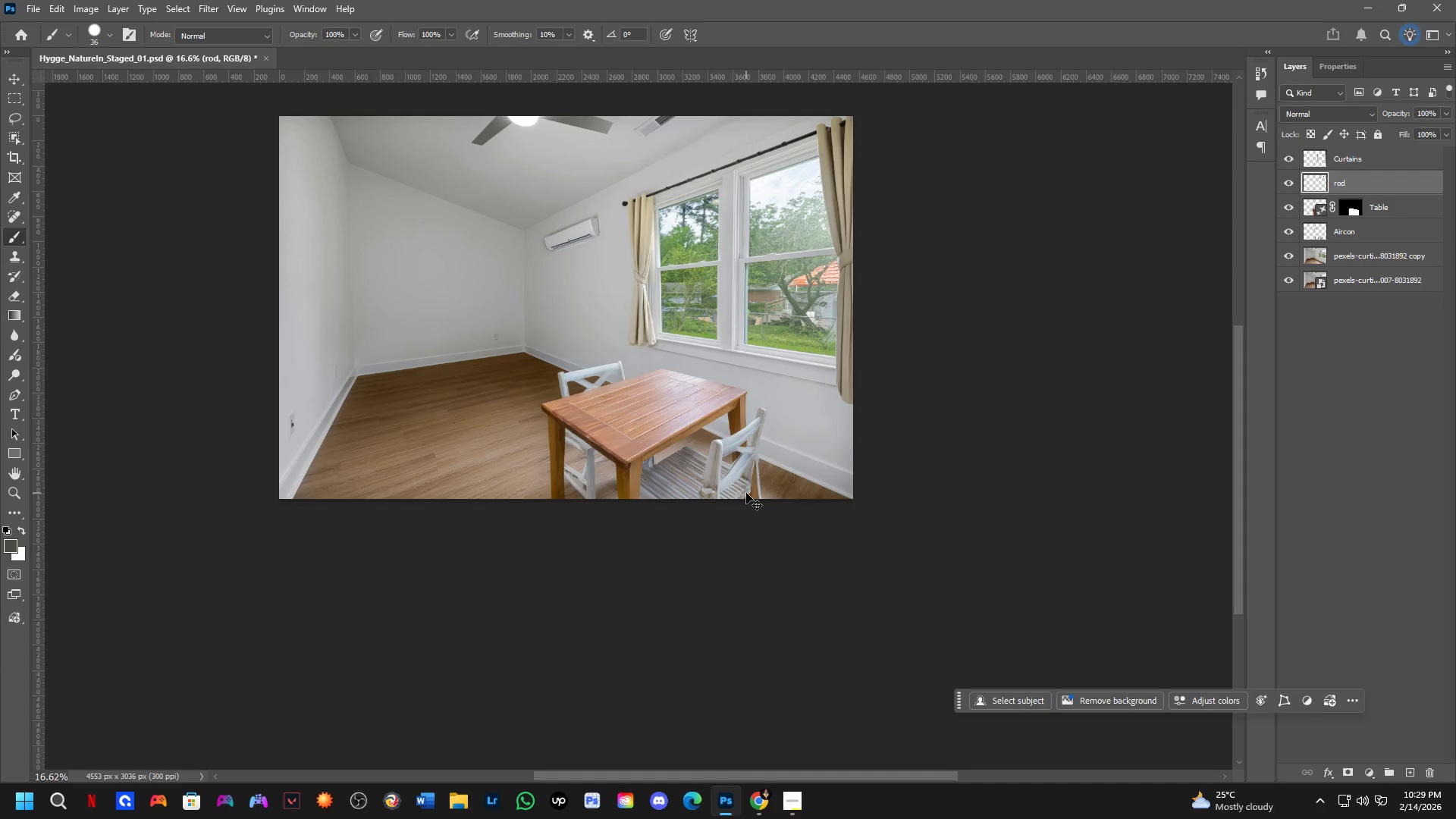 
key(Control+Z)
 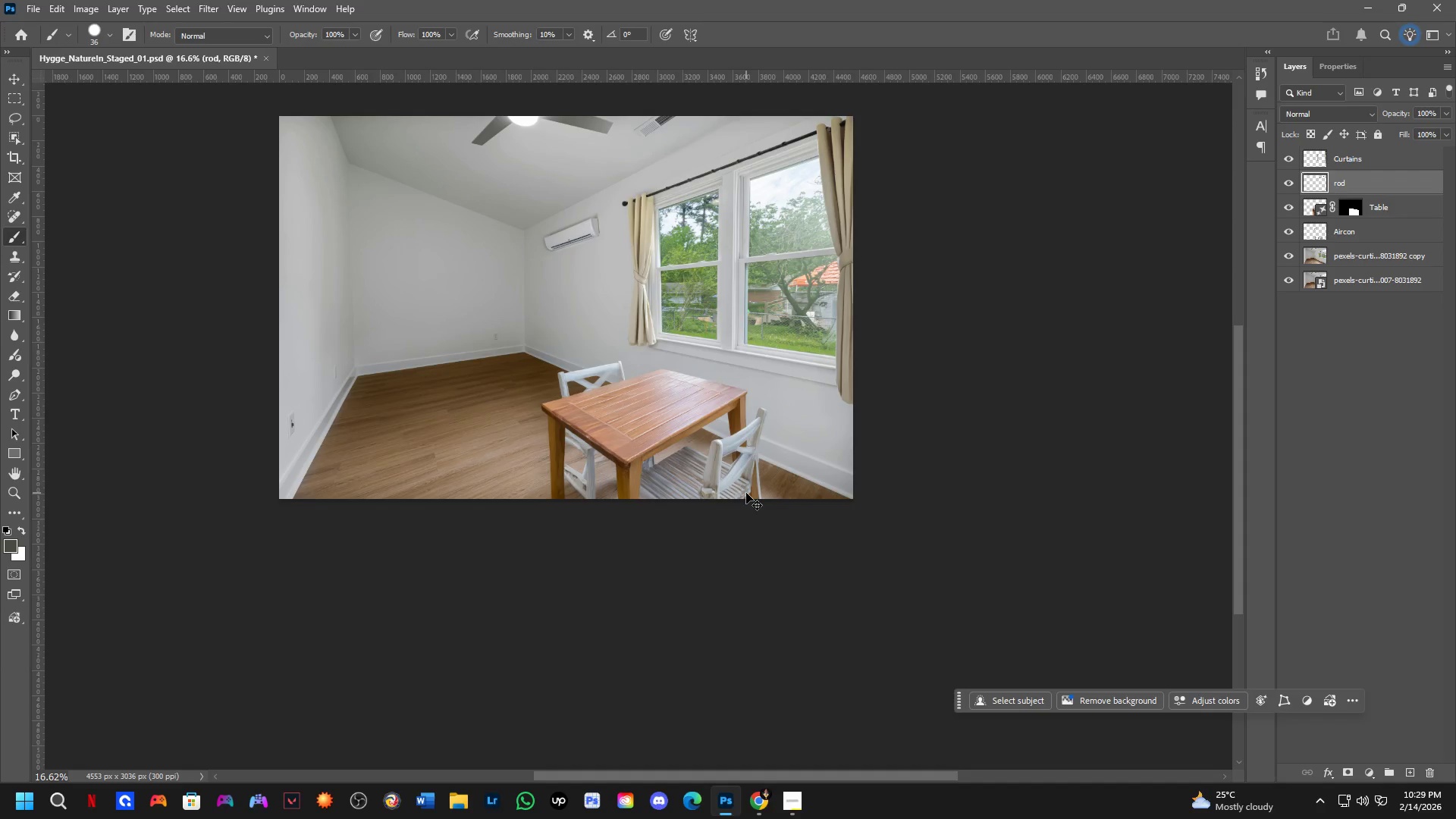 
key(Control+Z)
 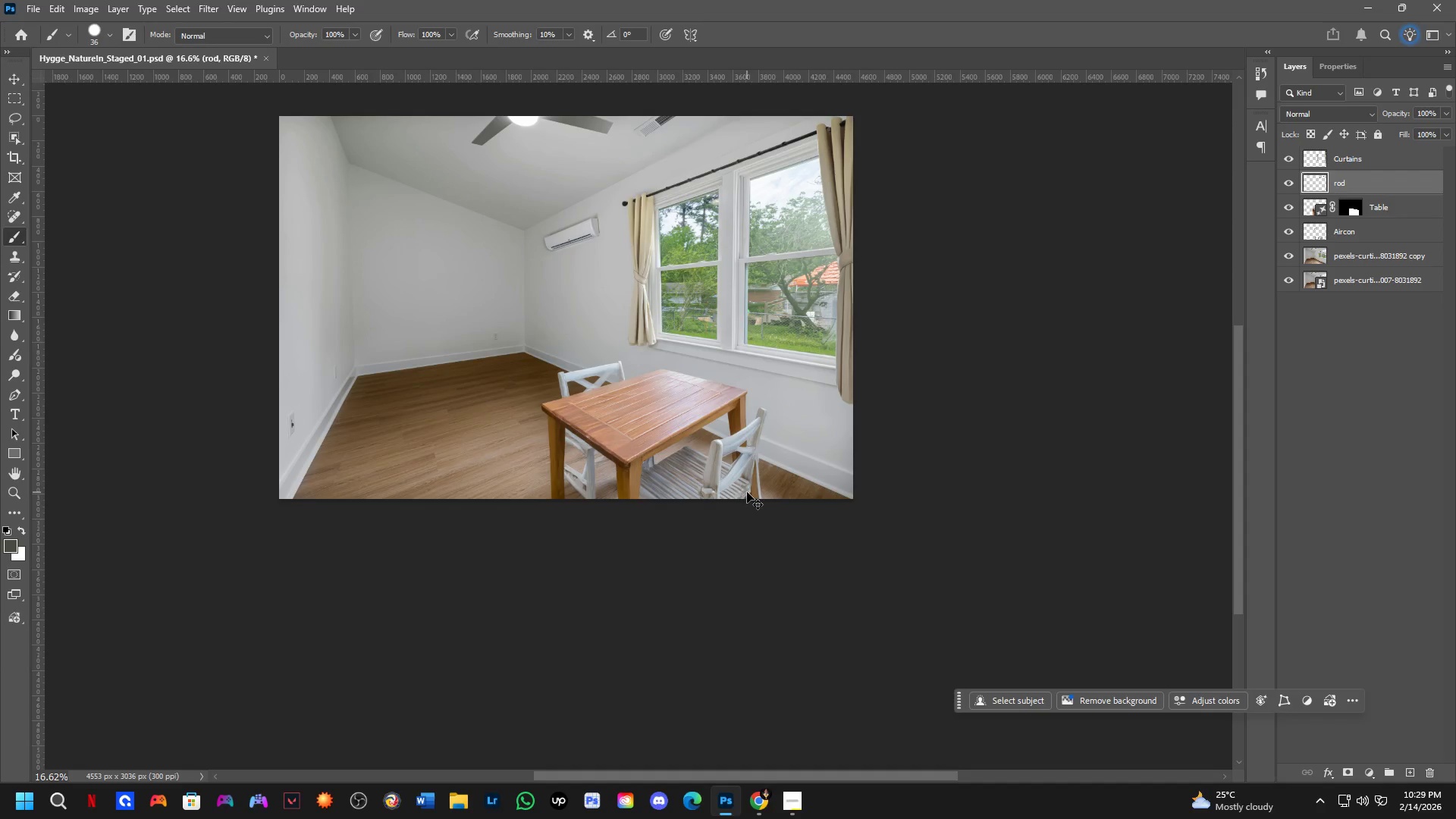 
key(Control+Z)
 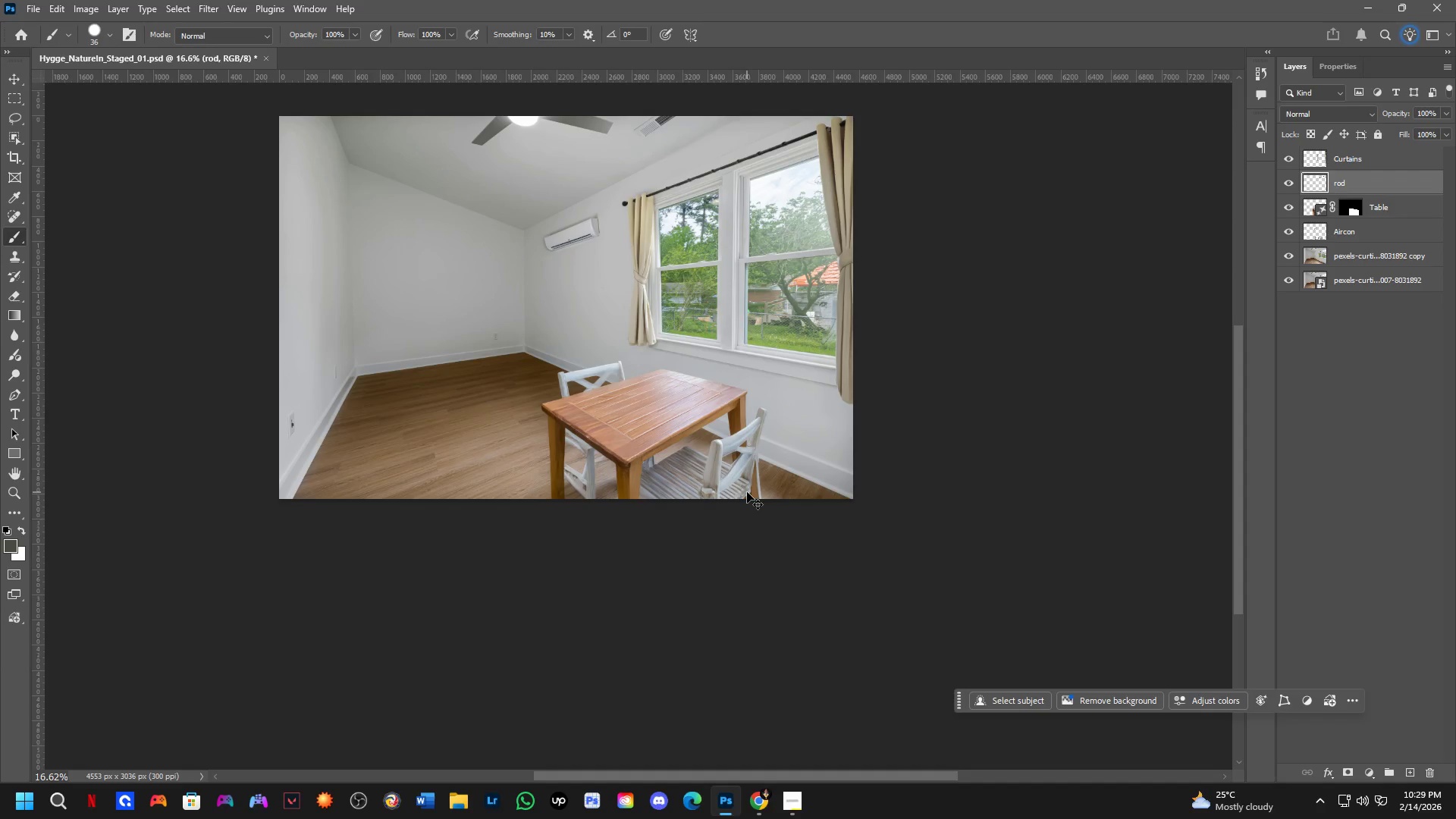 
key(Control+Z)
 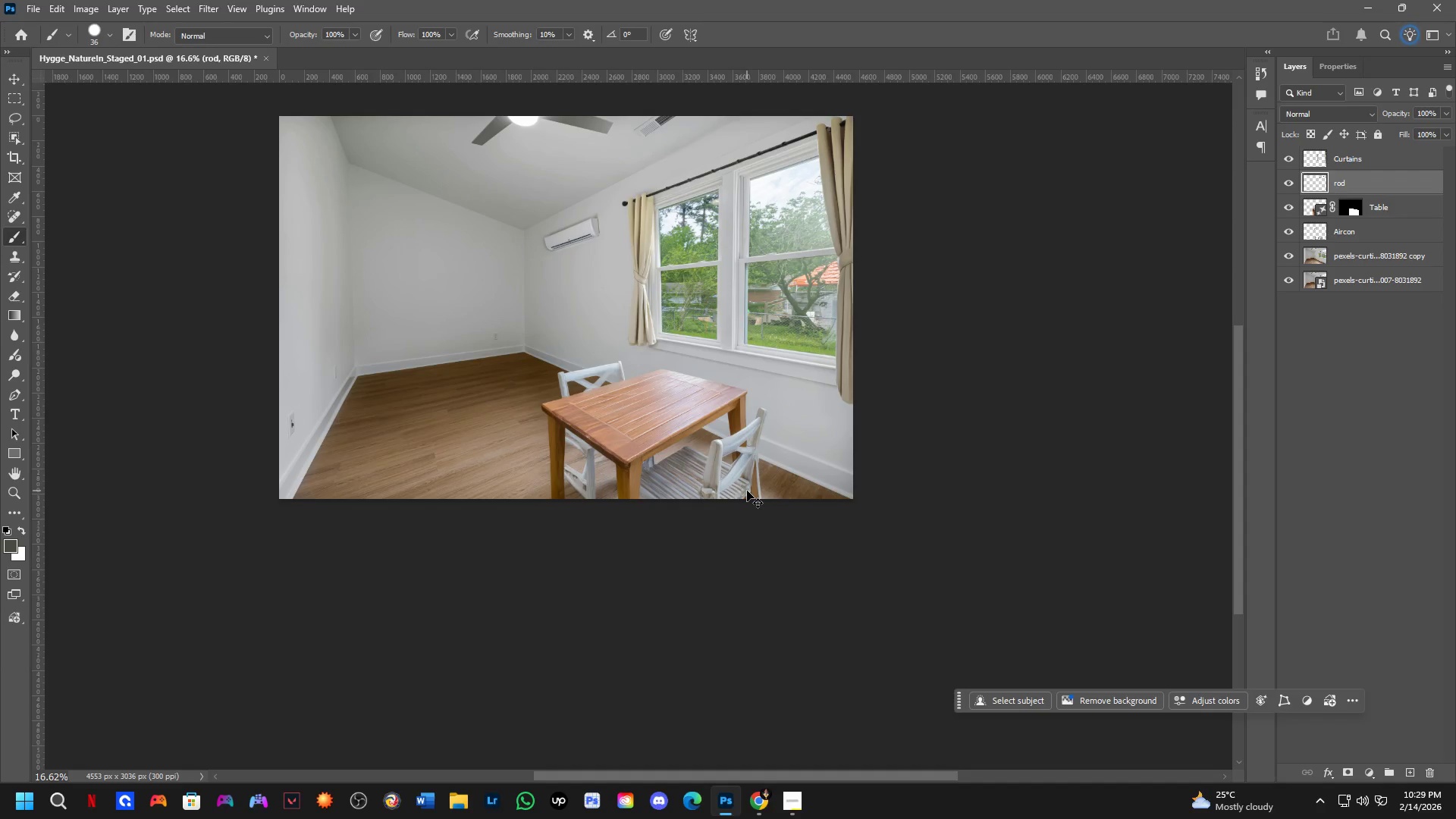 
key(Control+Z)
 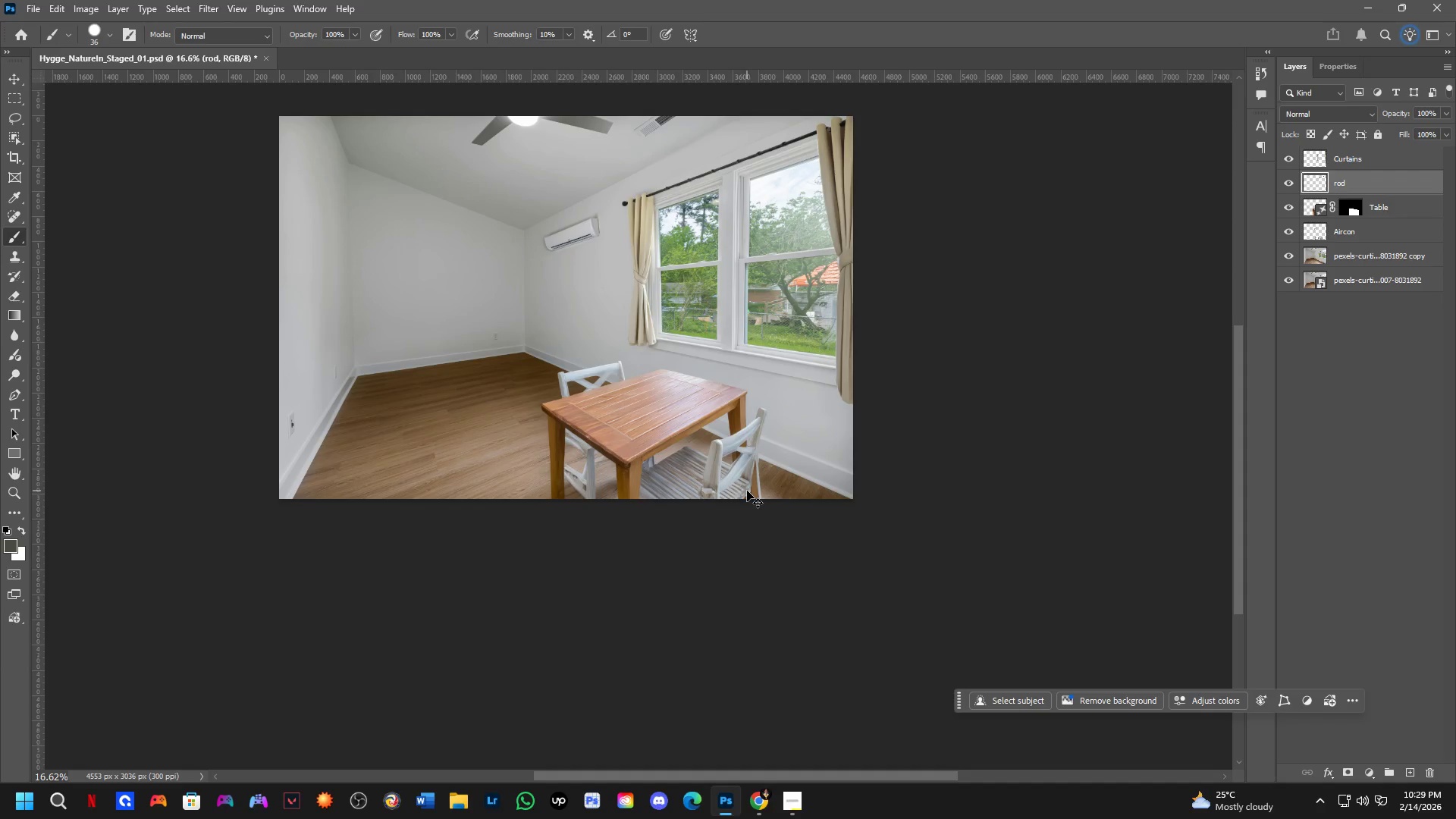 
key(Control+Shift+Z)
 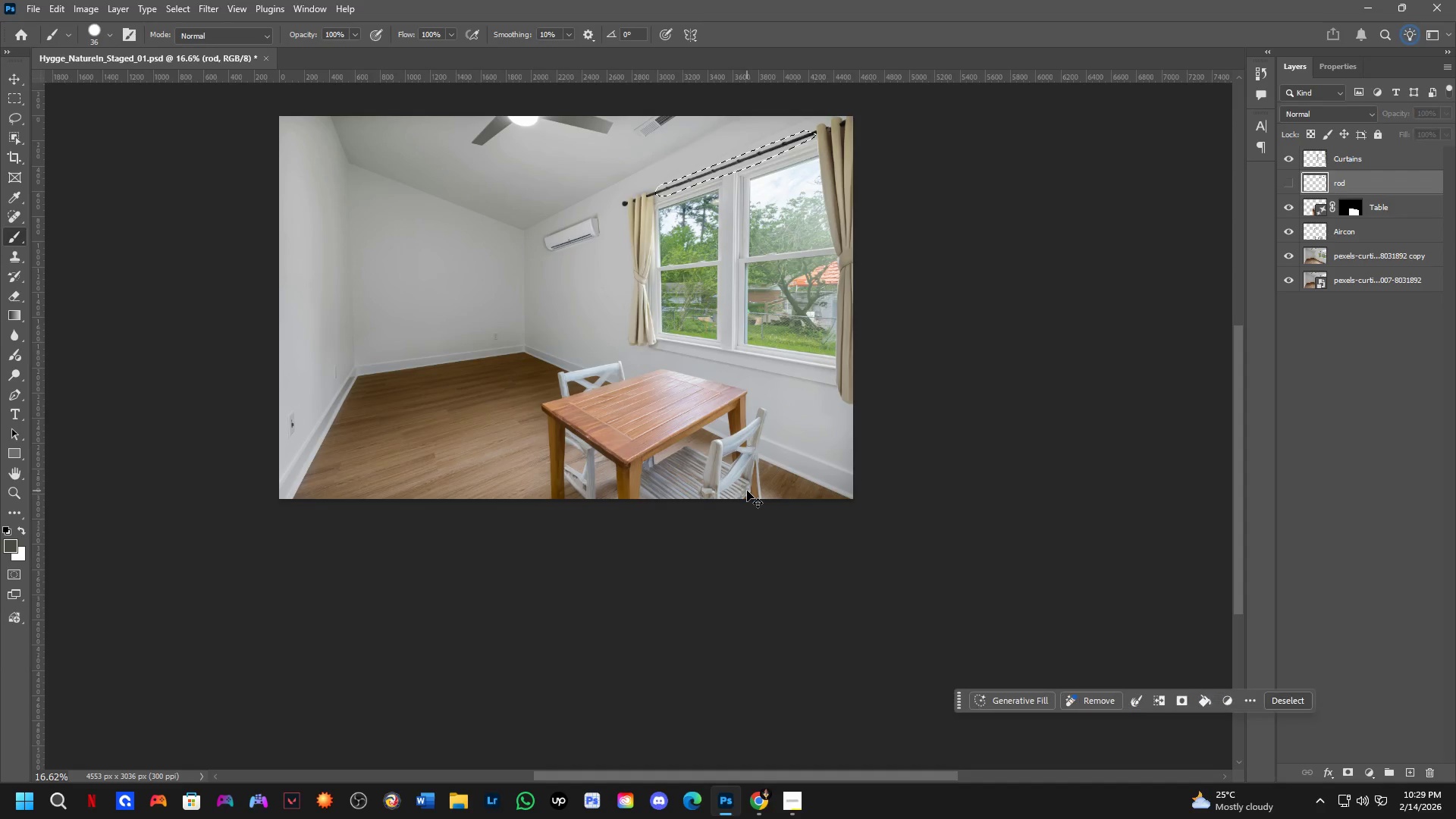 
key(Control+Shift+Z)
 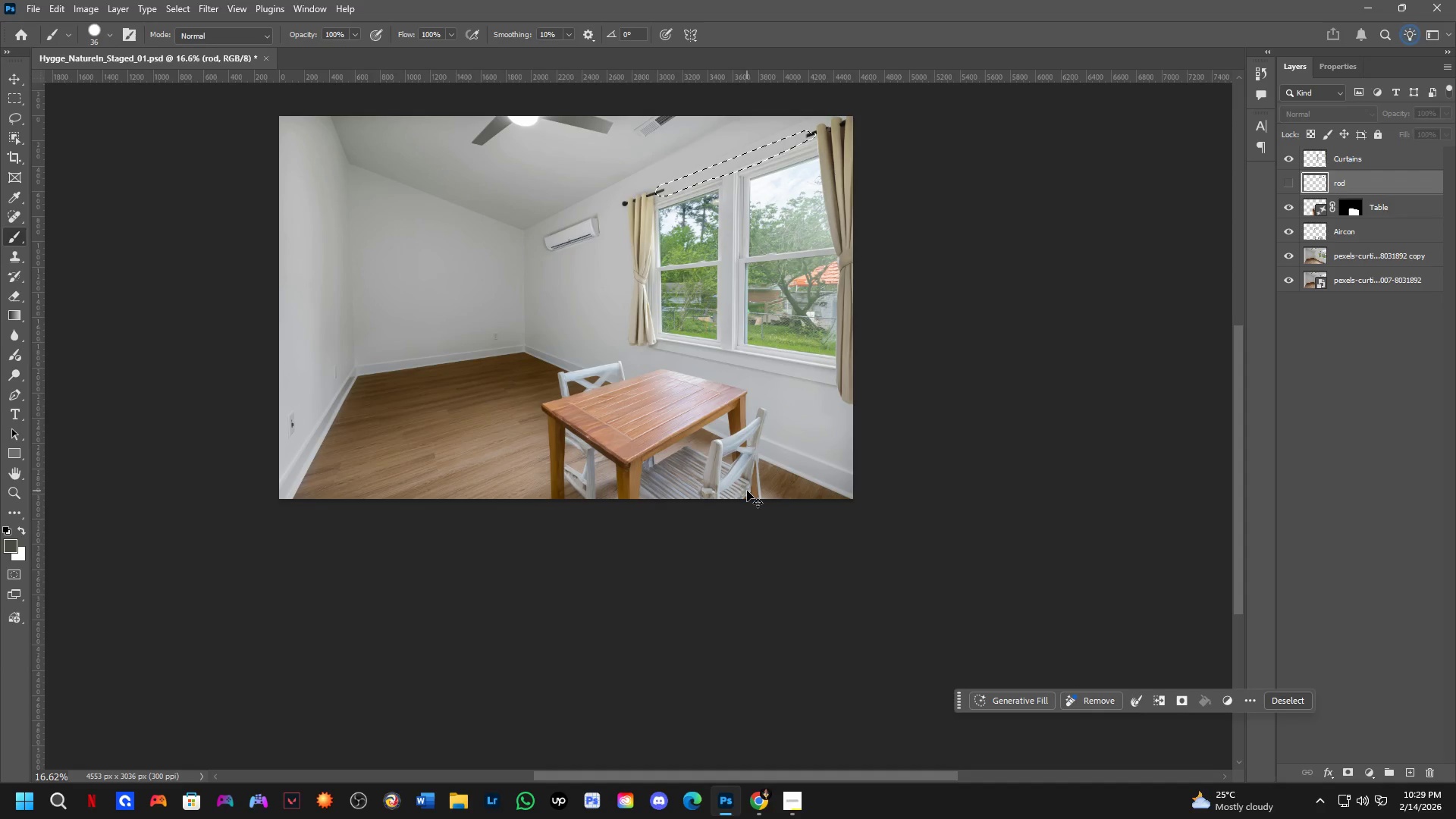 
key(Control+Shift+Z)
 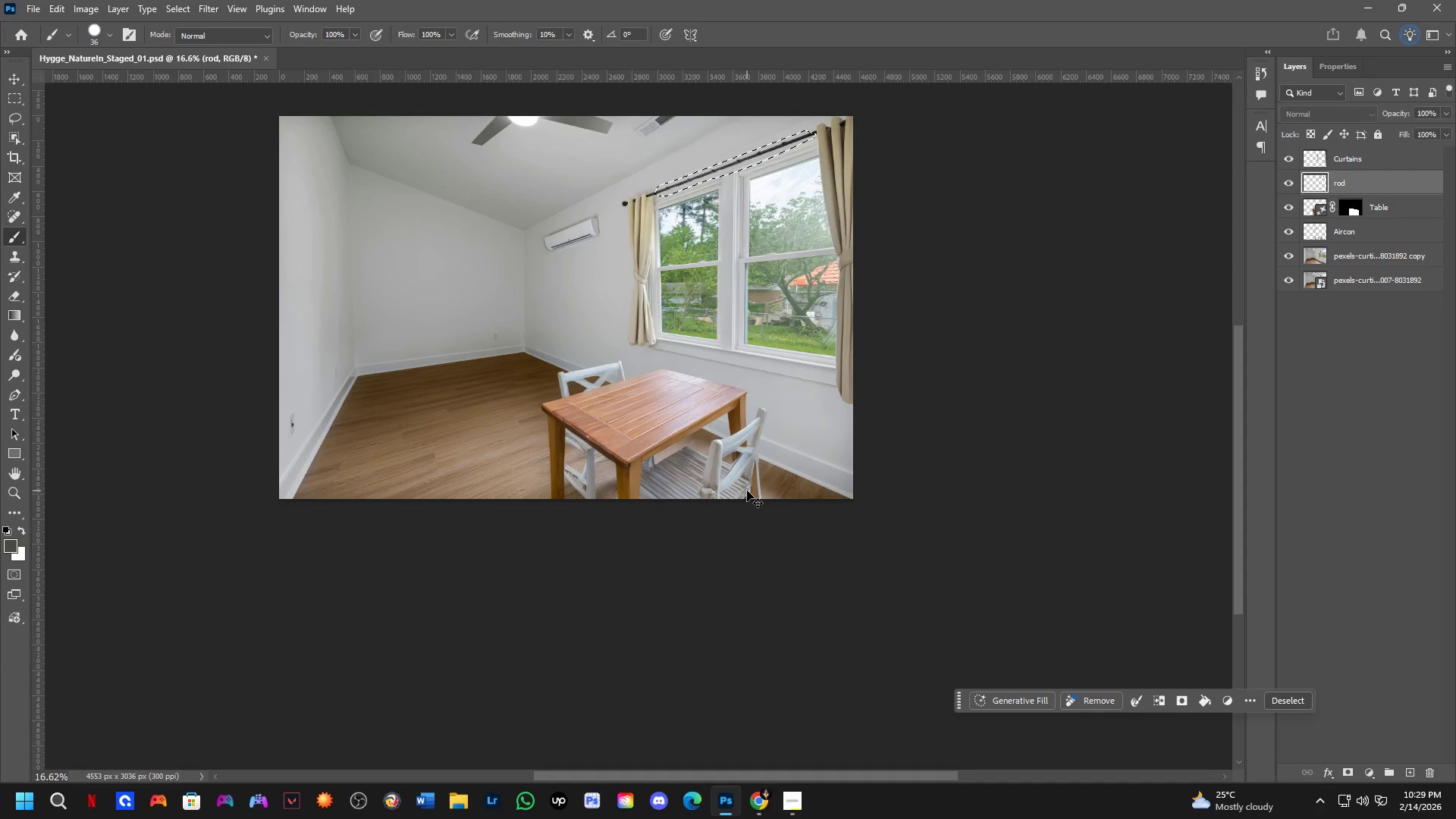 
key(Control+Shift+Z)
 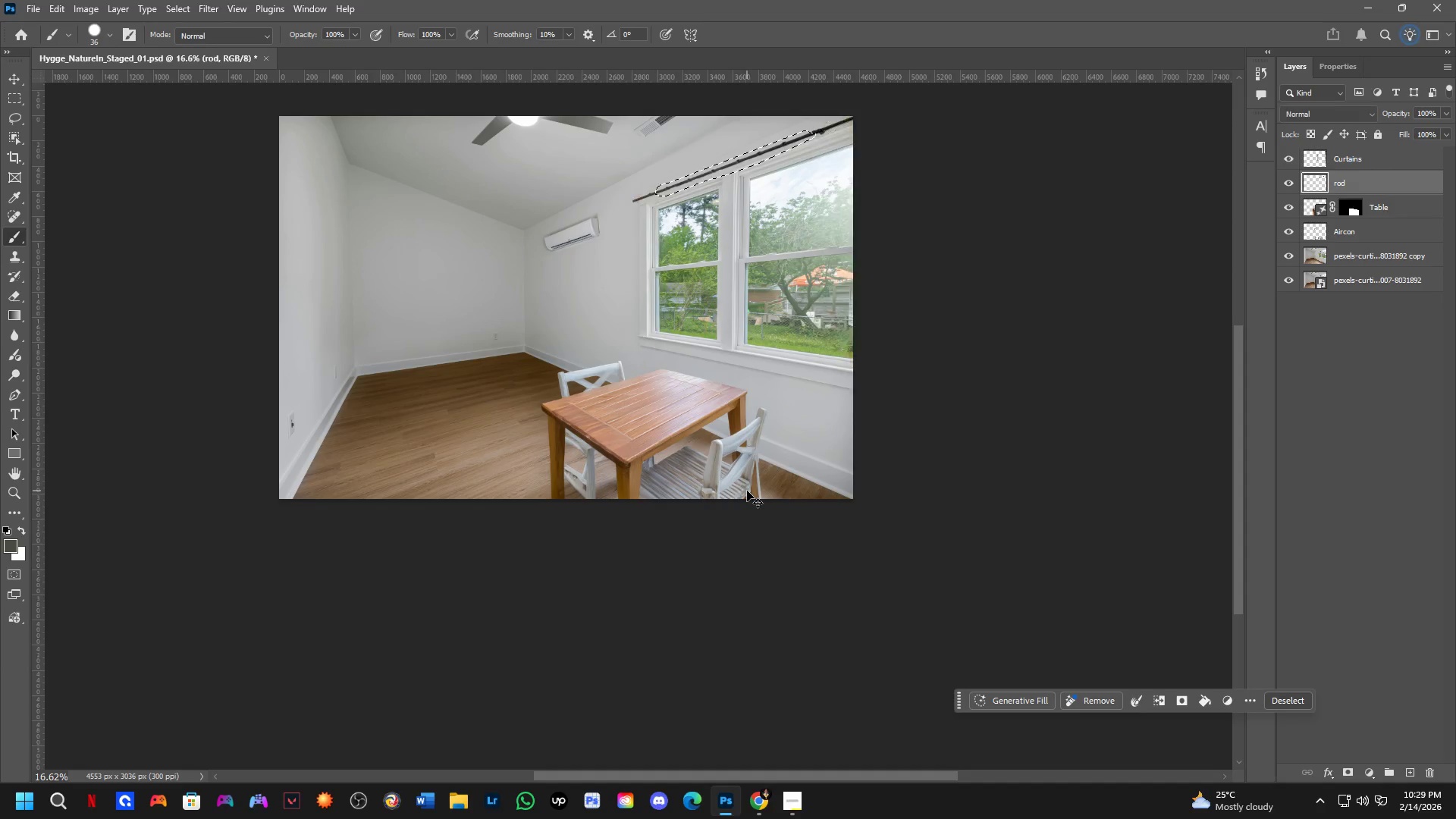 
key(Control+Shift+Z)
 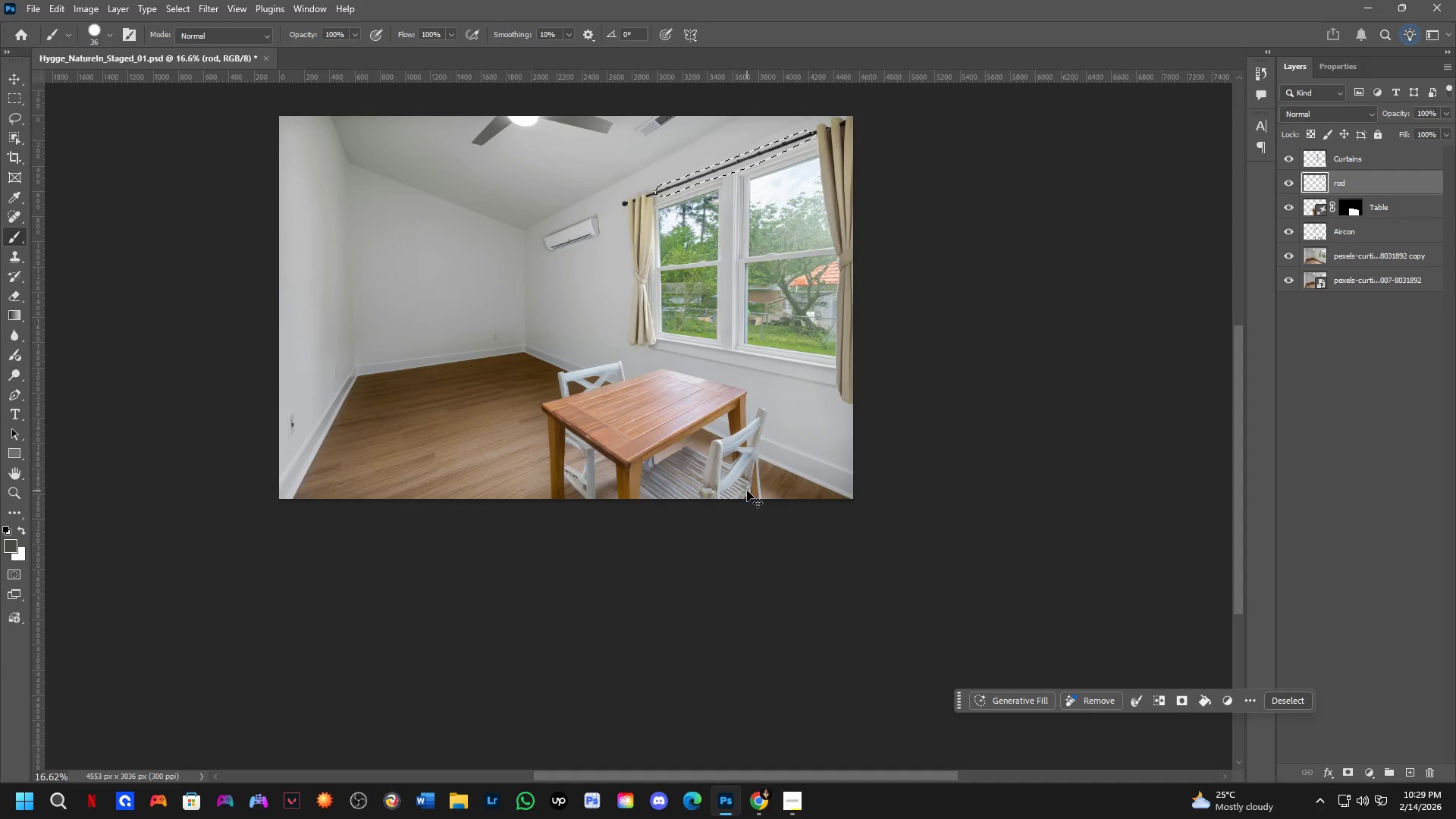 
key(Control+Shift+Z)
 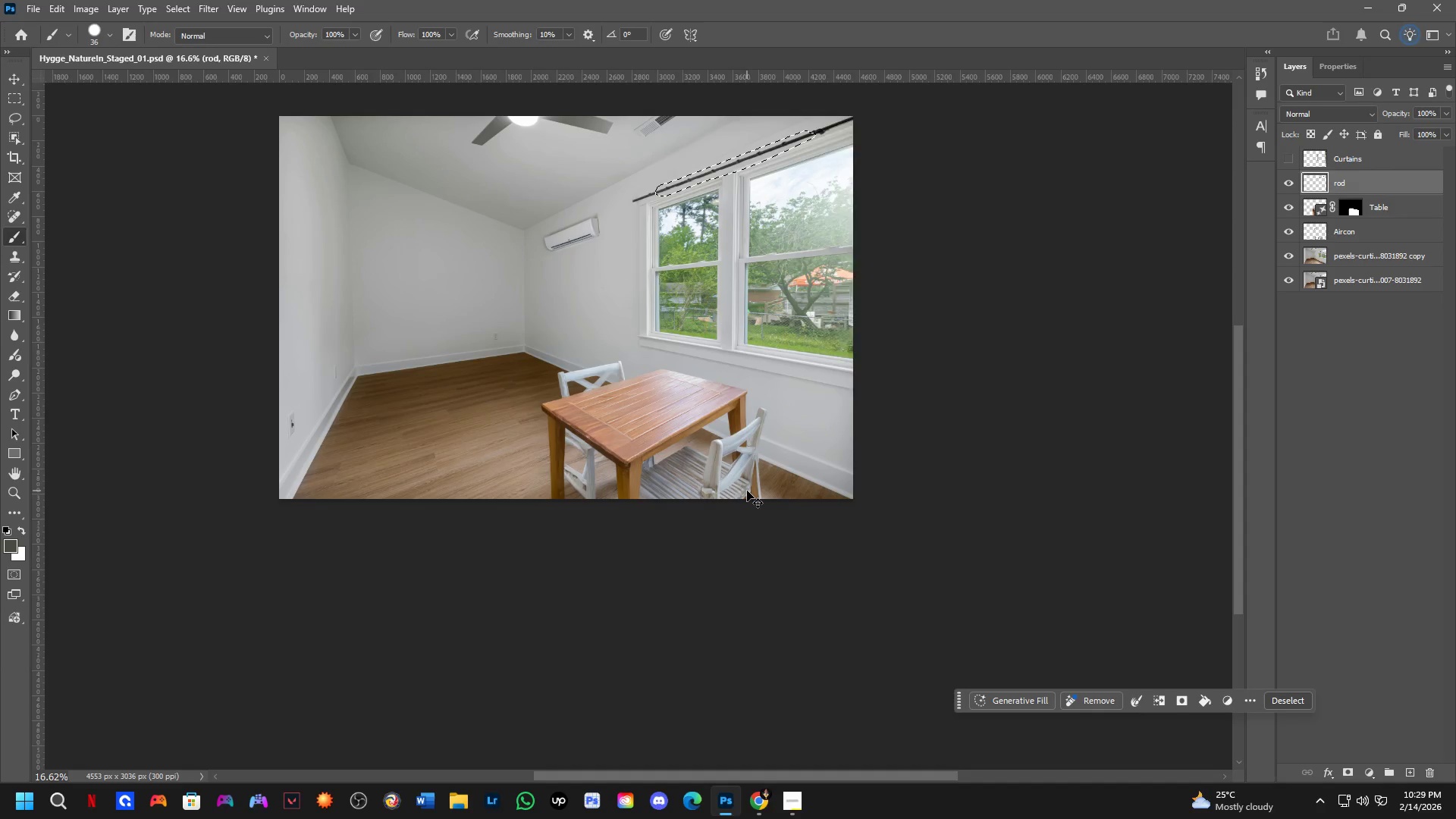 
key(Control+Shift+Z)
 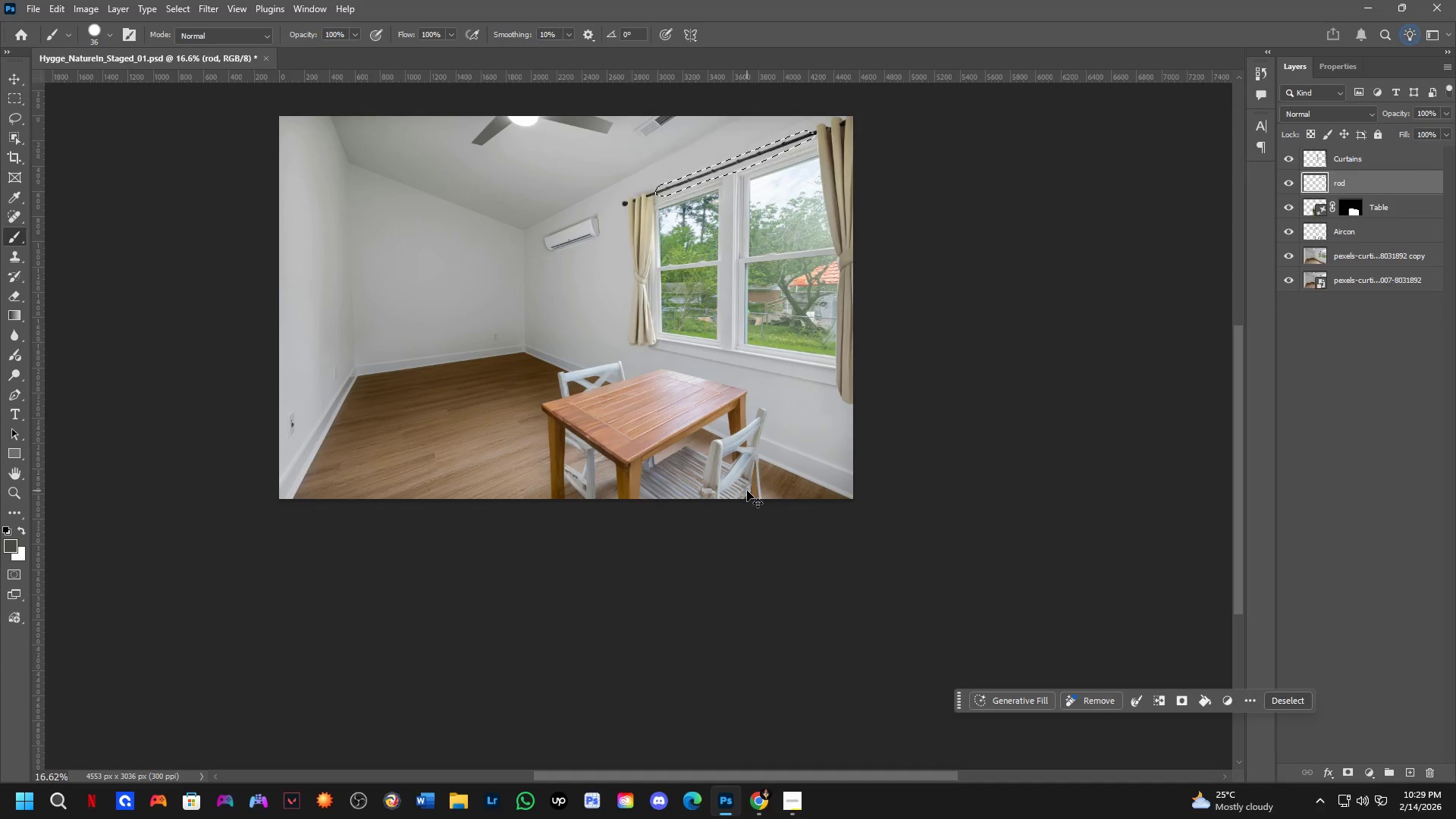 
key(Control+Shift+Z)
 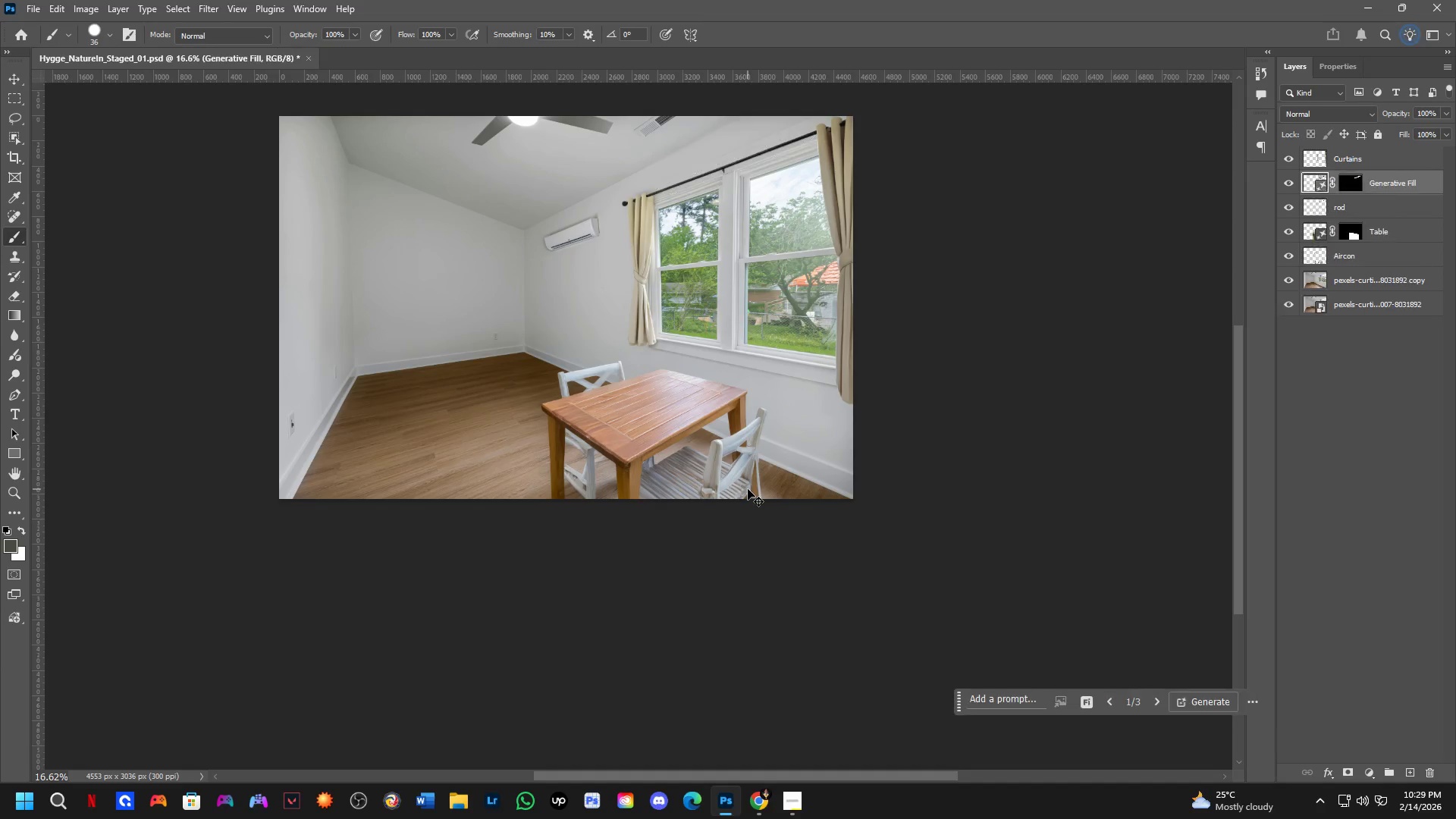 
key(Control+Shift+Z)
 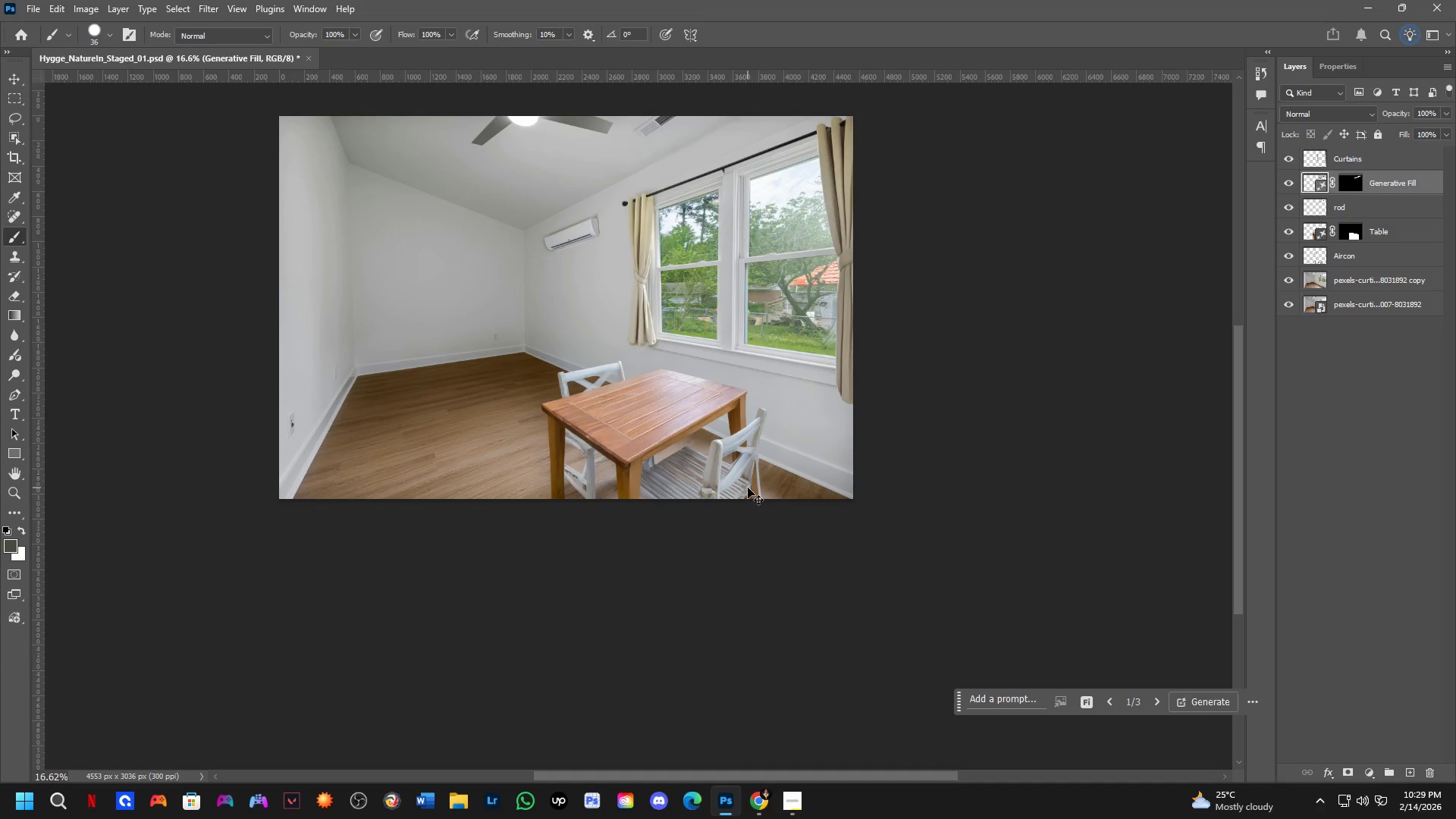 
key(Control+Shift+Z)
 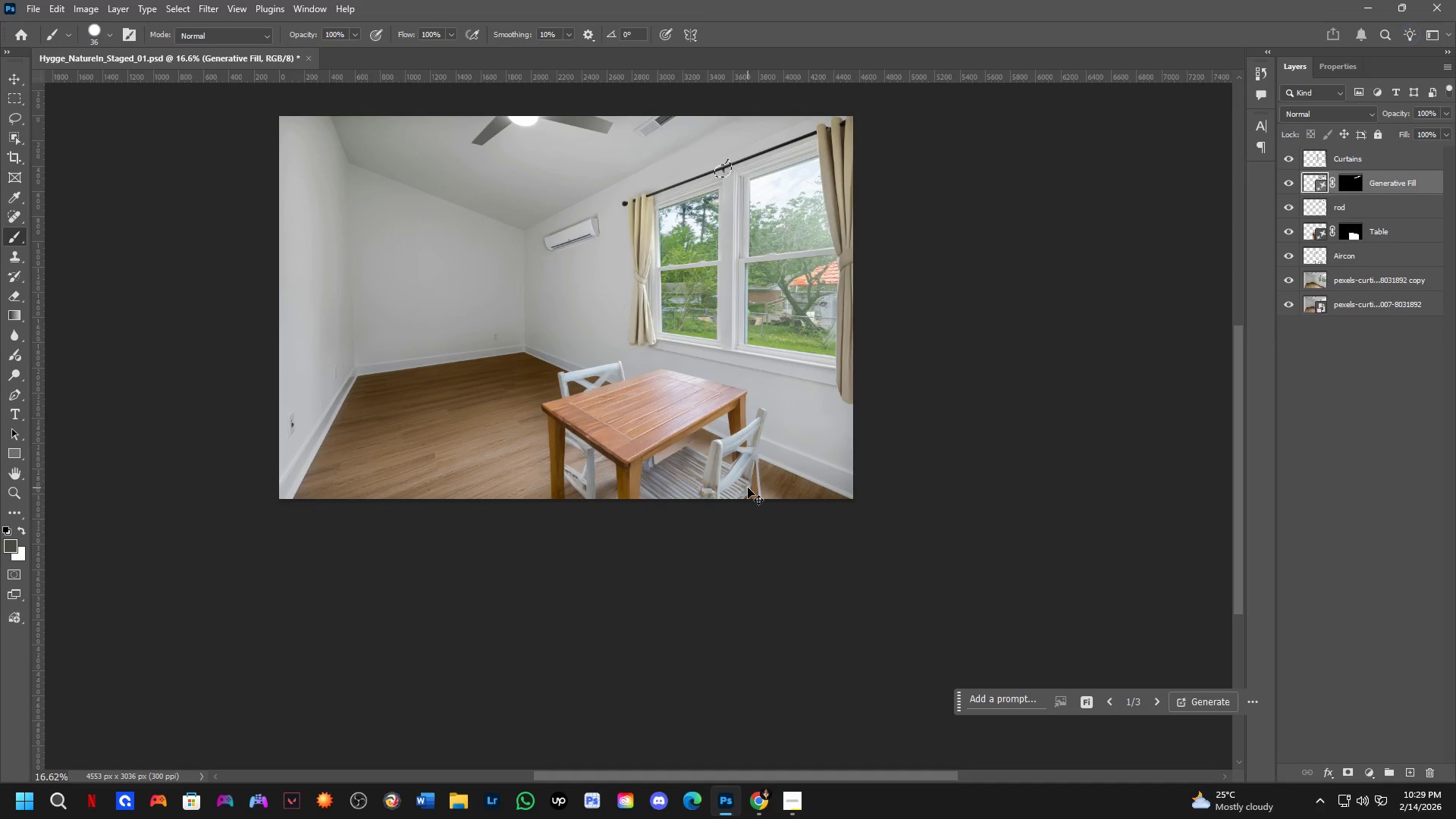 
key(Control+Shift+Z)
 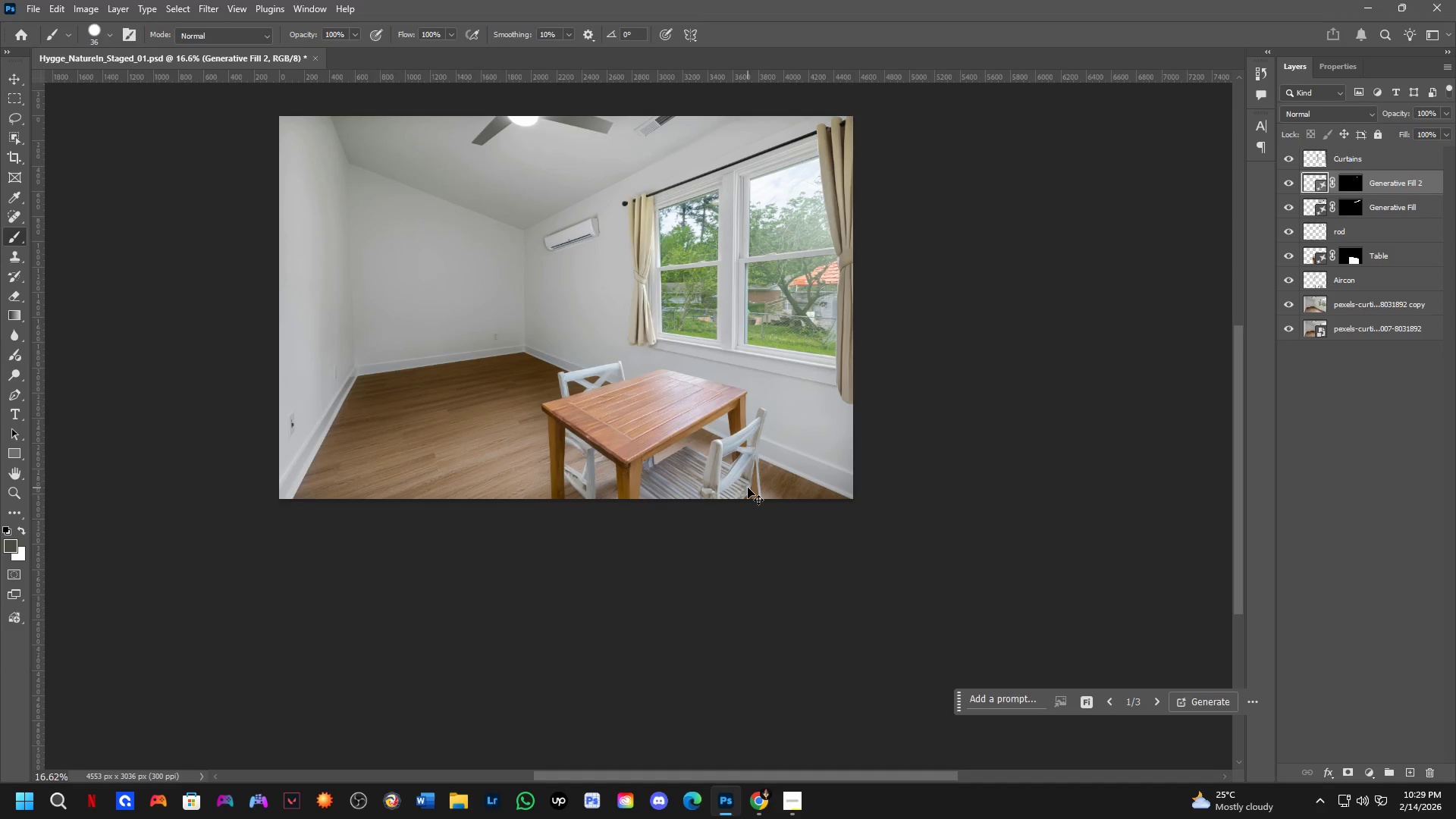 
key(Control+Shift+Z)
 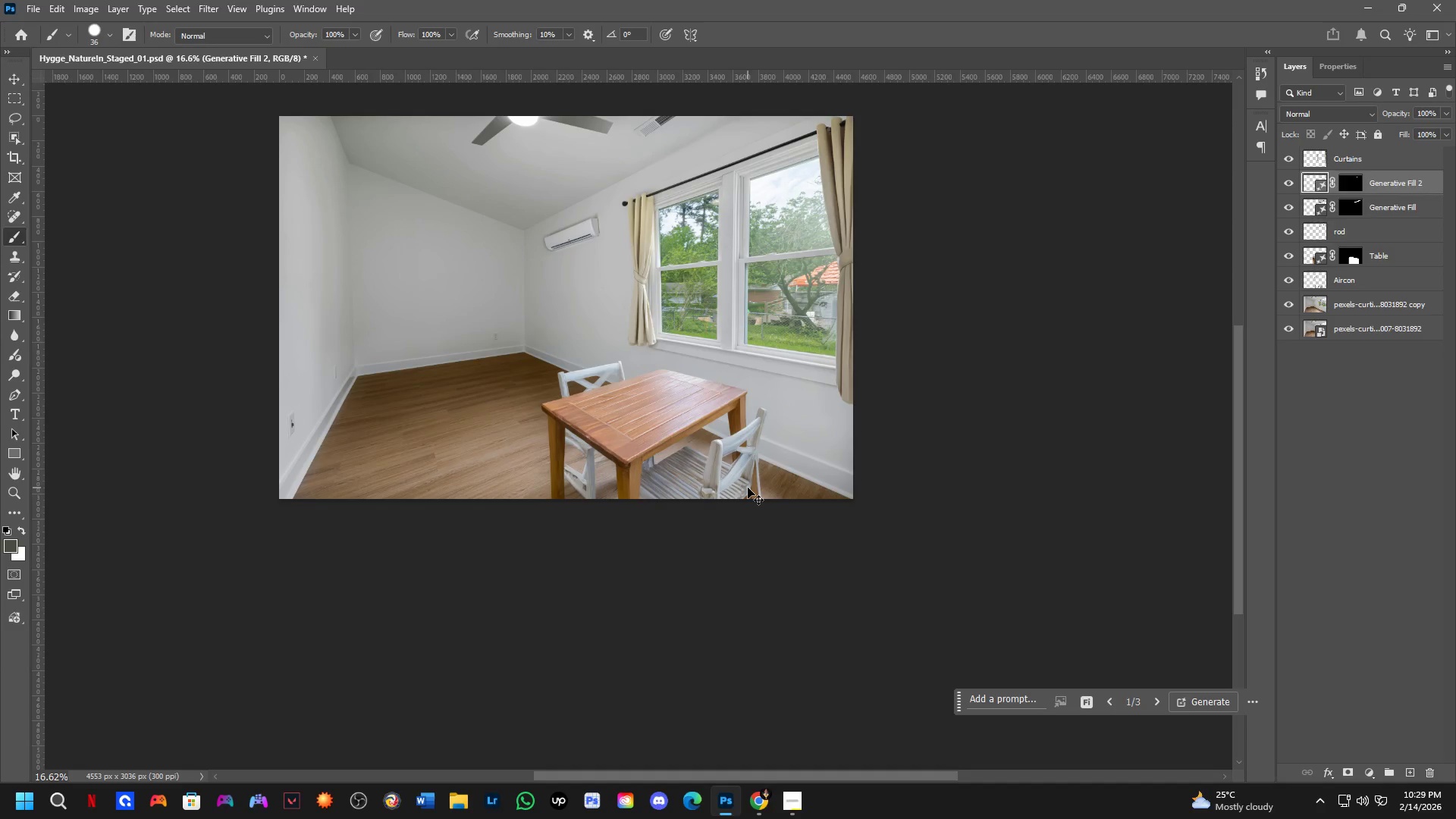 
key(Control+Shift+Z)
 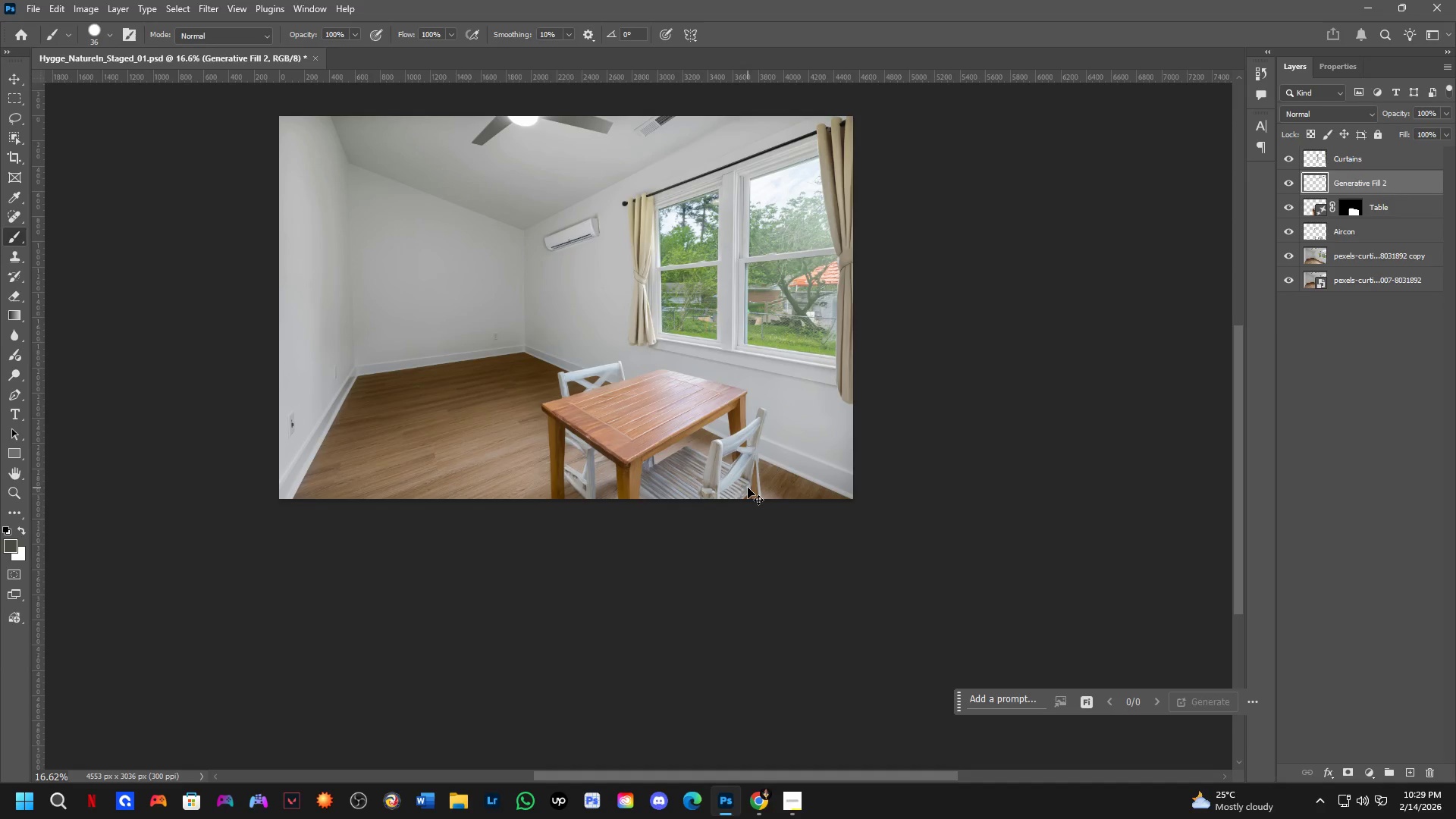 
key(Control+Shift+Z)
 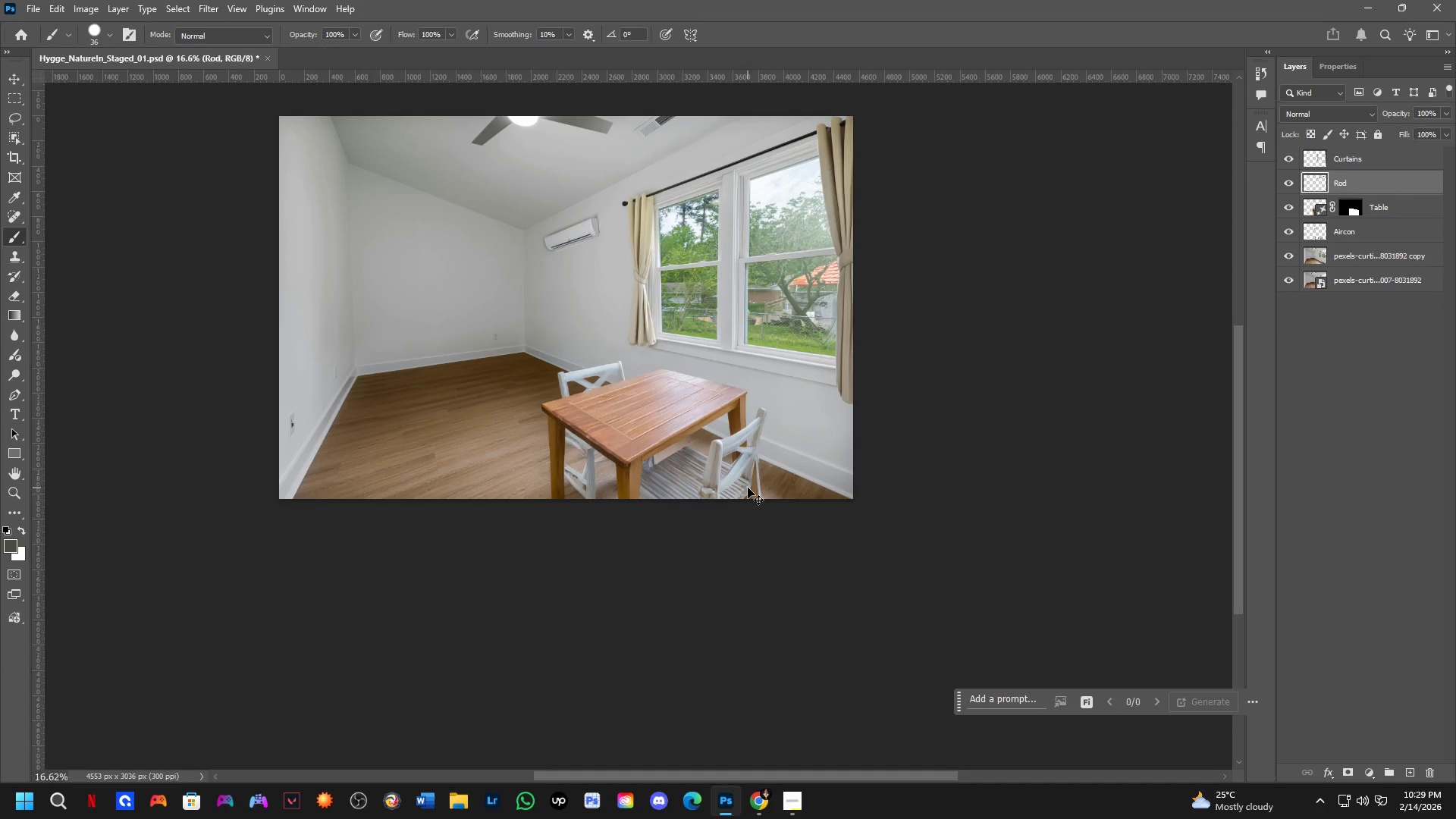 
key(Control+Shift+Z)
 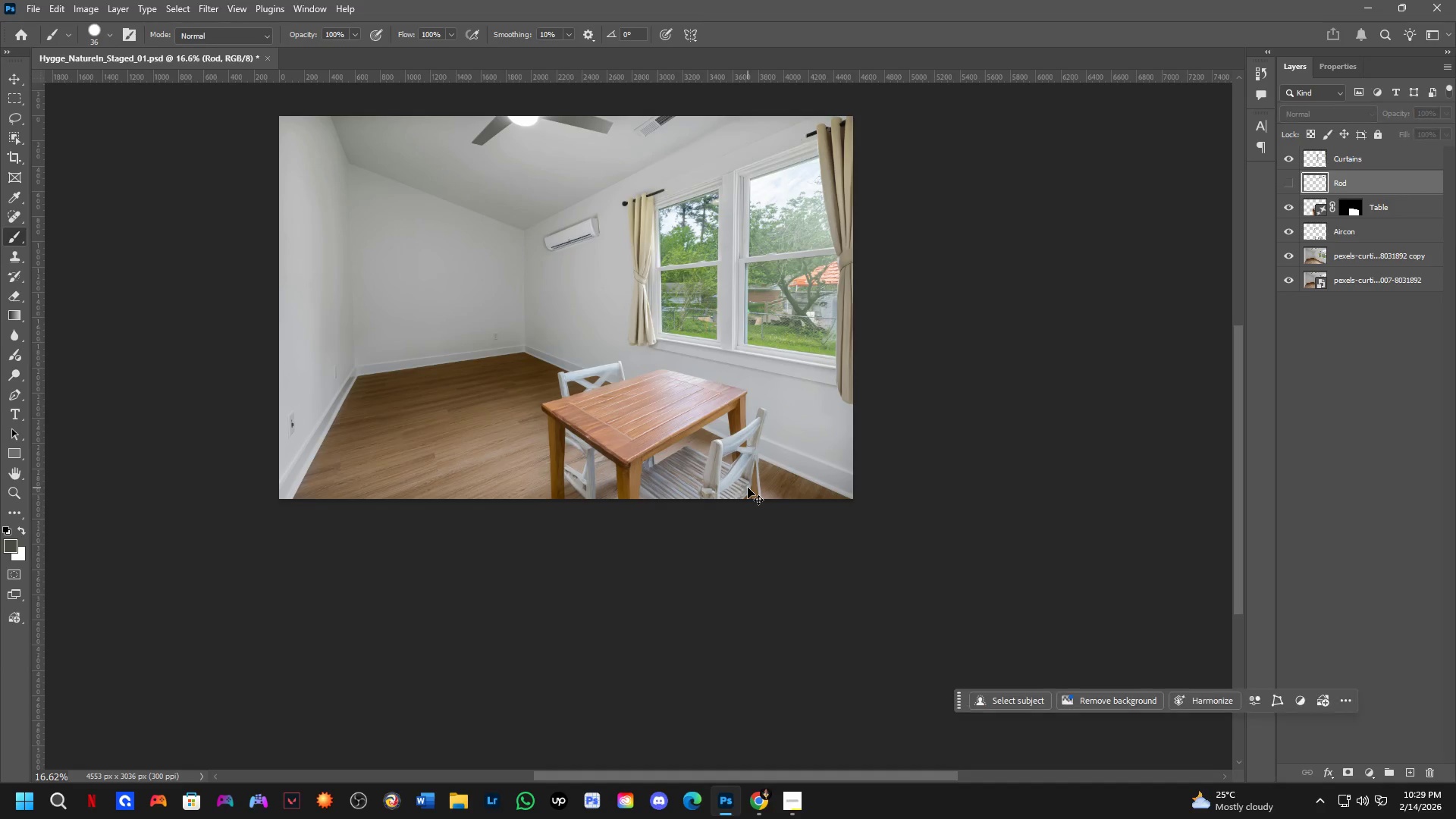 
key(Control+Shift+Z)
 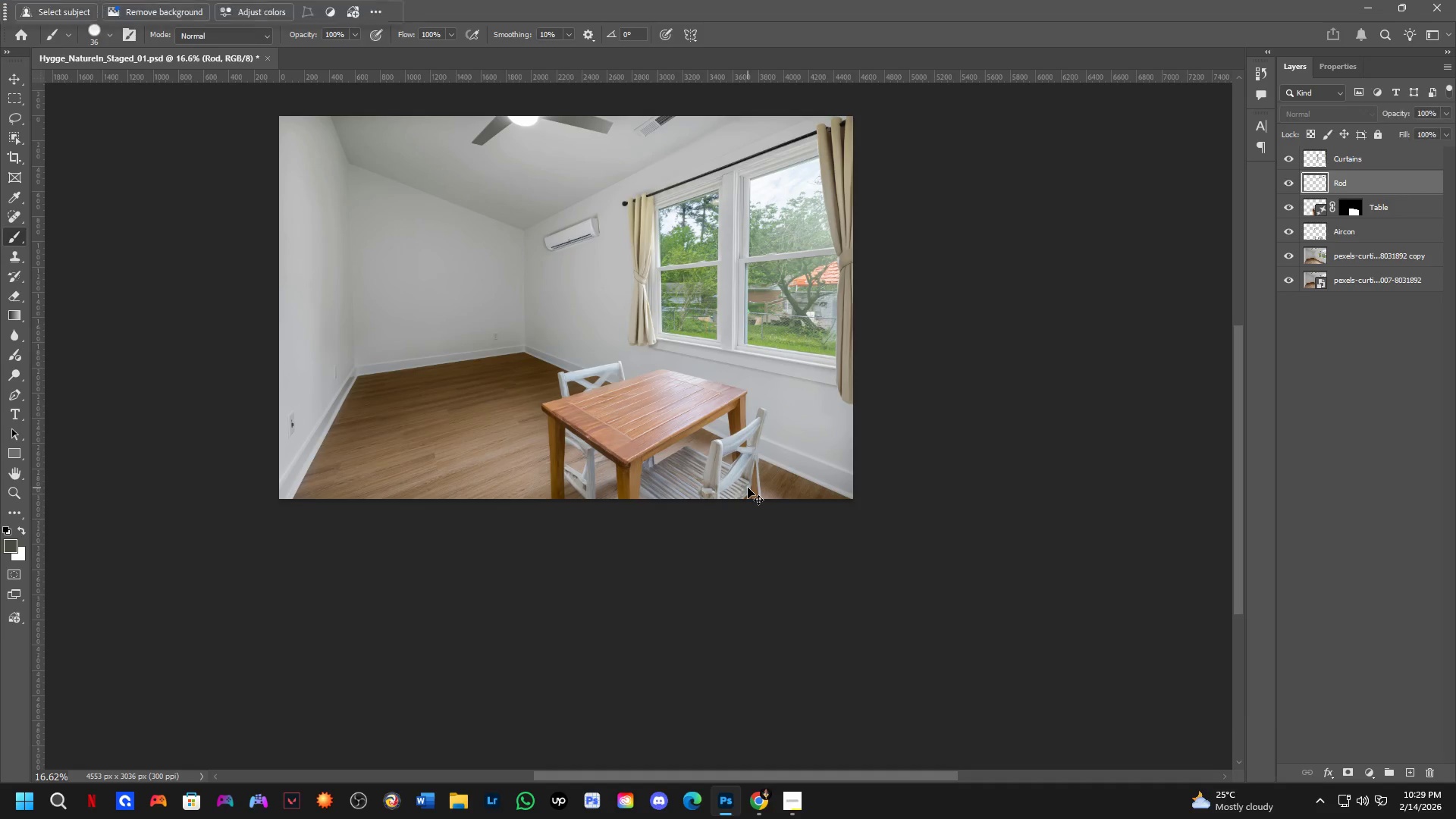 
key(Control+Shift+Z)
 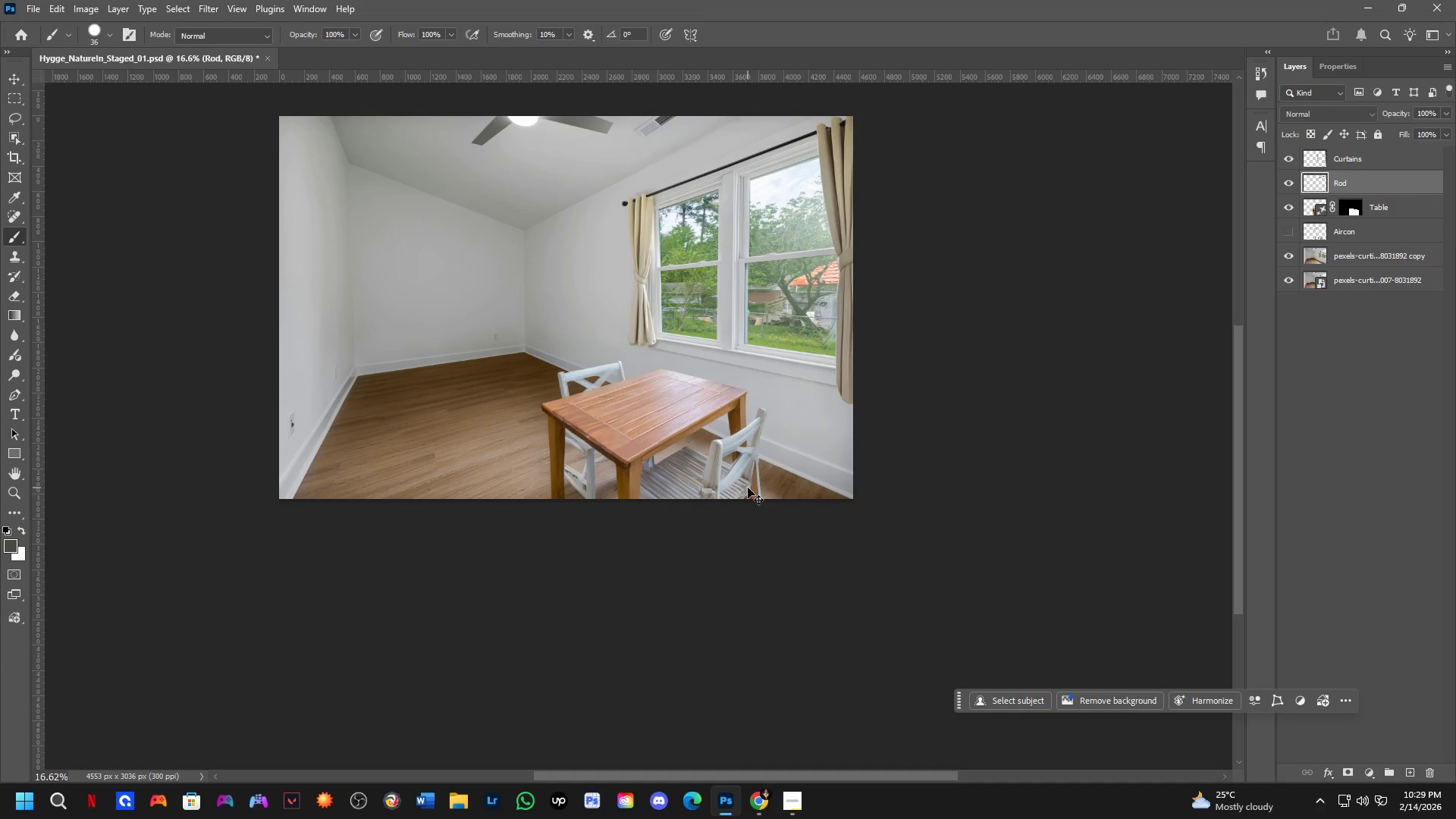 
key(Control+Shift+Z)
 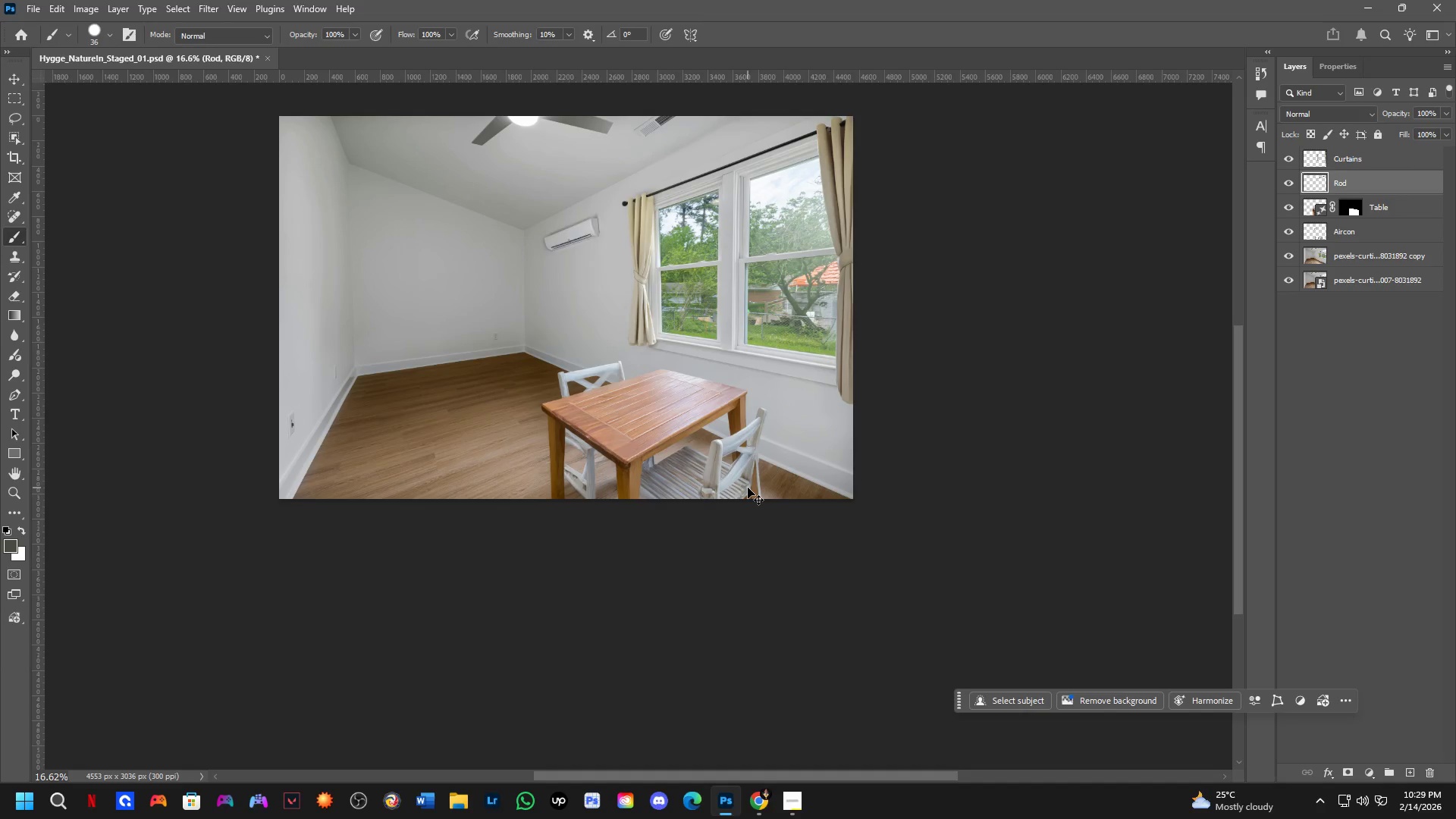 
key(Control+Shift+Z)
 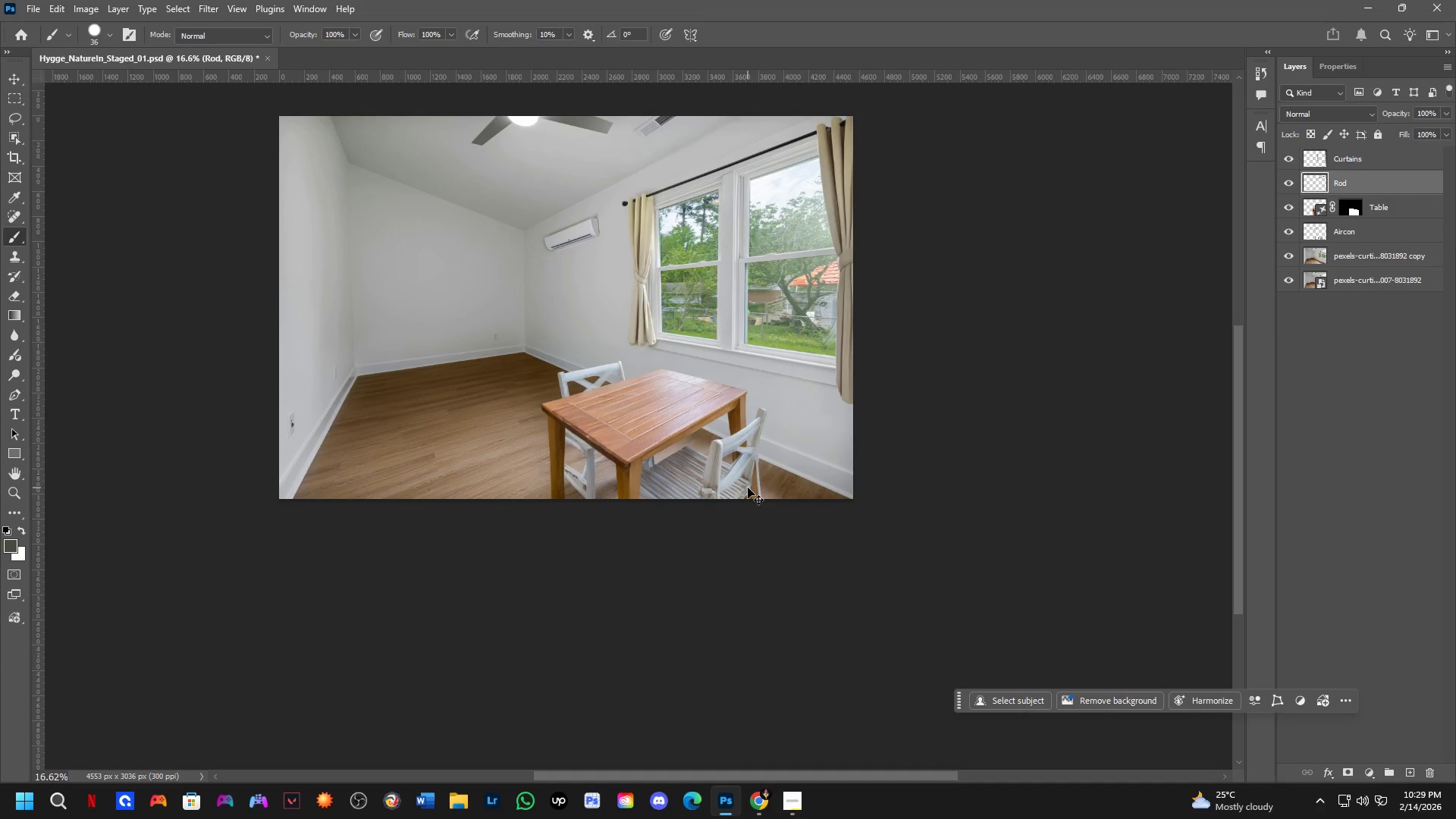 
key(Control+Shift+Z)
 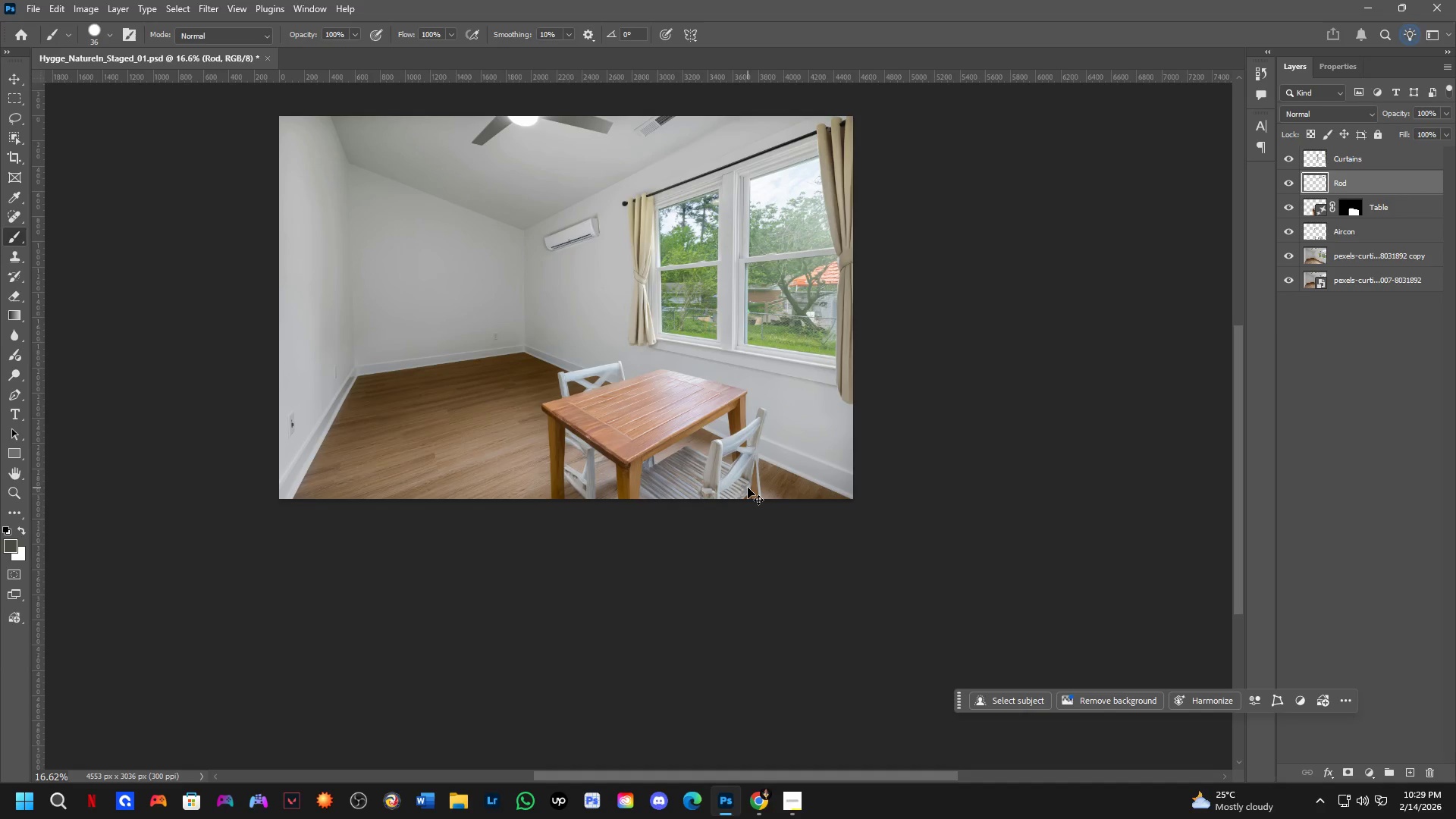 
key(Control+Shift+Z)
 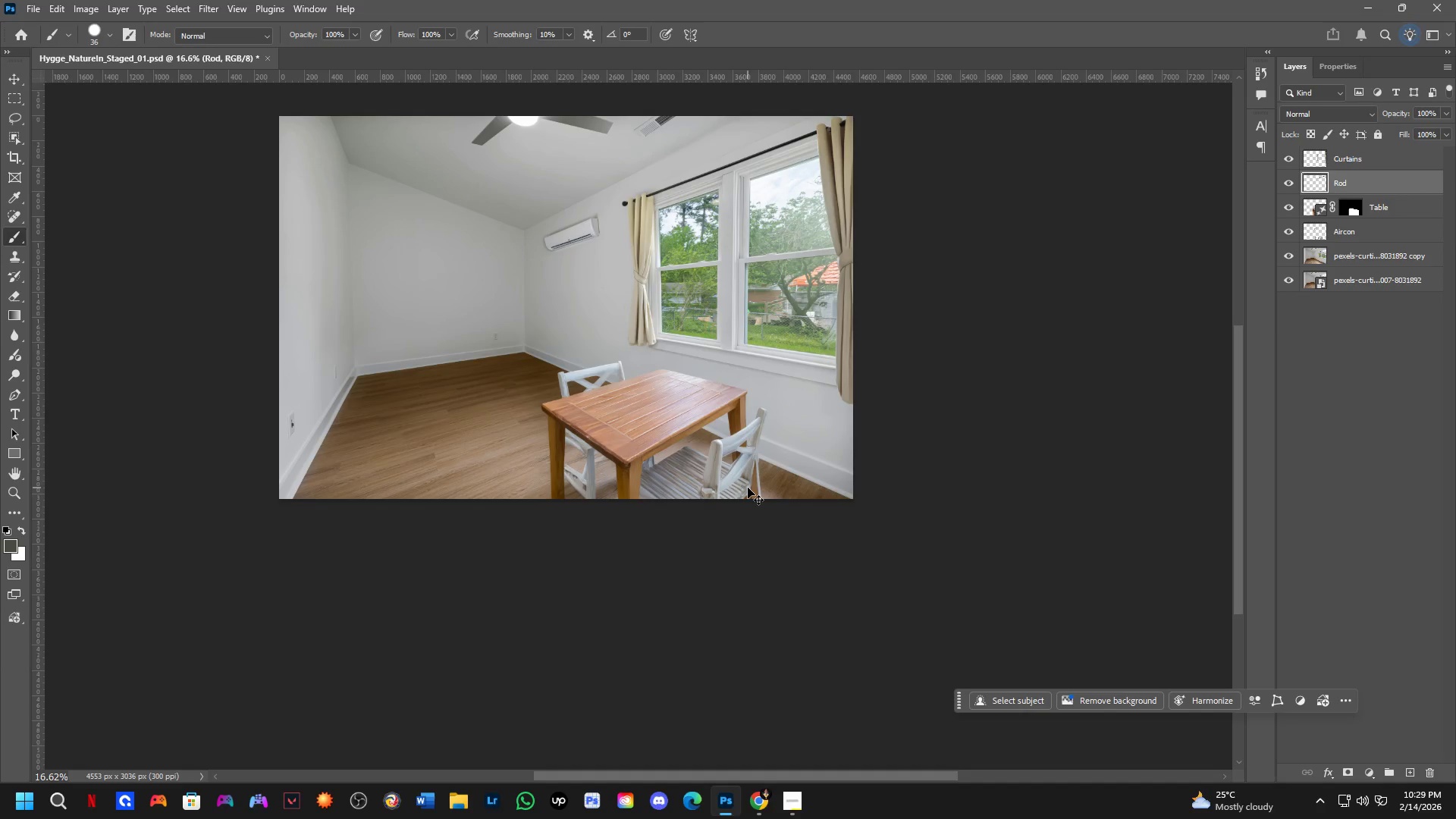 
key(Control+Shift+Z)
 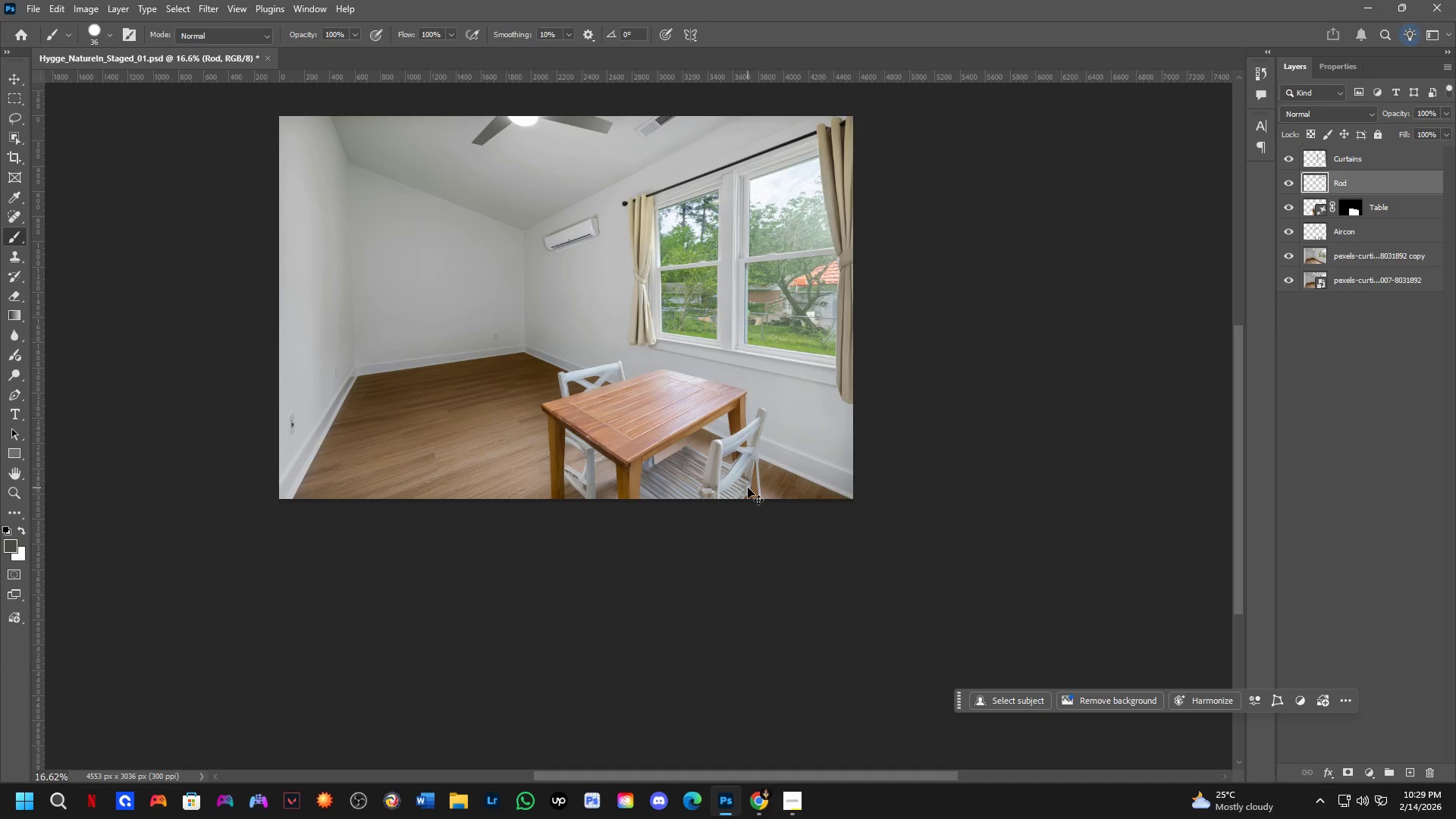 
key(Control+Shift+Z)
 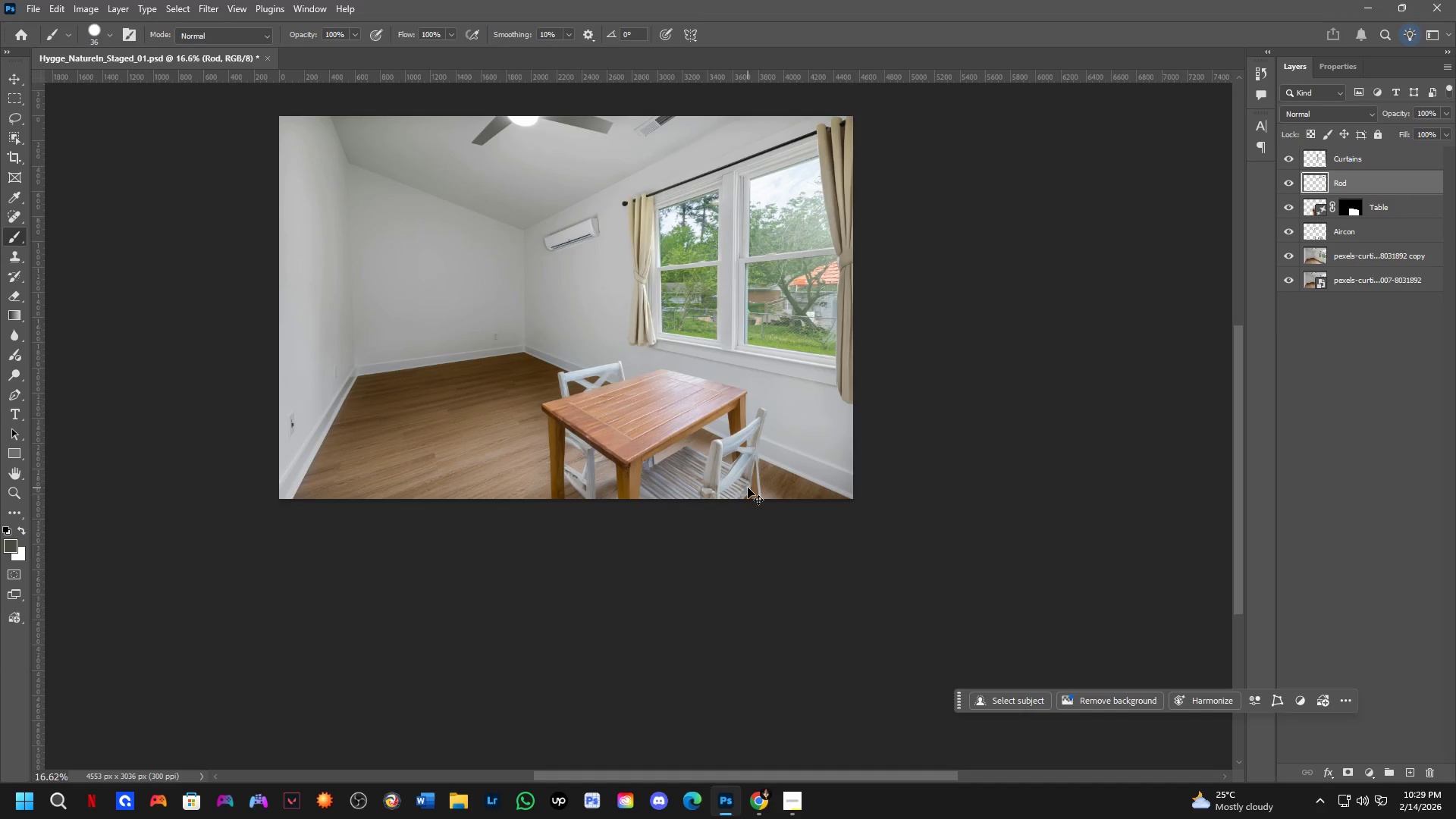 
key(Control+Shift+Z)
 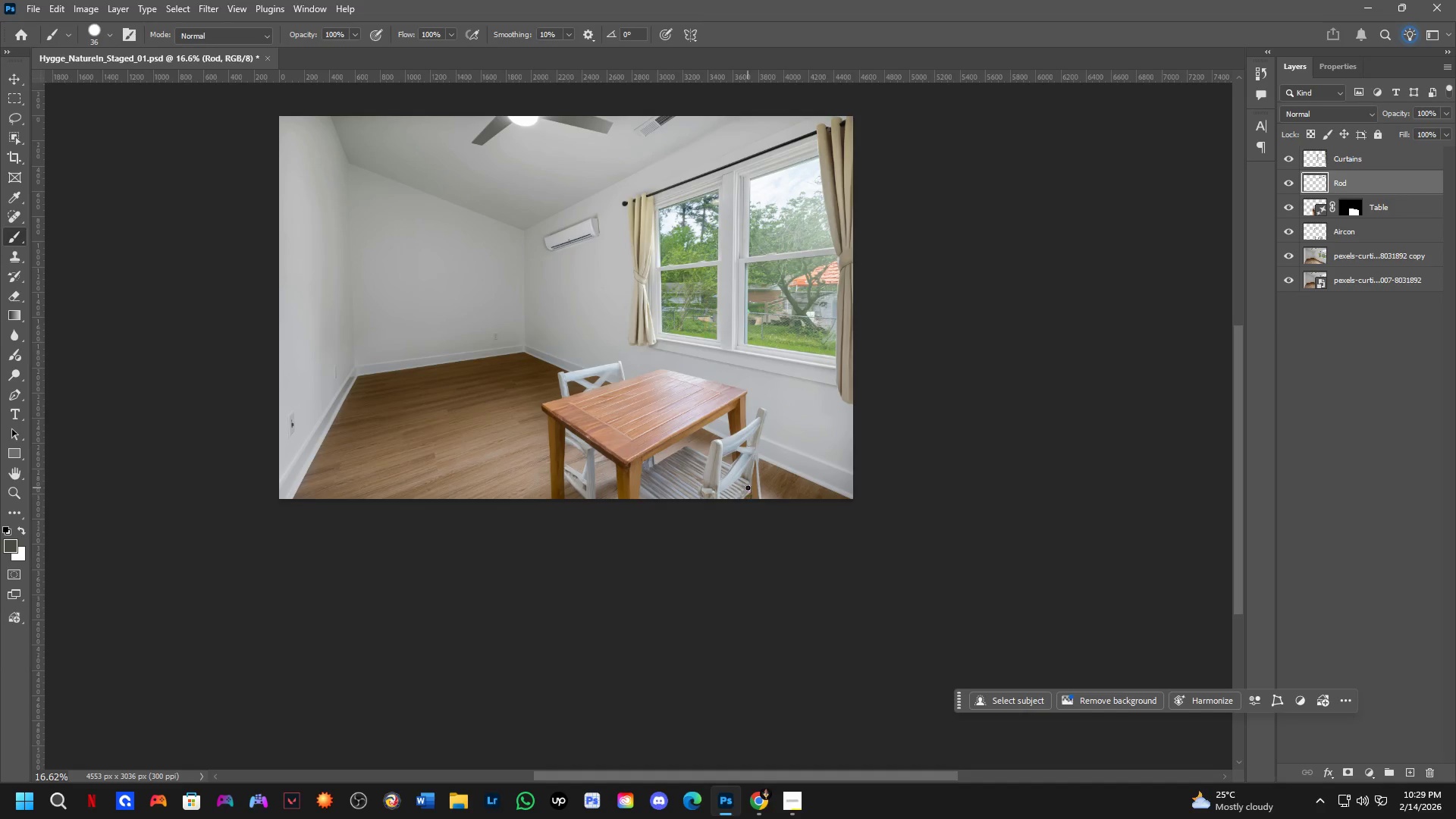 
key(Control+Shift+Z)
 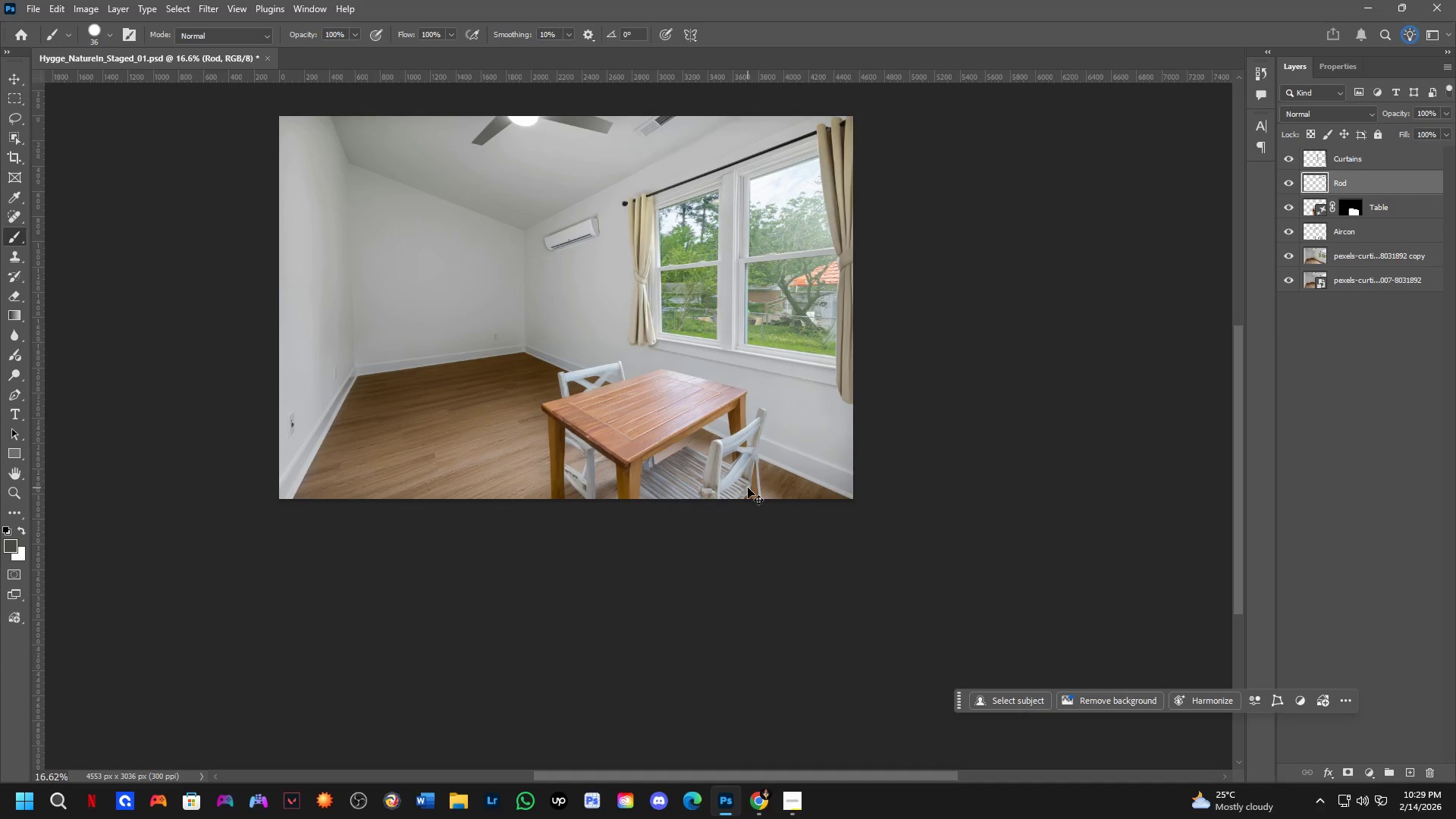 
key(Control+Shift+Z)
 